 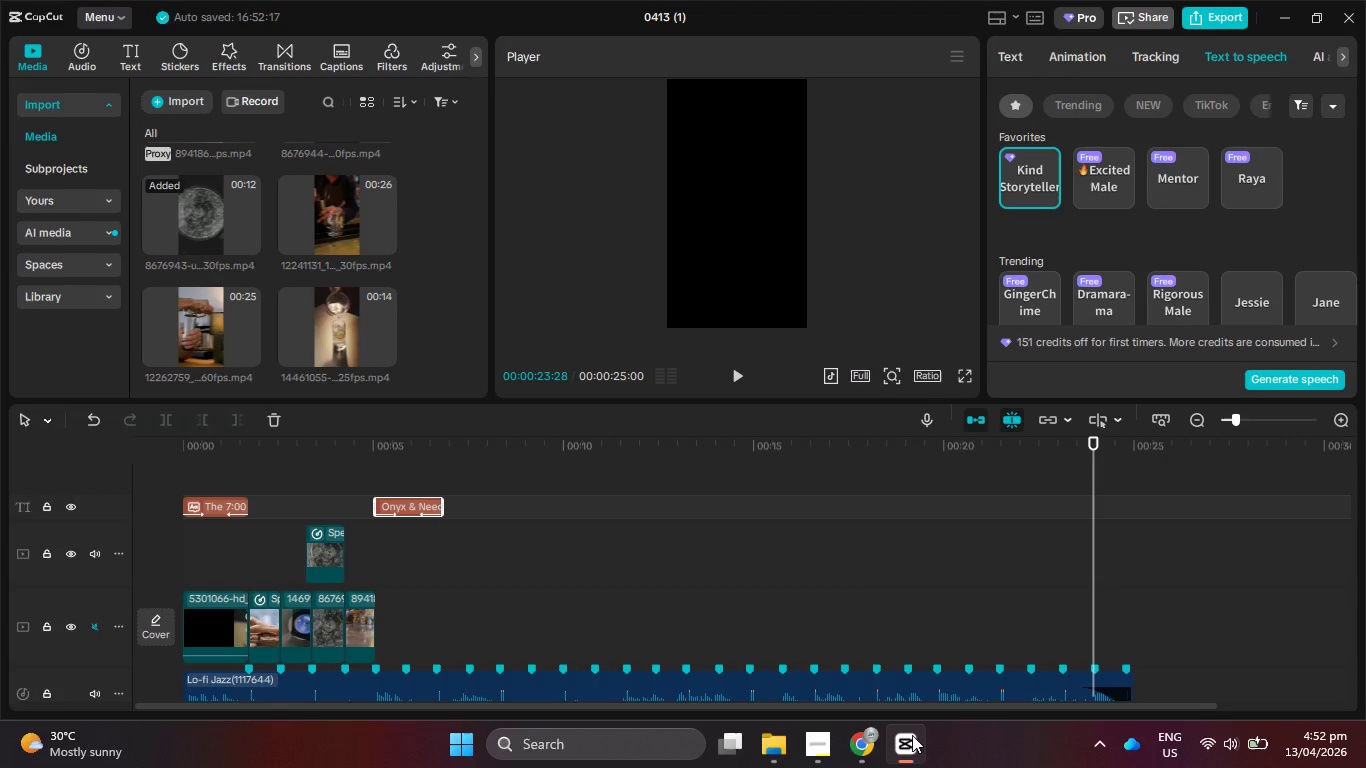 
left_click_drag(start_coordinate=[412, 514], to_coordinate=[1142, 630])
 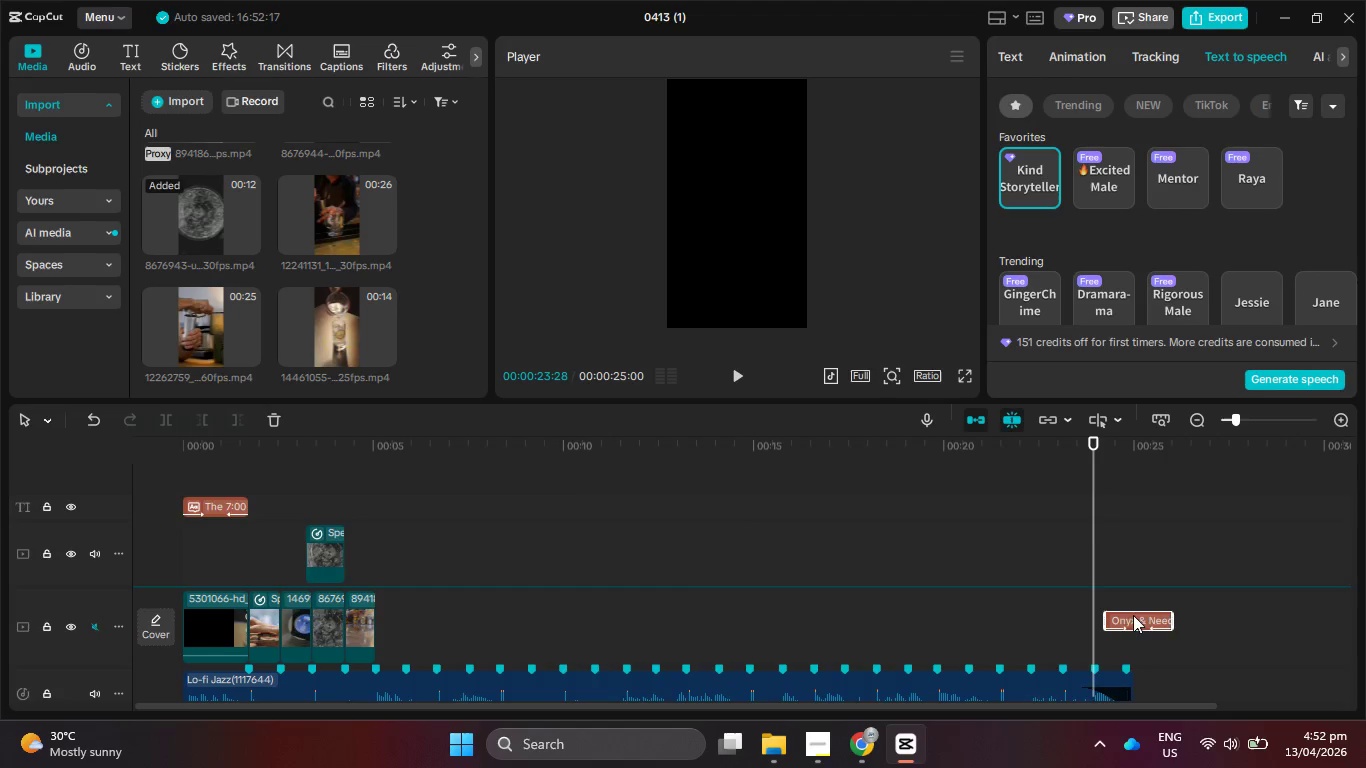 
scroll: coordinate [1138, 574], scroll_direction: down, amount: 6.0
 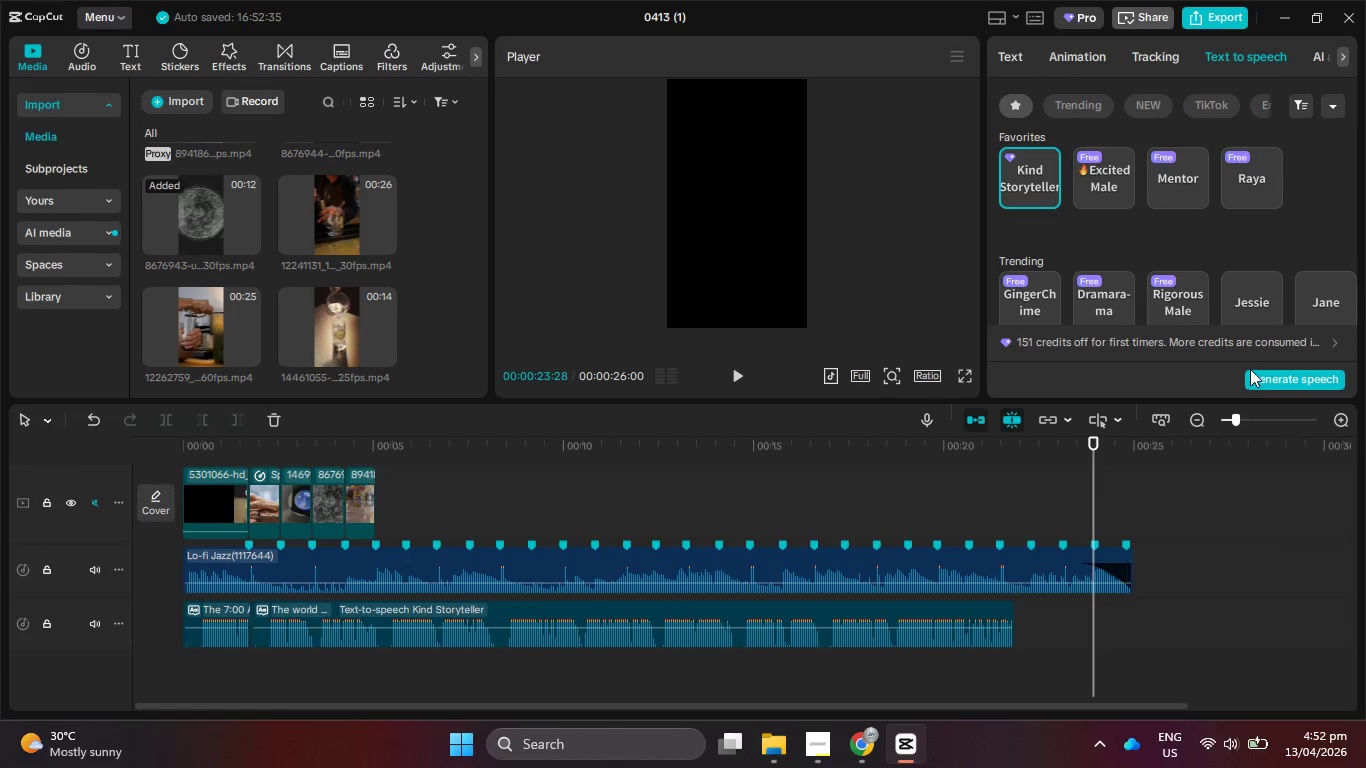 
double_click([1257, 373])
 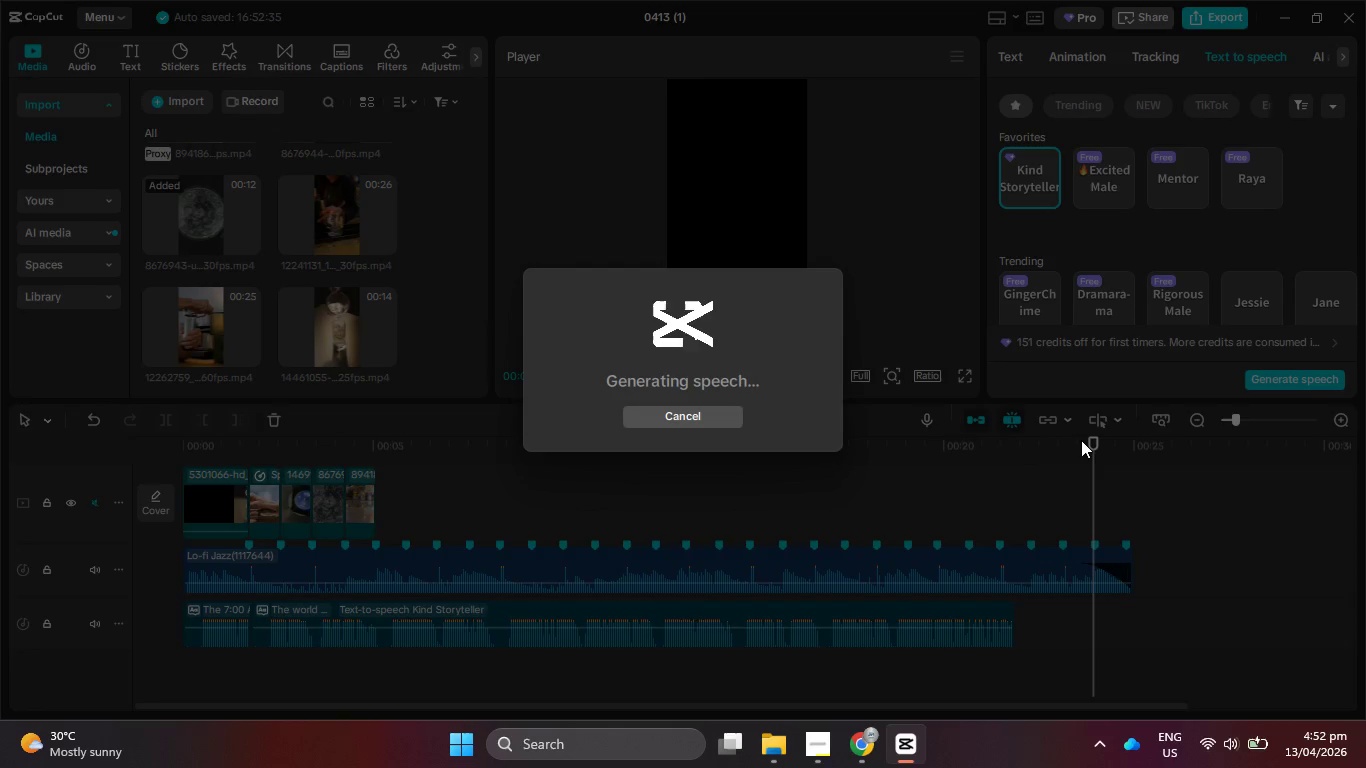 
mouse_move([1003, 414])
 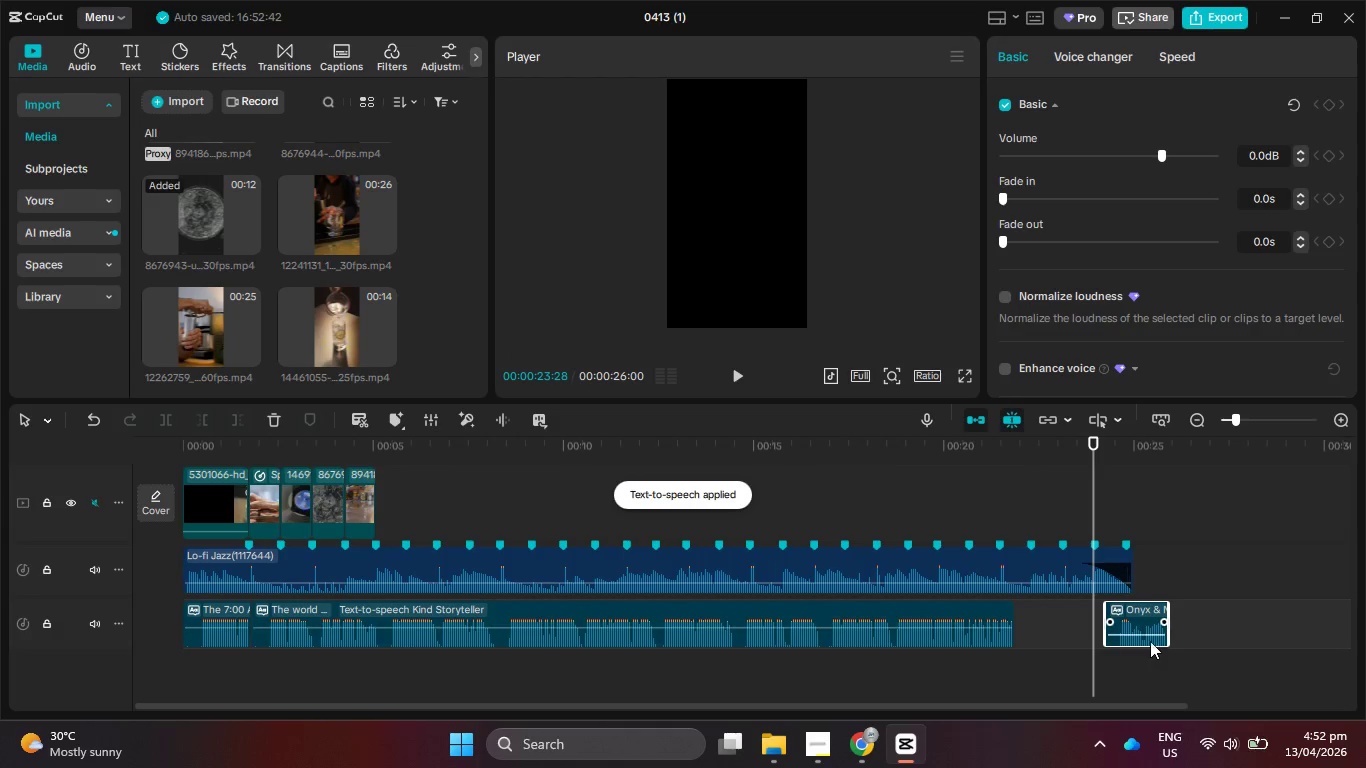 
left_click_drag(start_coordinate=[1144, 622], to_coordinate=[1102, 622])
 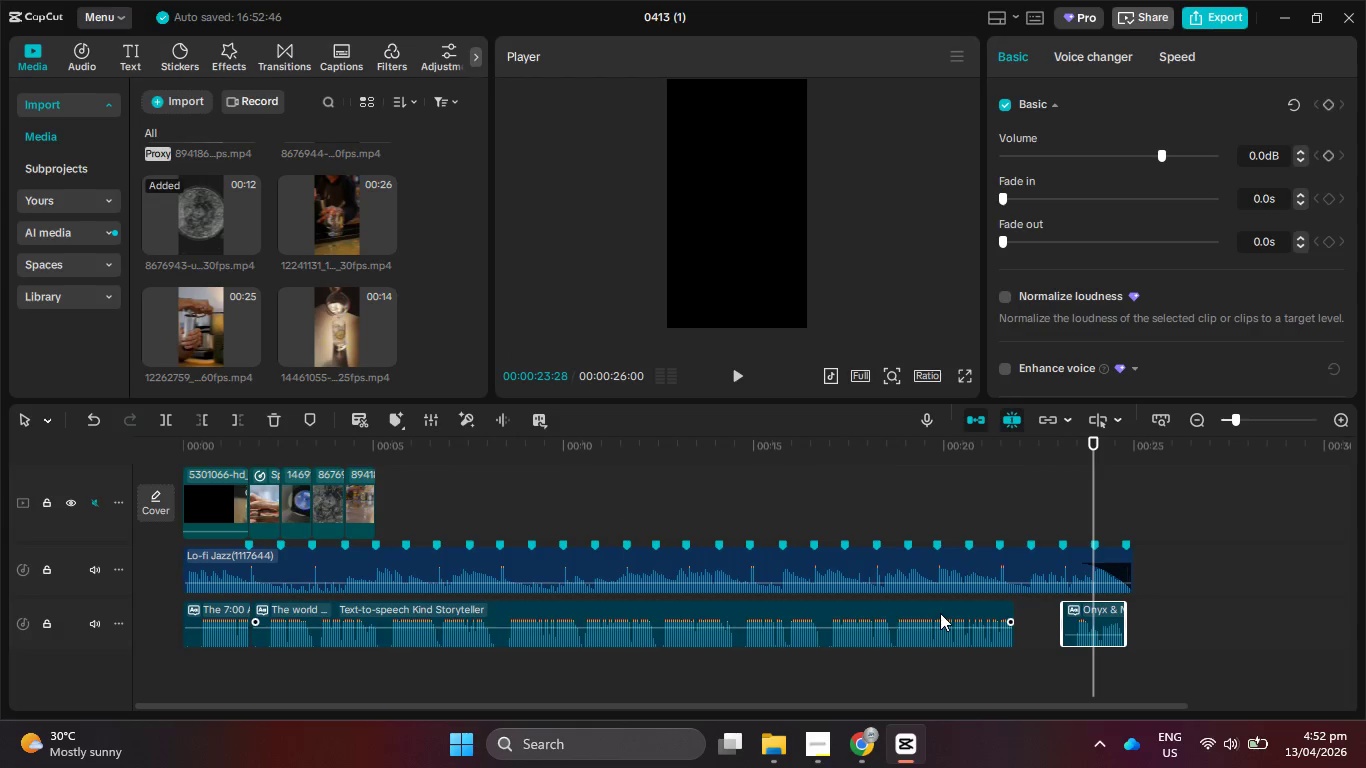 
left_click_drag(start_coordinate=[940, 613], to_coordinate=[956, 613])
 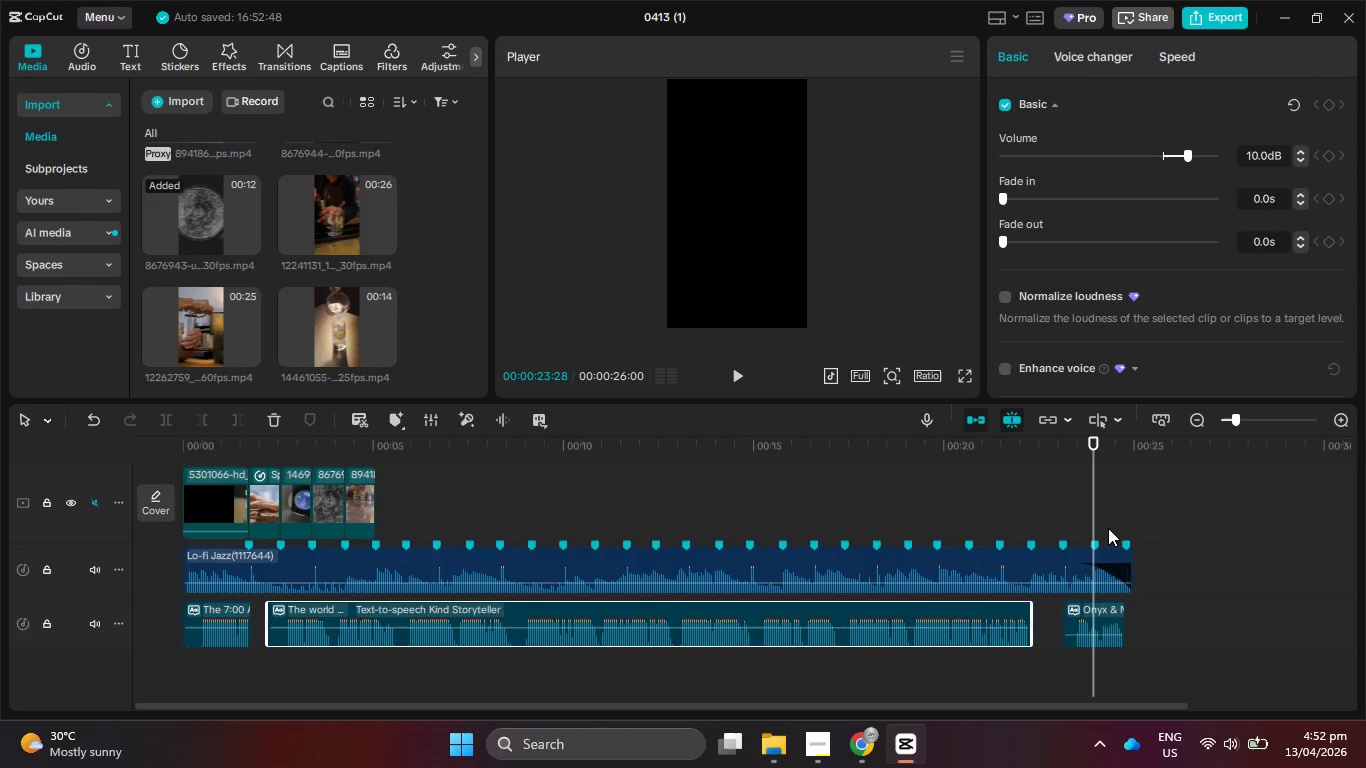 
scroll: coordinate [1109, 524], scroll_direction: up, amount: 5.0
 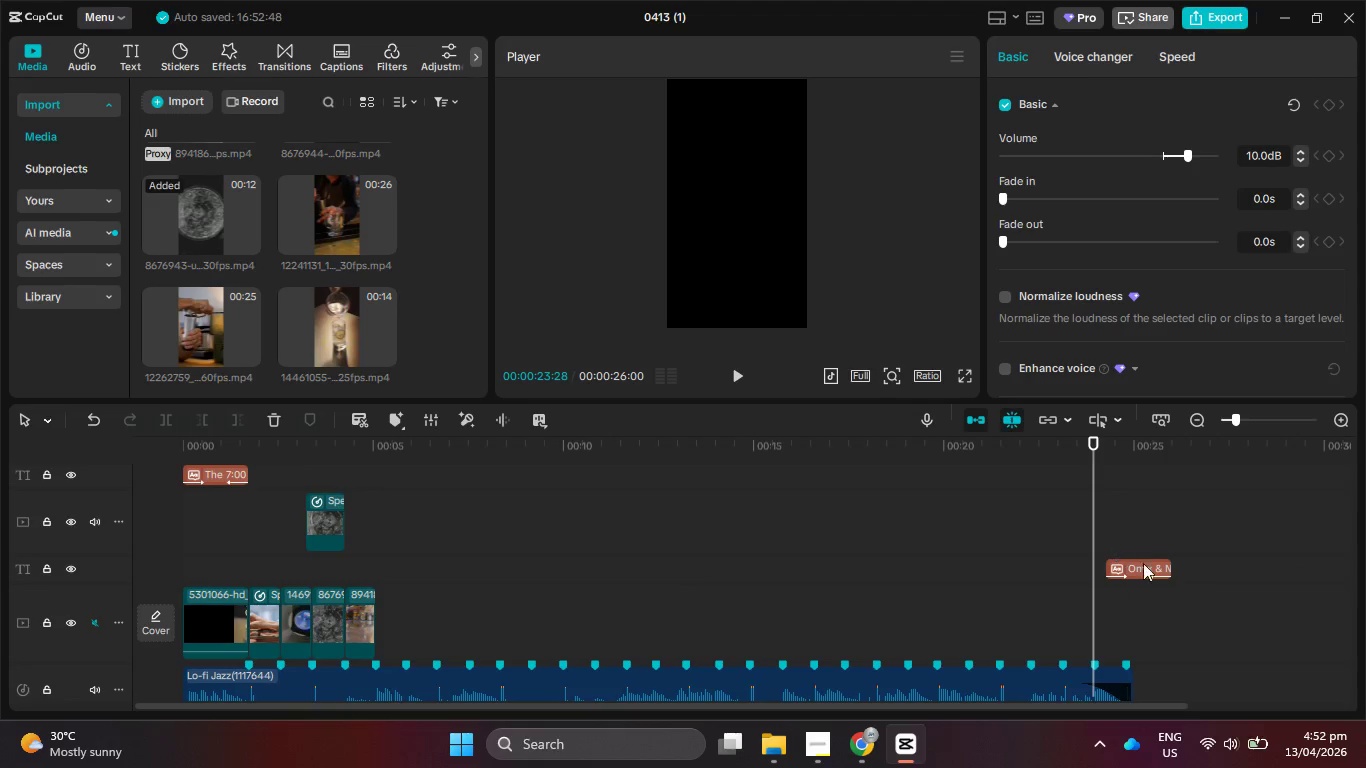 
left_click([1158, 575])
 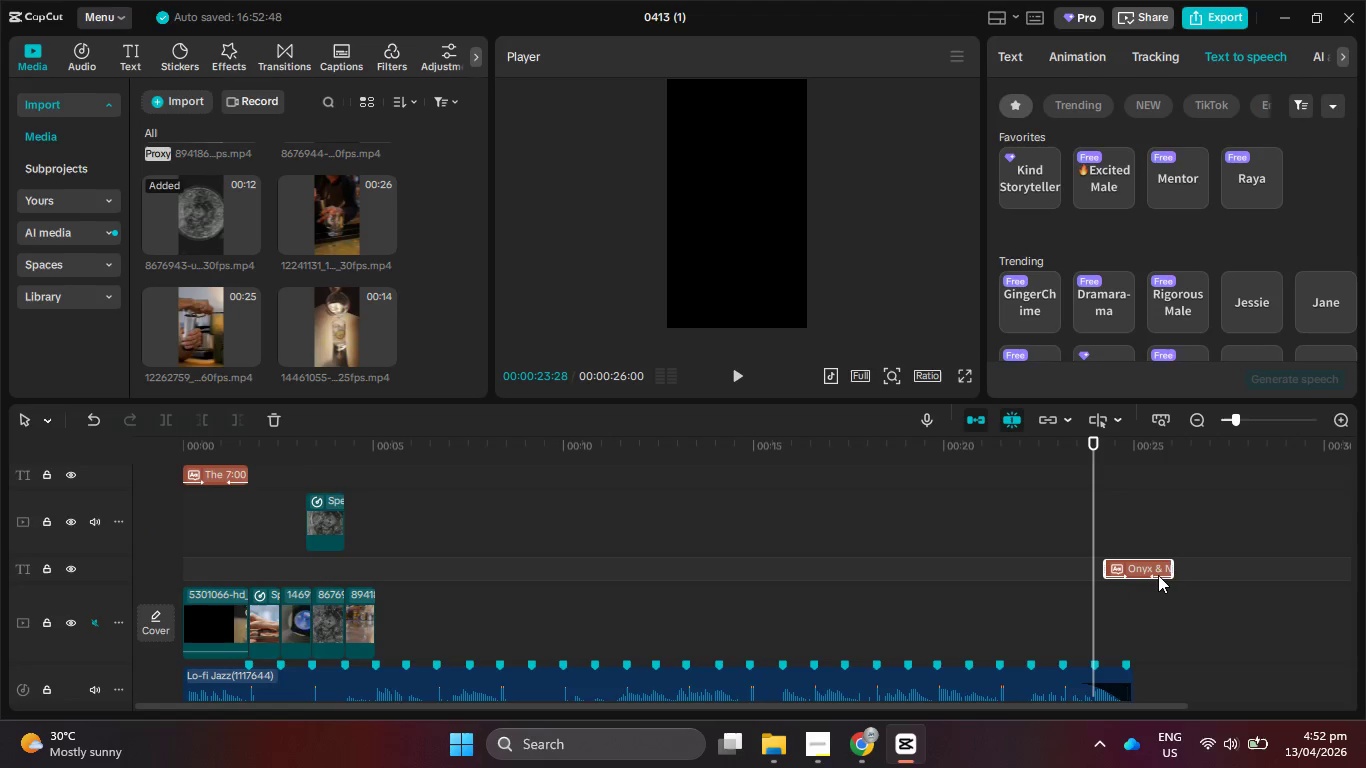 
key(Backspace)
 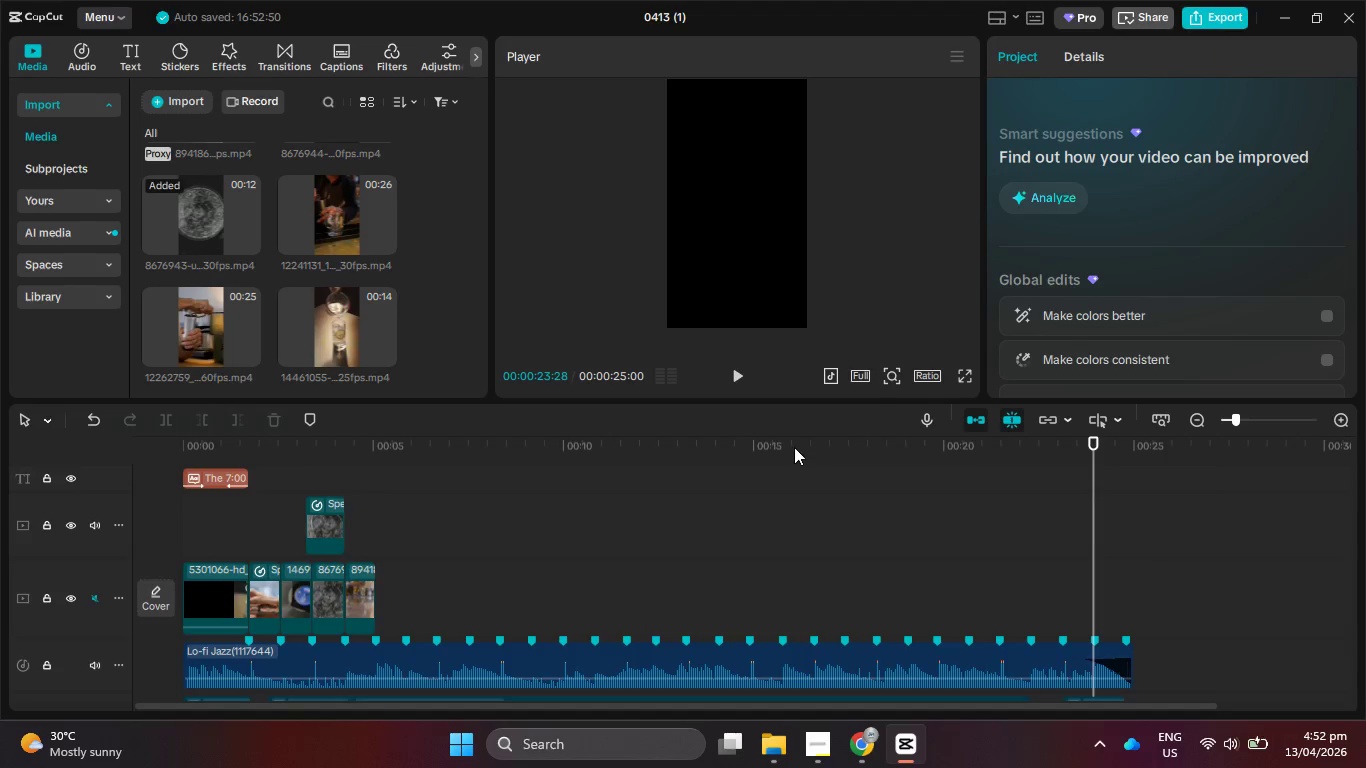 
left_click_drag(start_coordinate=[794, 447], to_coordinate=[0, 418])
 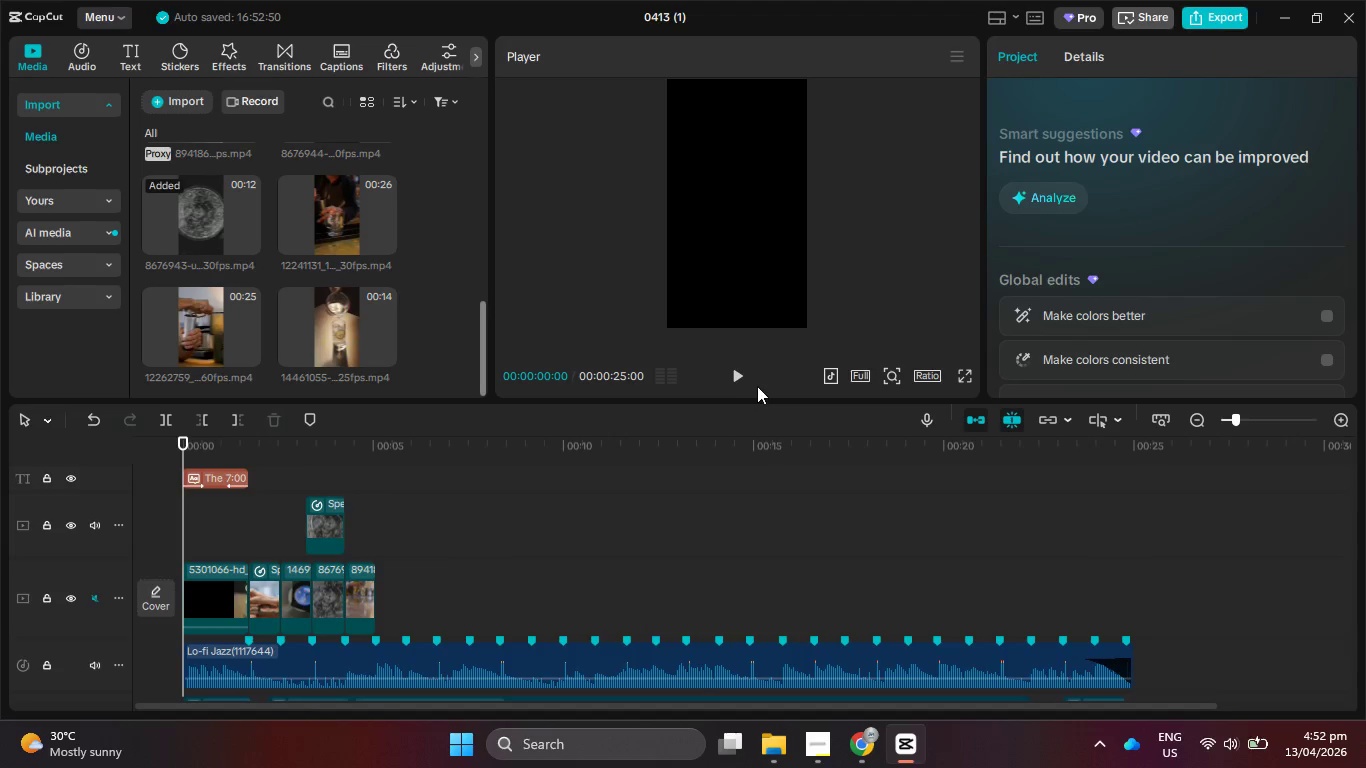 
left_click([739, 377])
 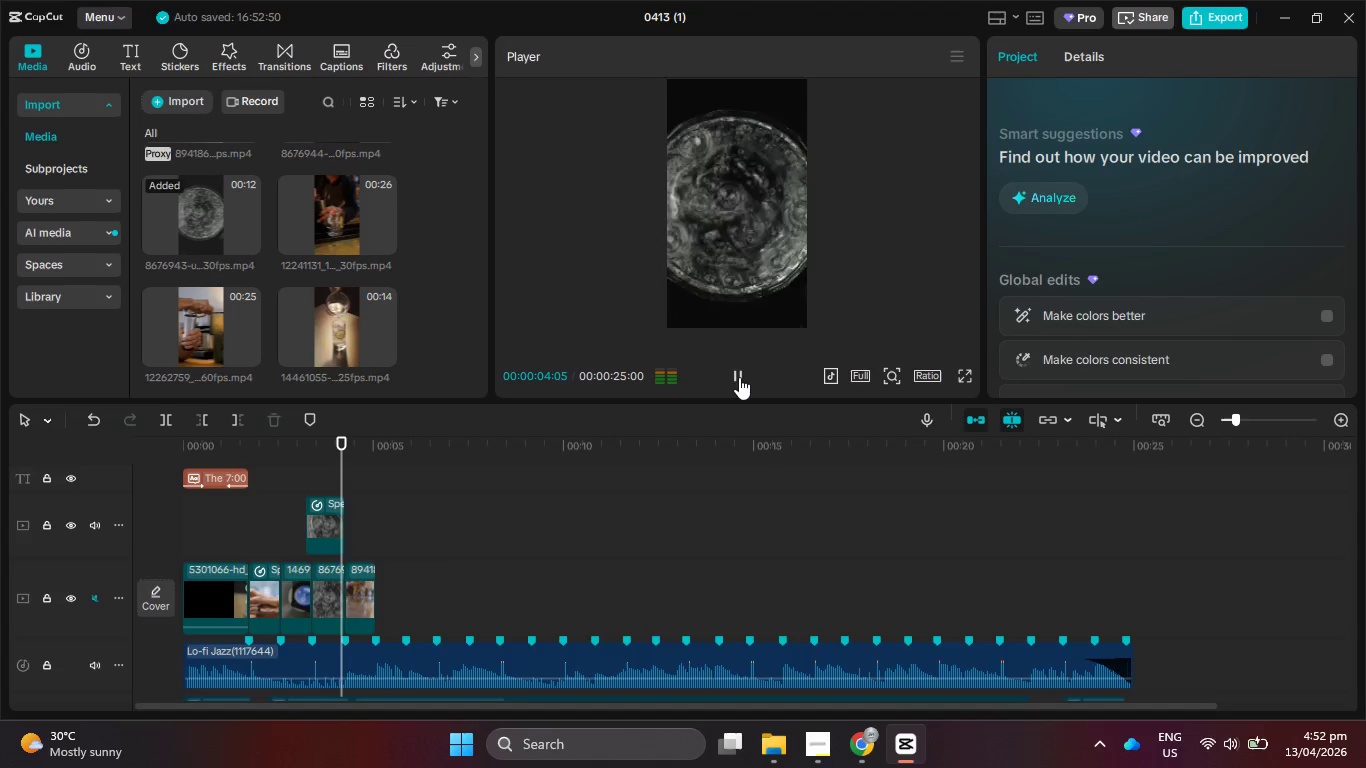 
wait(5.77)
 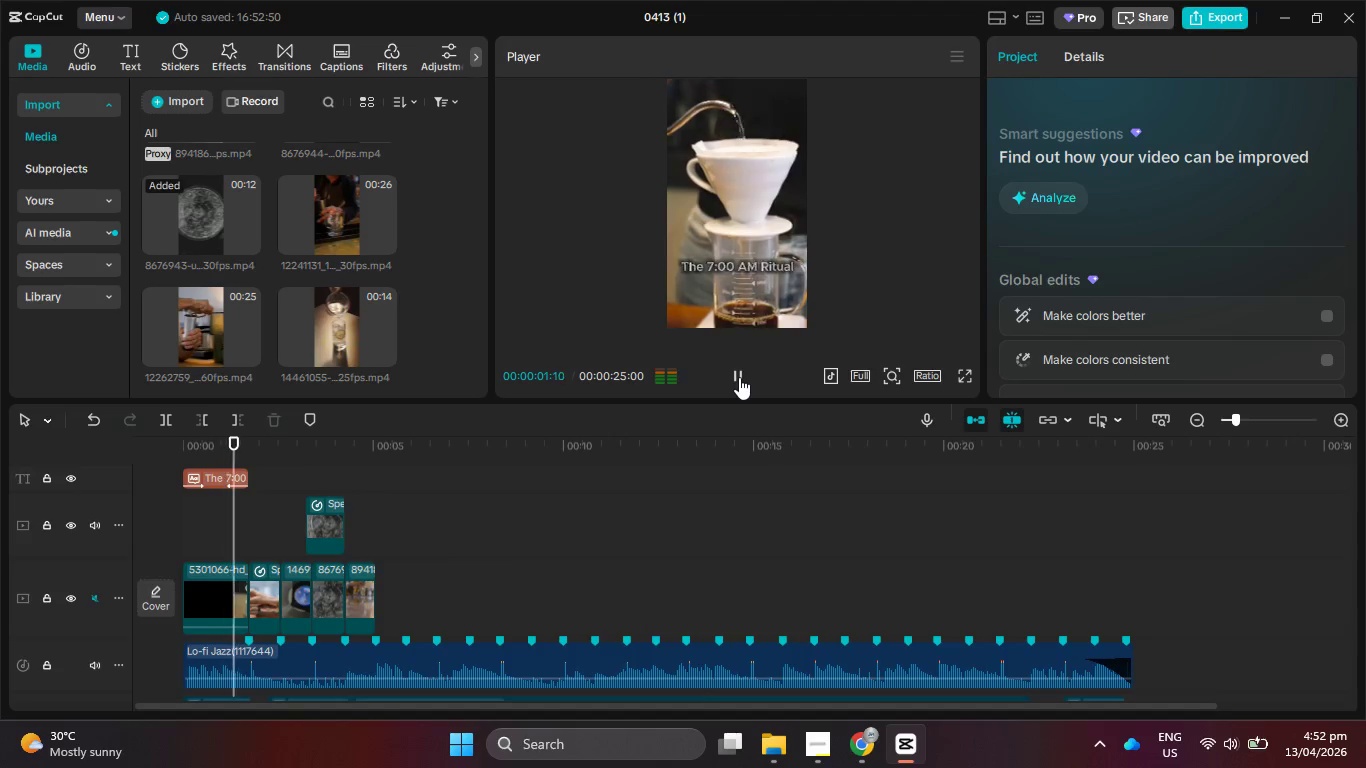 
left_click([739, 377])
 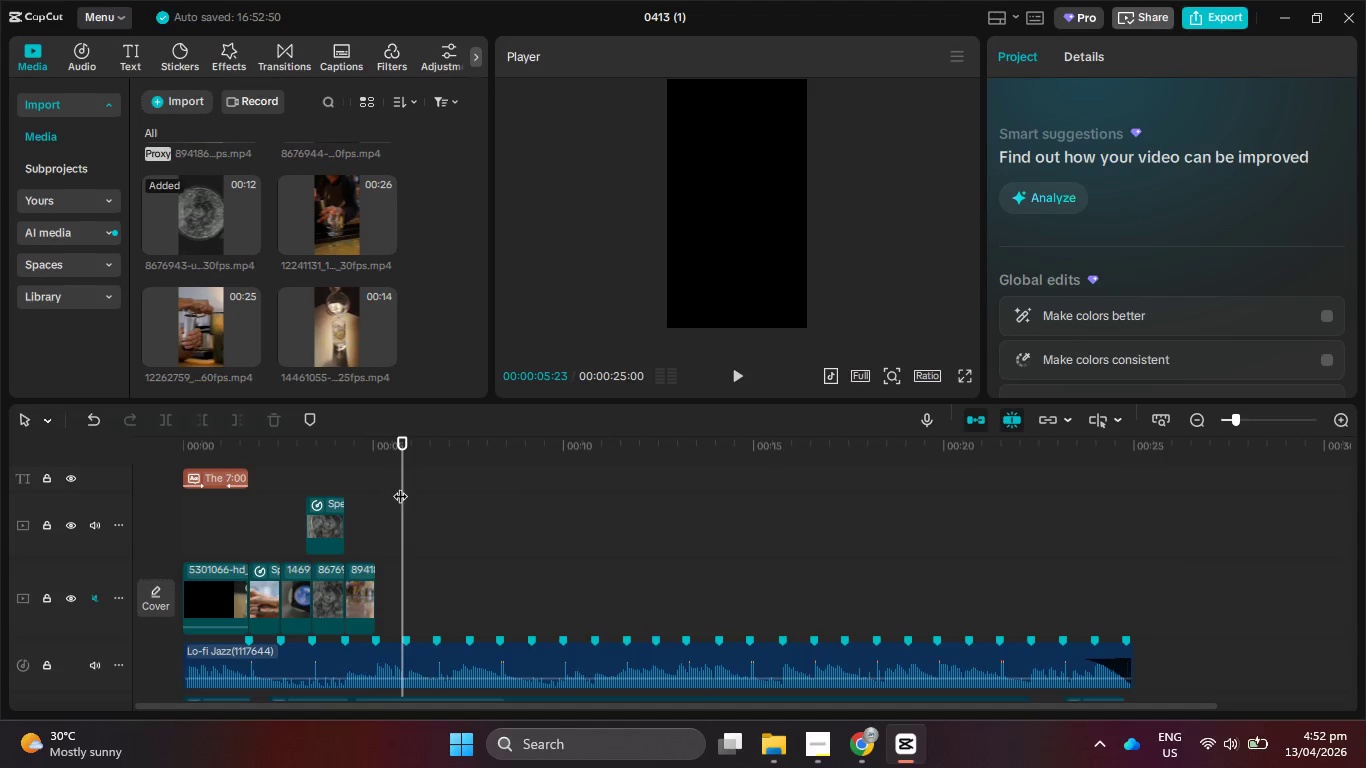 
left_click_drag(start_coordinate=[400, 486], to_coordinate=[374, 480])
 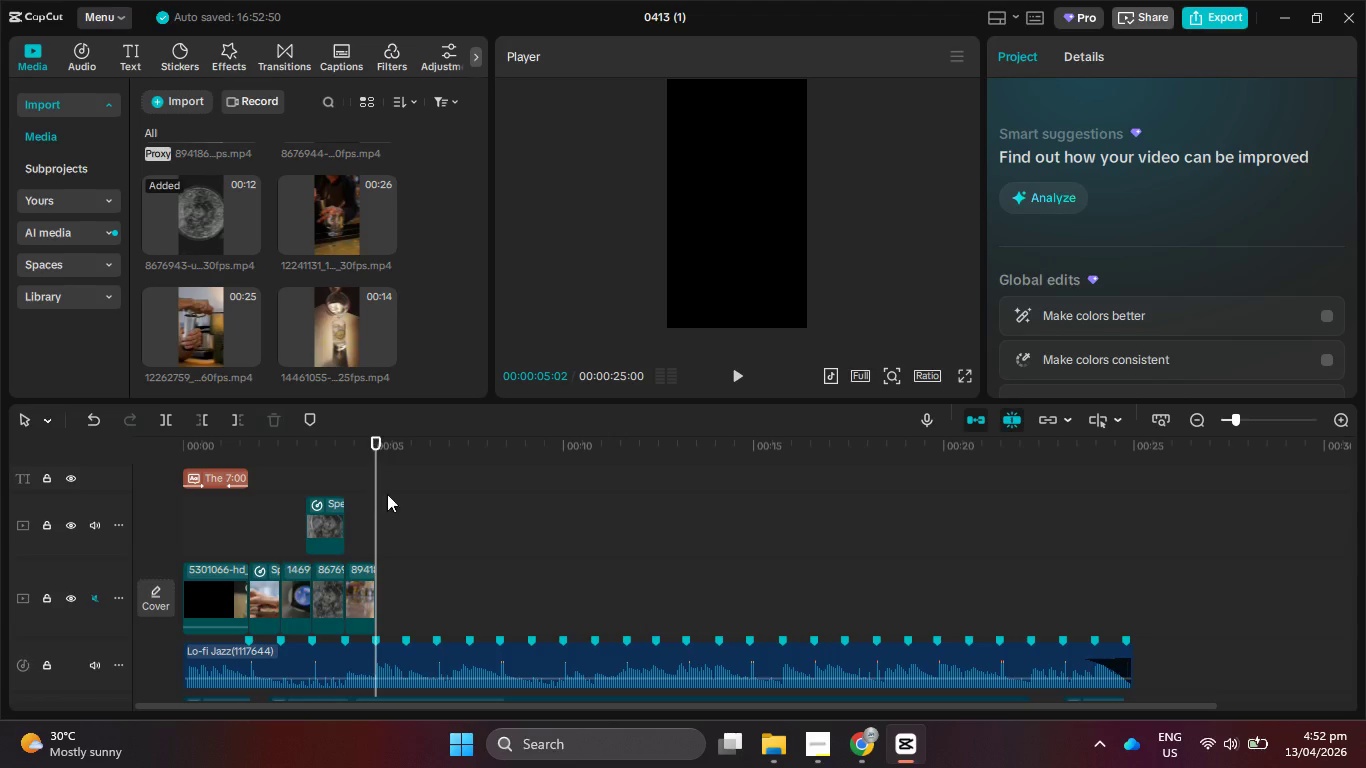 
hold_key(key=ControlLeft, duration=0.89)
scroll: coordinate [402, 257], scroll_direction: up, amount: 15.0
 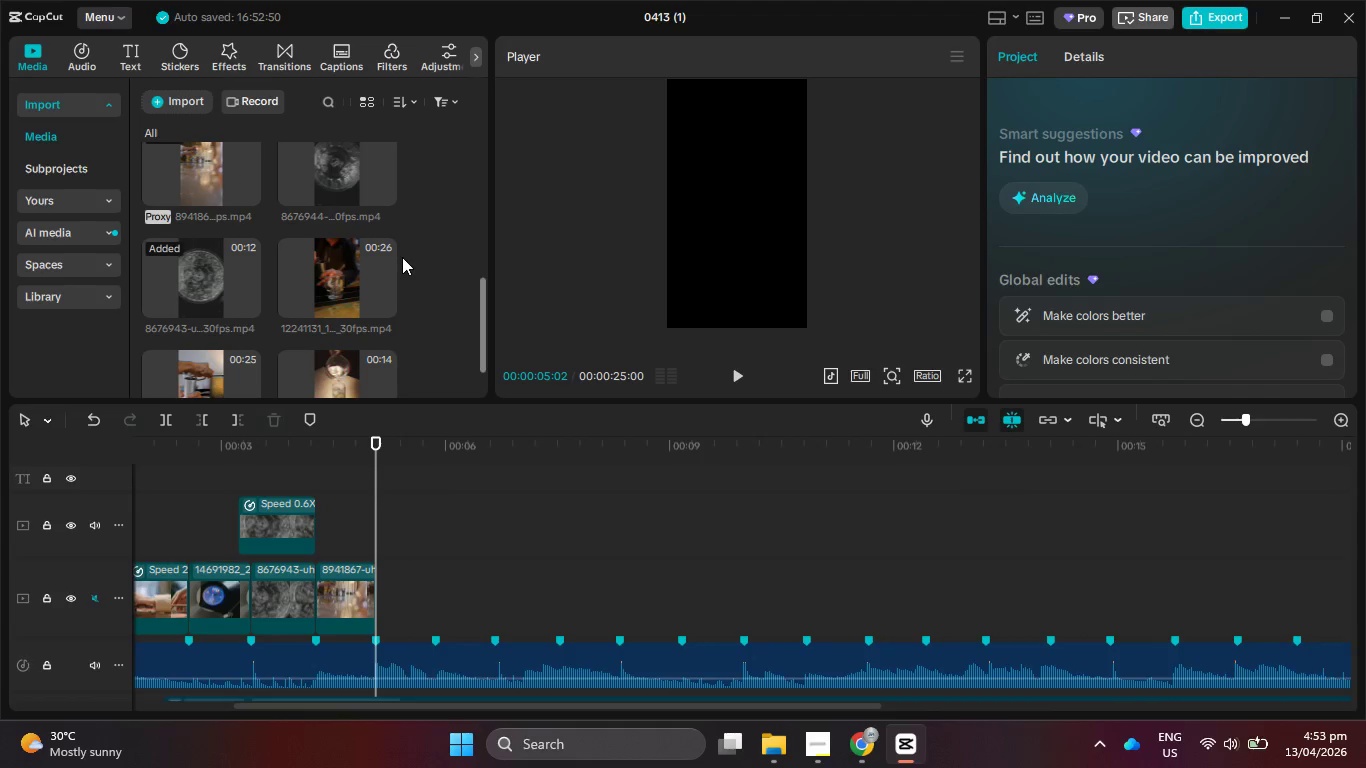 
scroll: coordinate [402, 257], scroll_direction: down, amount: 3.0
 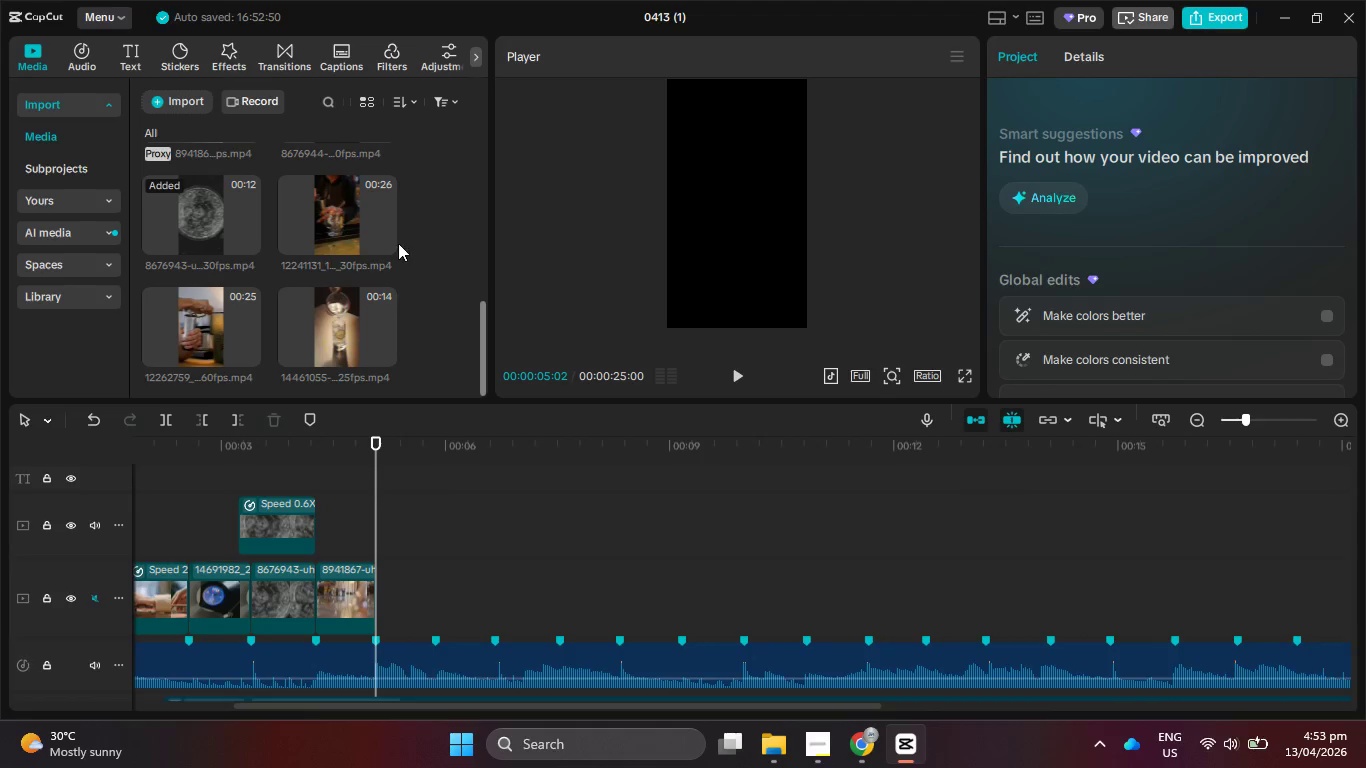 
left_click([332, 192])
 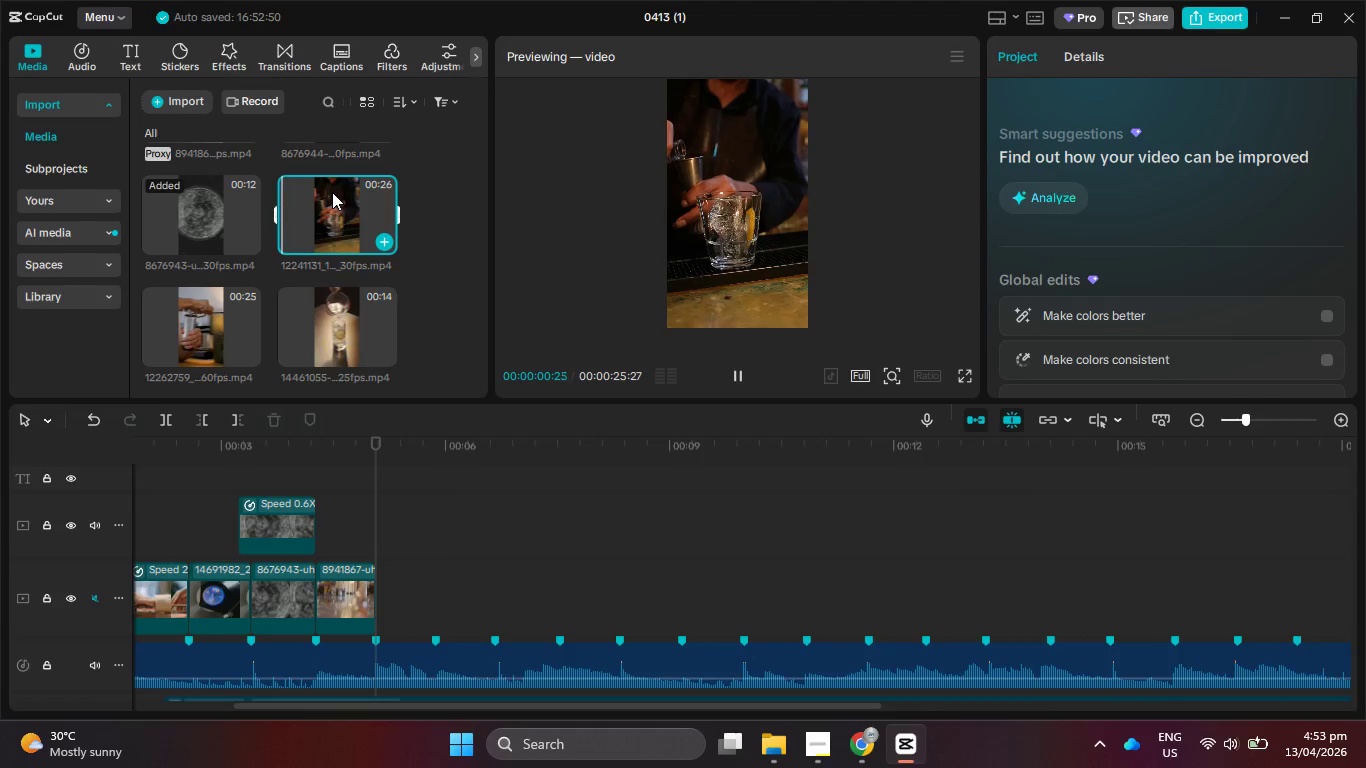 
left_click([348, 314])
 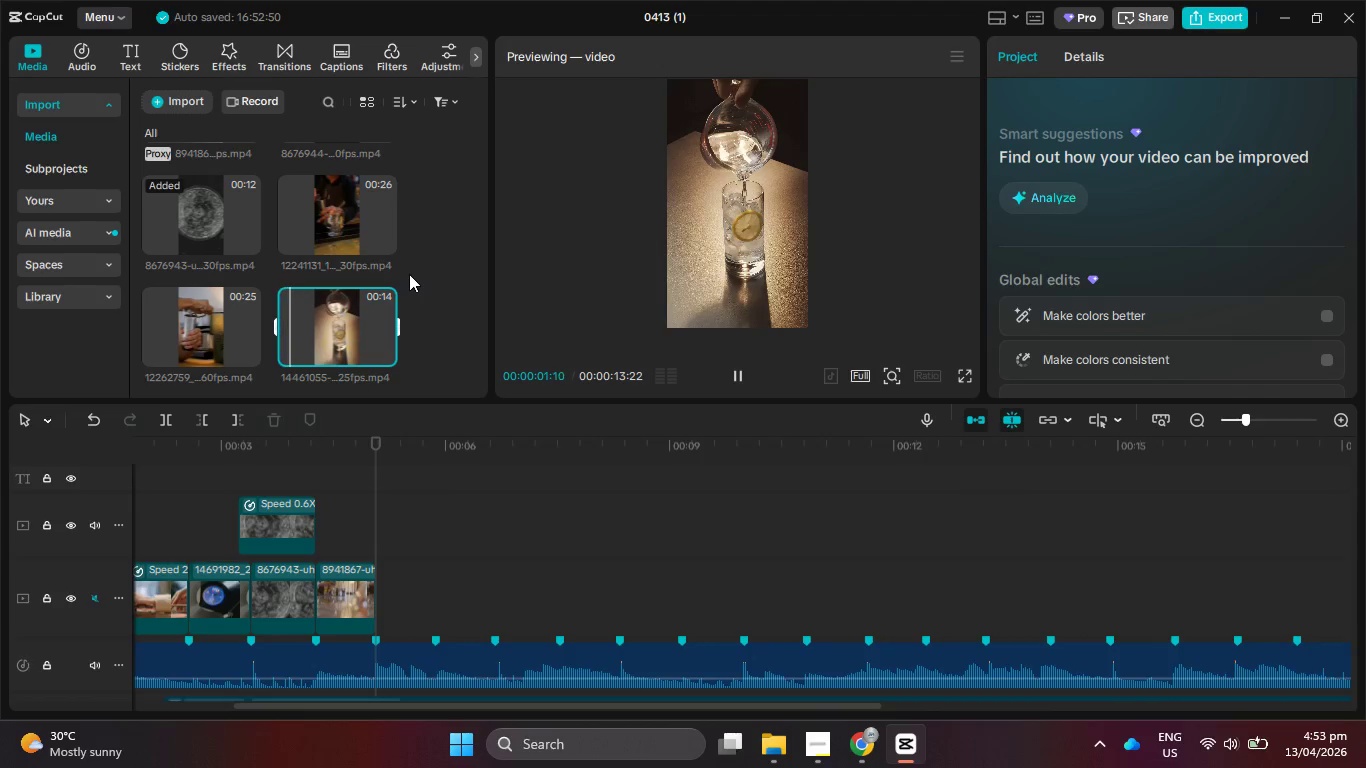 
scroll: coordinate [410, 274], scroll_direction: down, amount: 4.0
 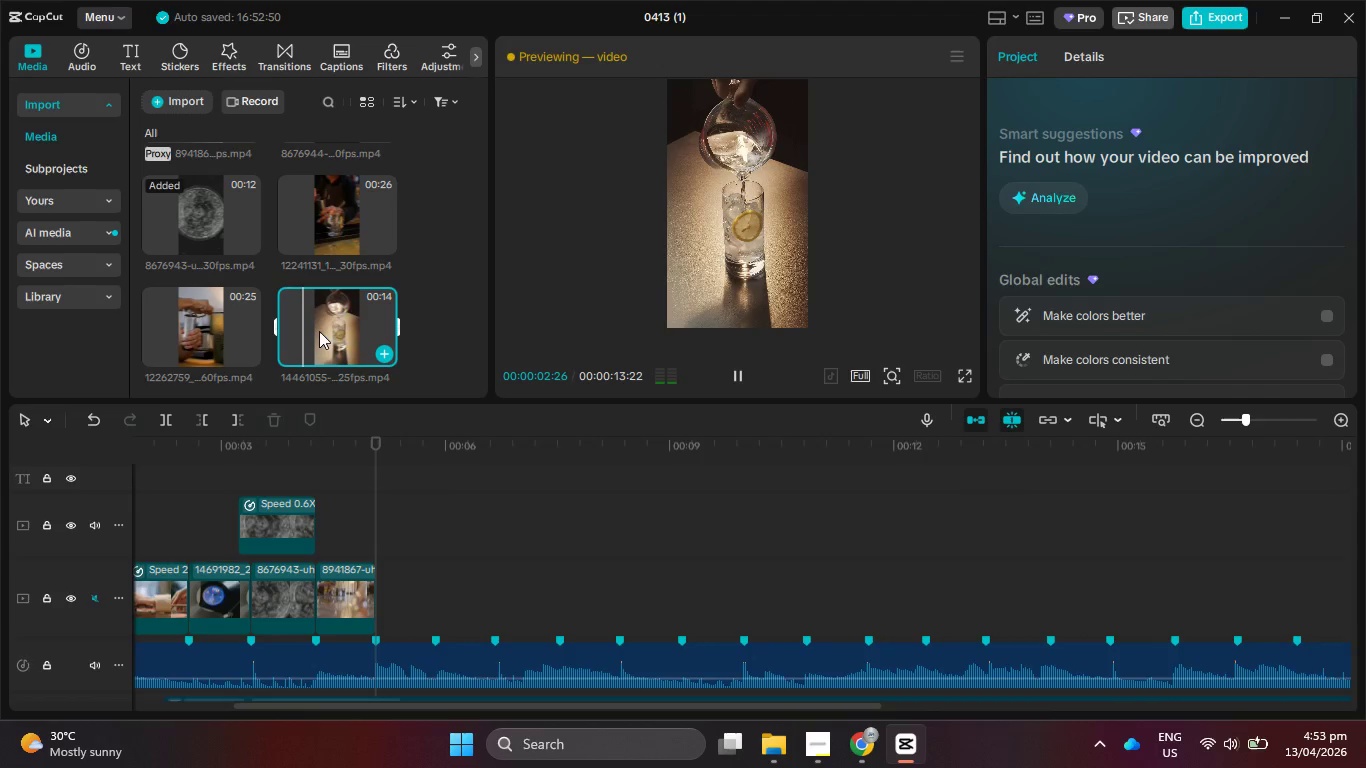 
left_click_drag(start_coordinate=[331, 322], to_coordinate=[410, 601])
 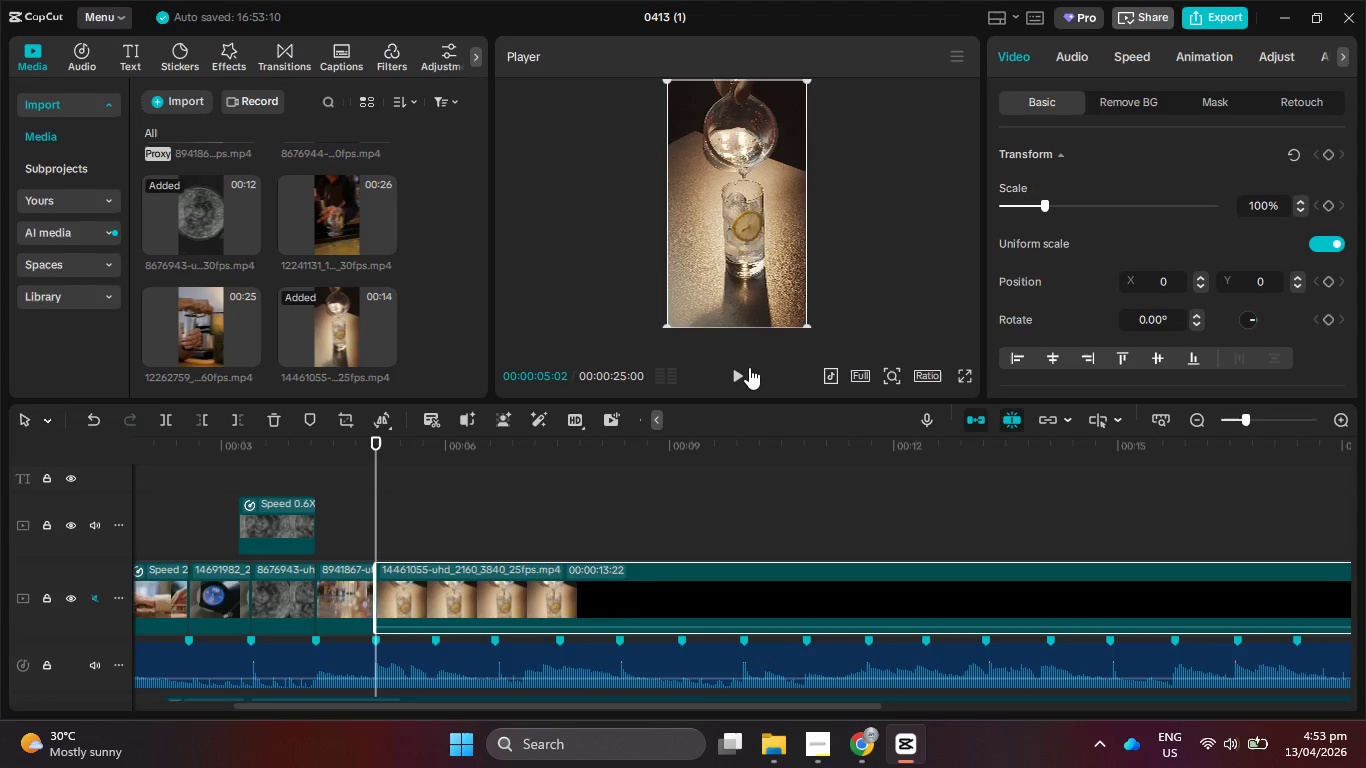 
left_click([740, 367])
 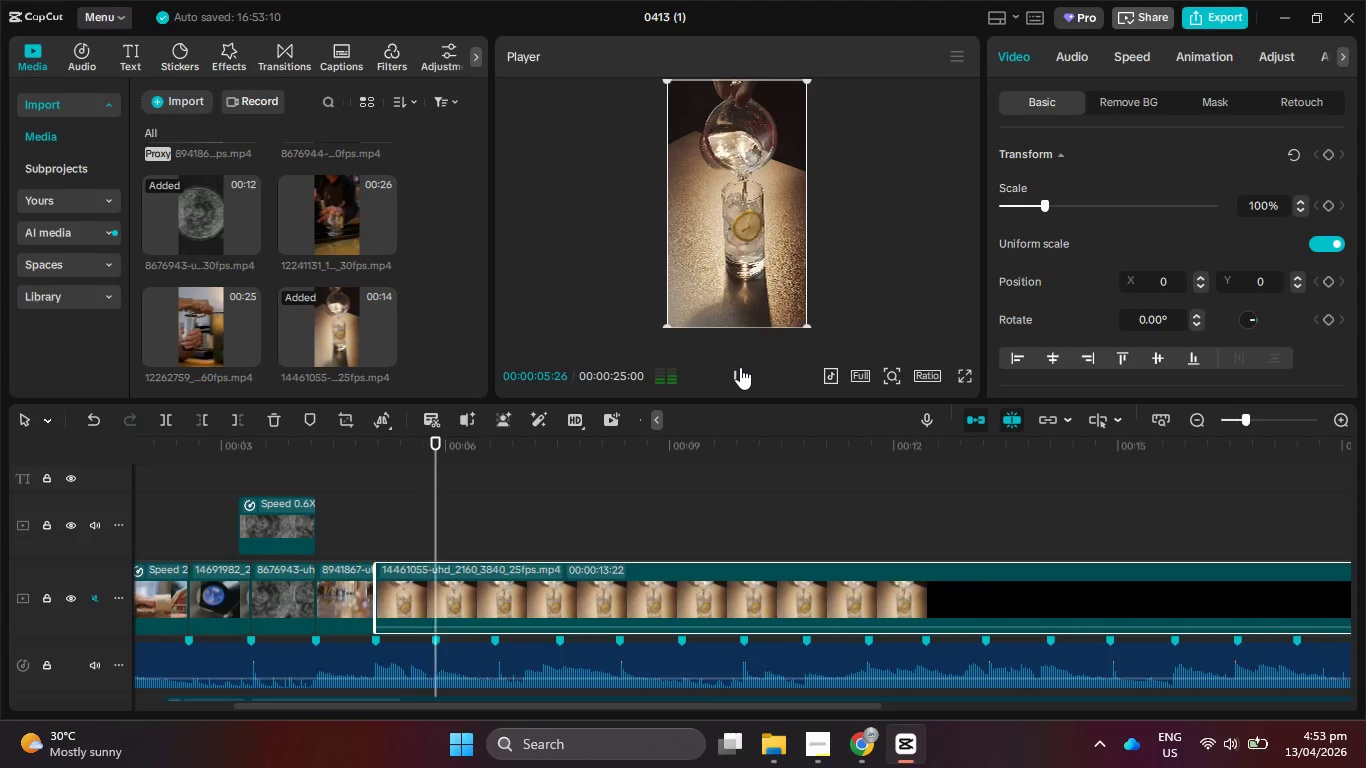 
left_click([740, 367])
 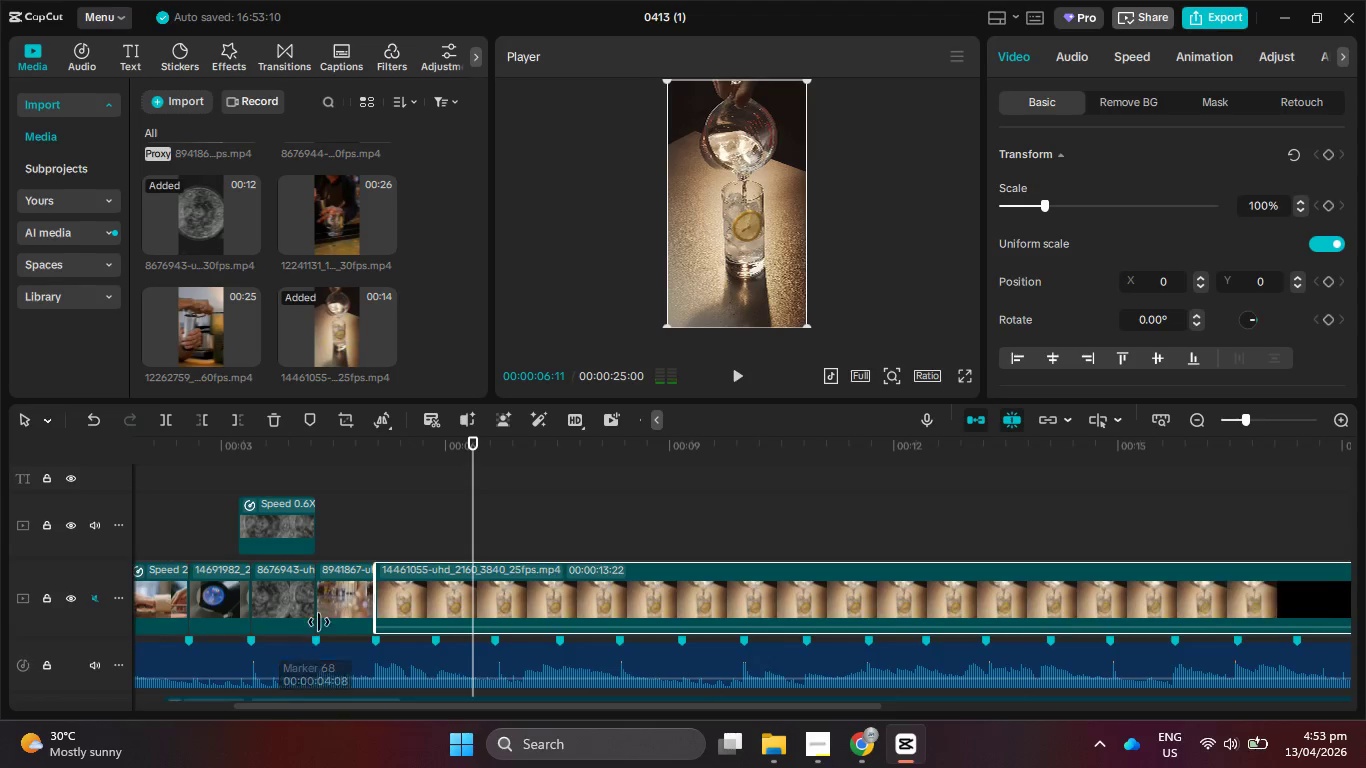 
left_click([348, 591])
 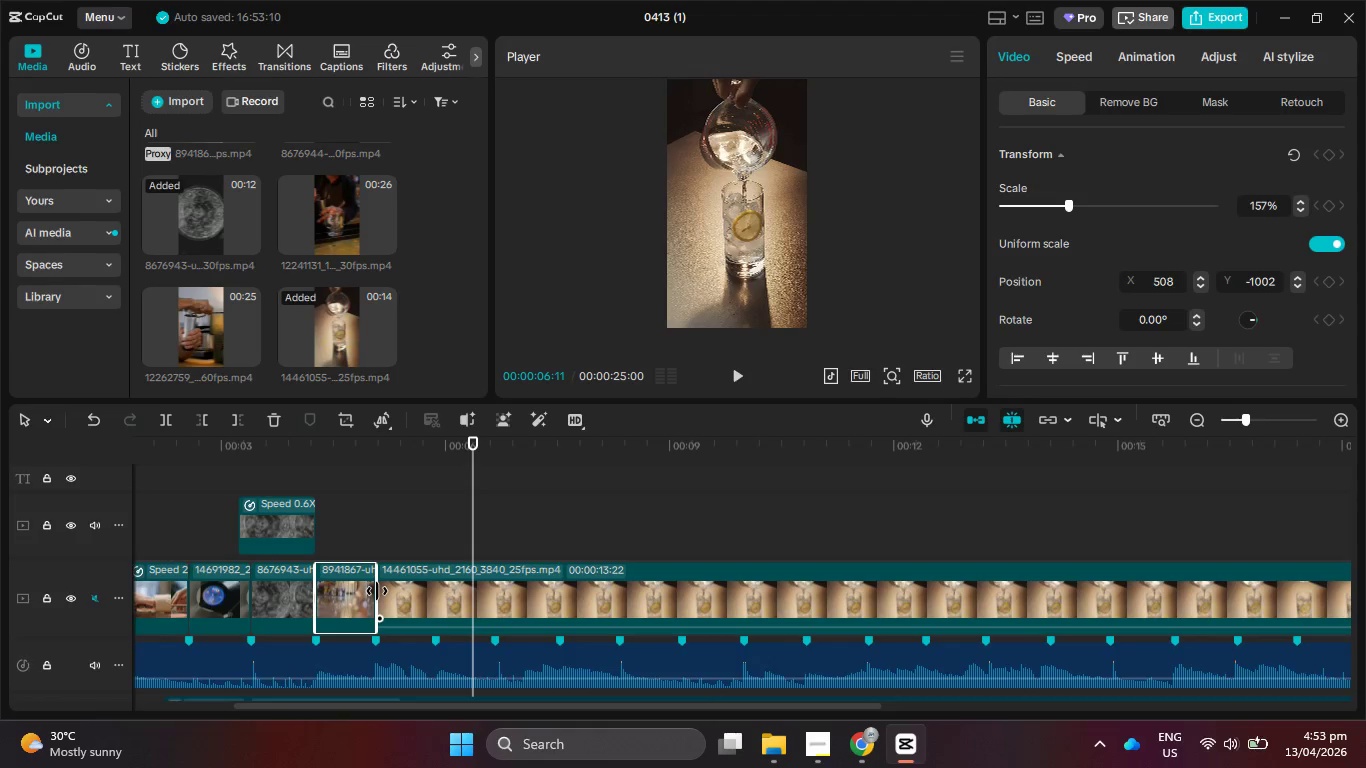 
left_click_drag(start_coordinate=[377, 591], to_coordinate=[428, 594])
 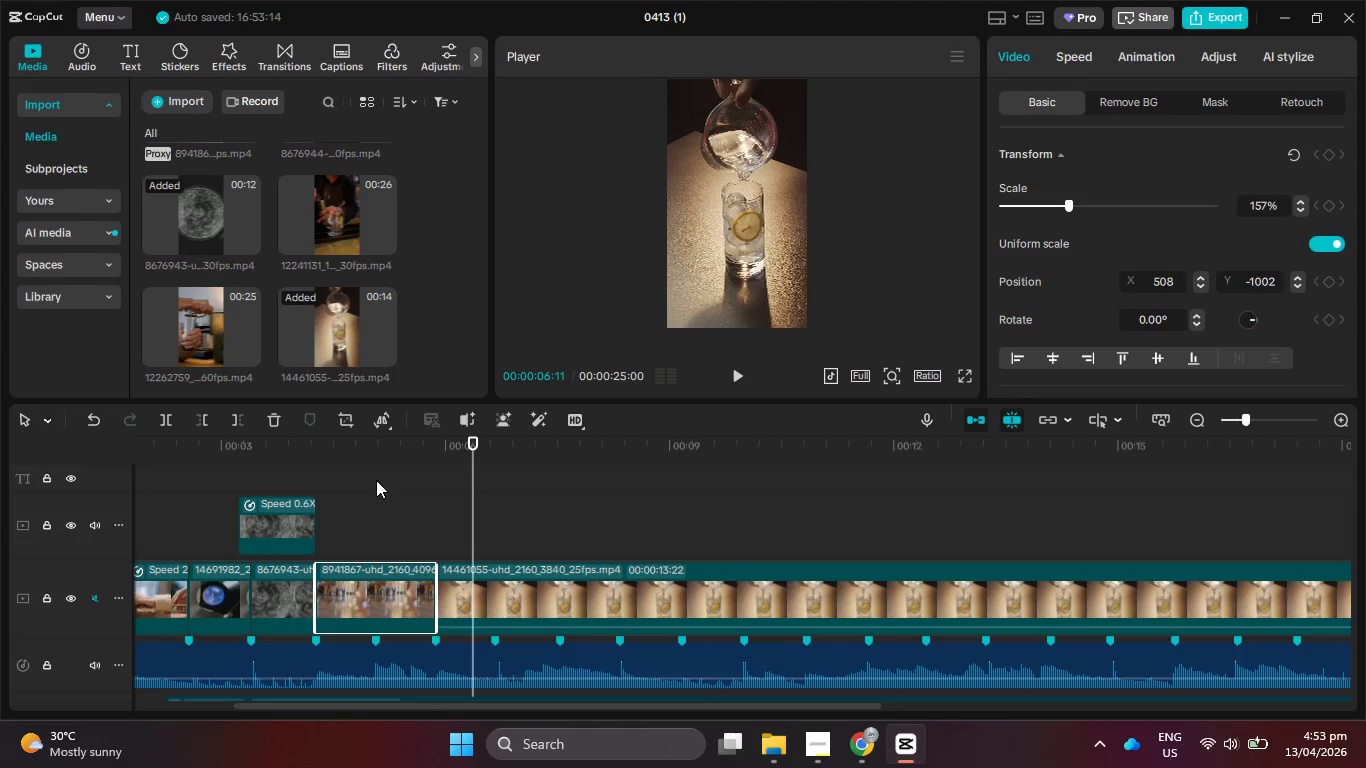 
left_click_drag(start_coordinate=[376, 450], to_coordinate=[289, 436])
 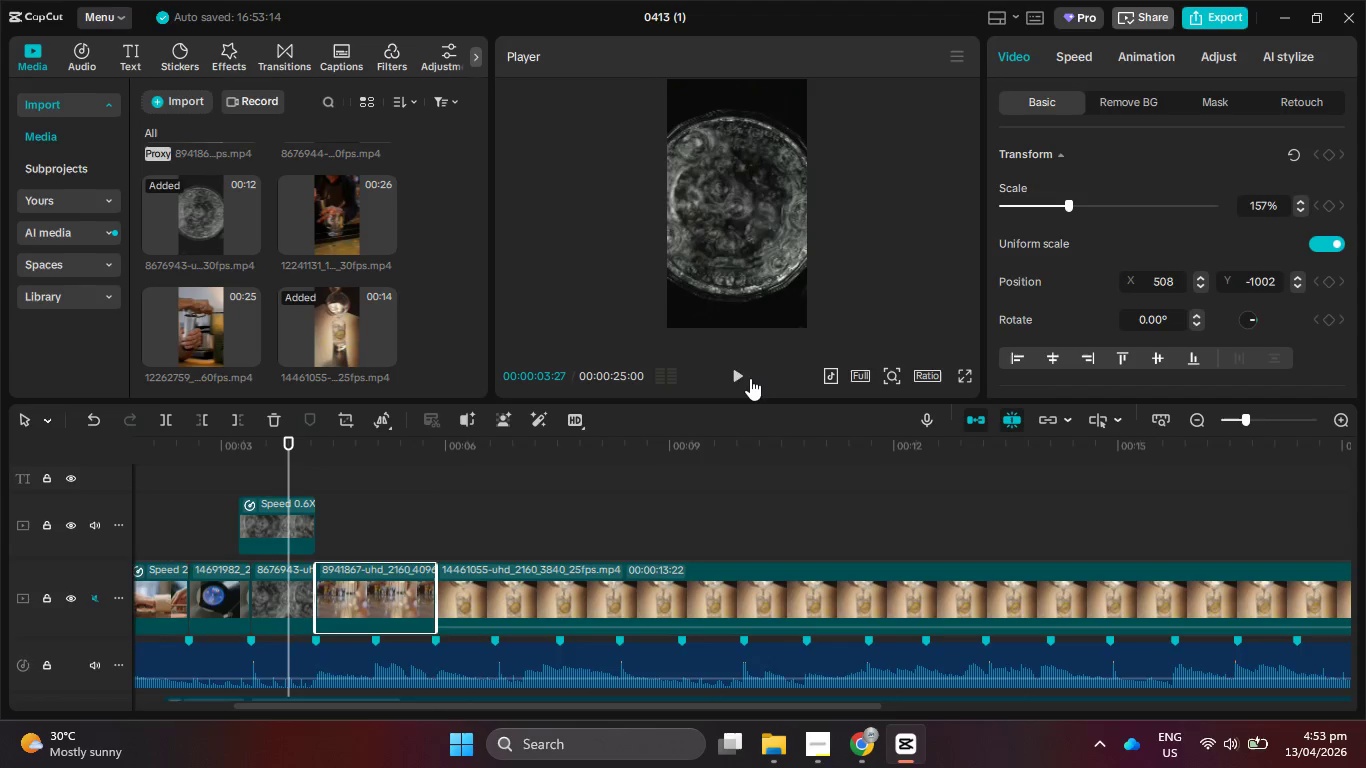 
left_click([746, 366])
 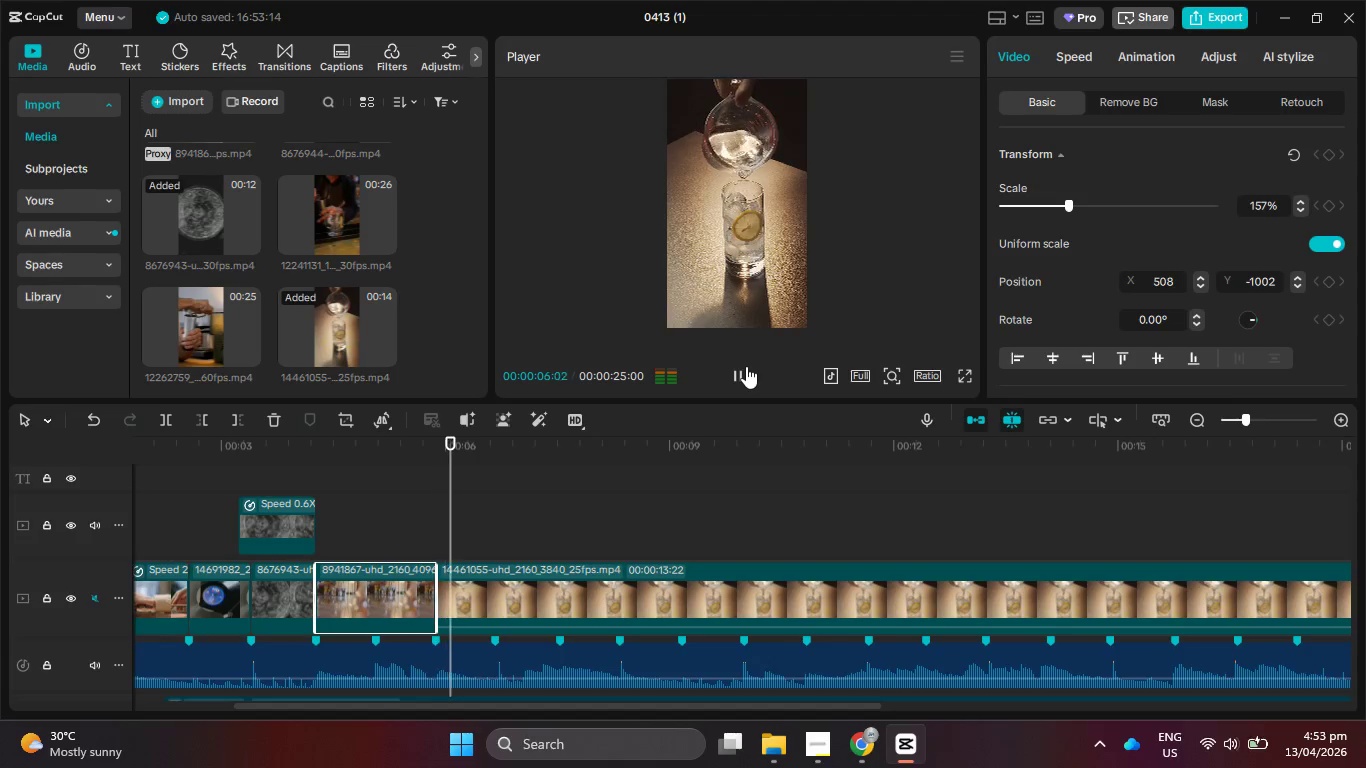 
left_click([746, 366])
 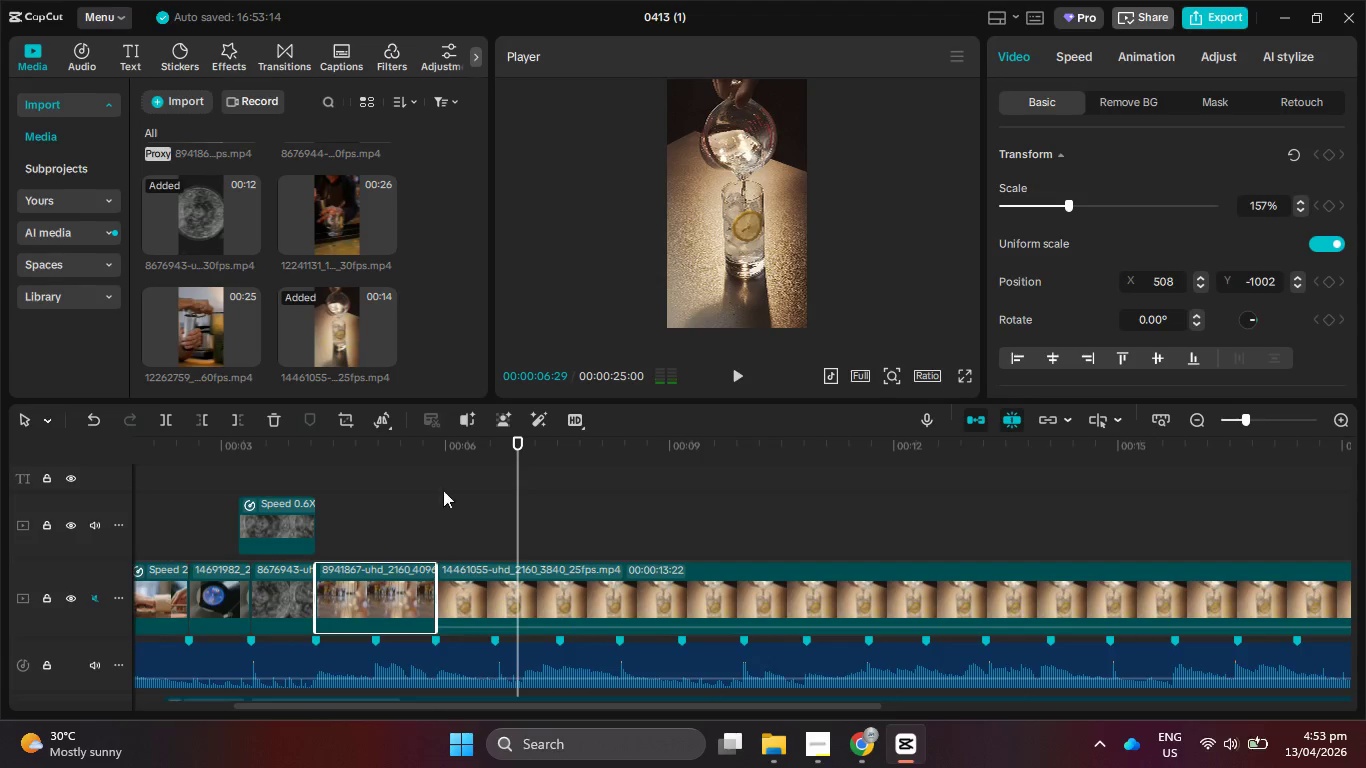 
left_click_drag(start_coordinate=[439, 456], to_coordinate=[268, 438])
 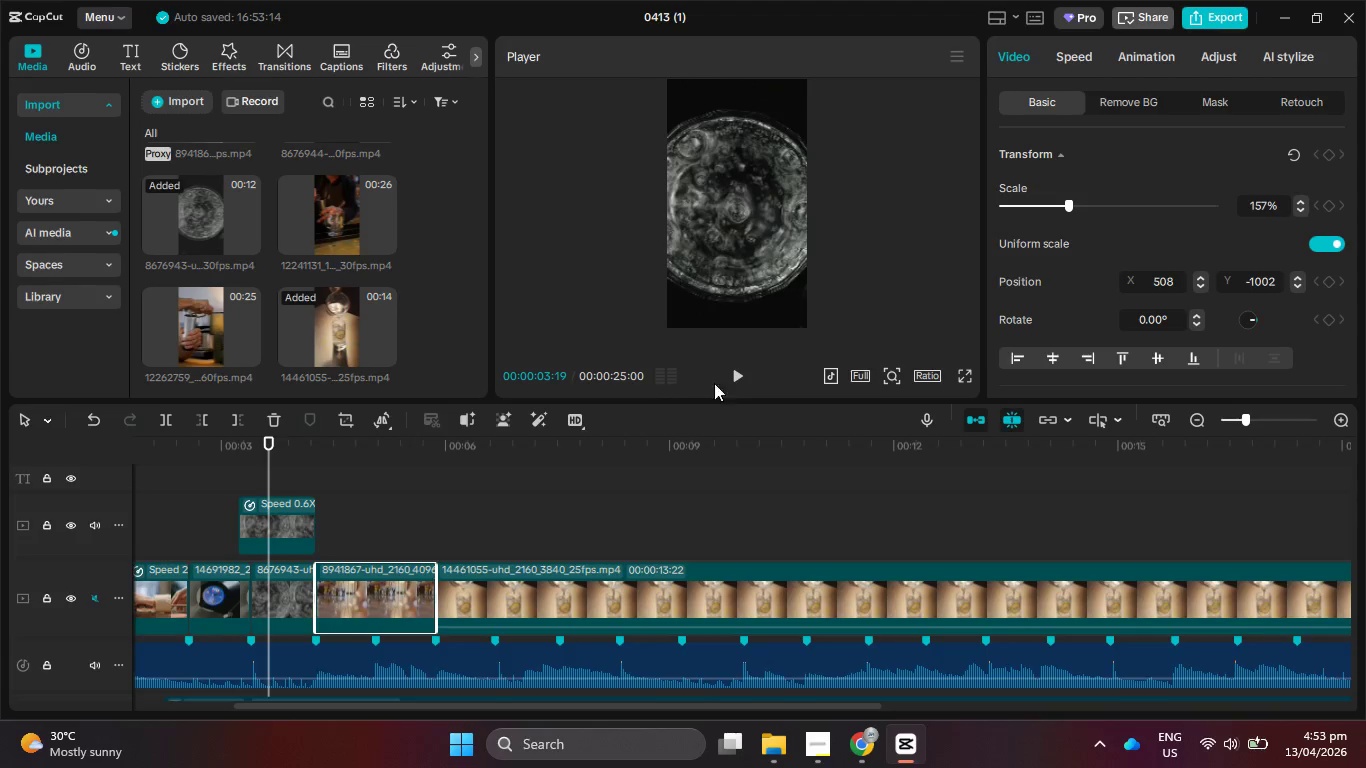 
left_click([742, 375])
 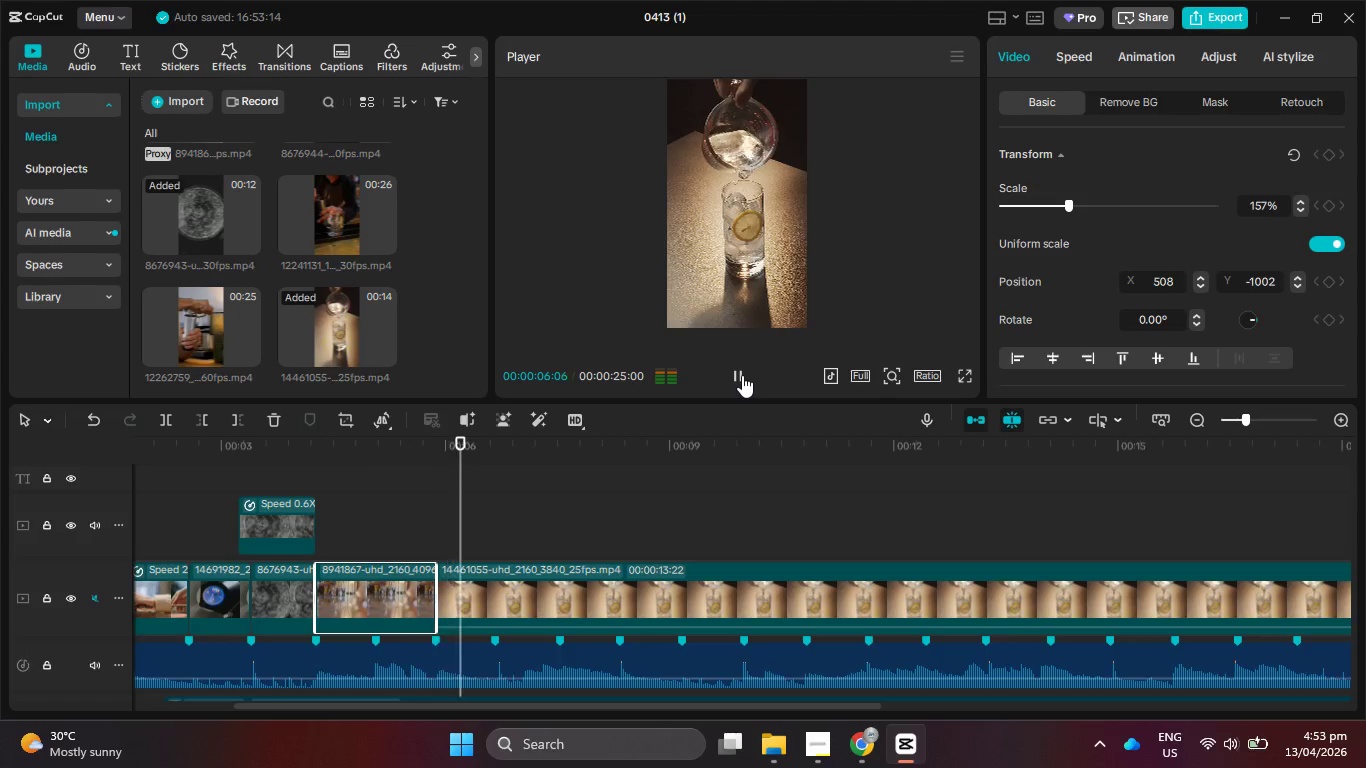 
left_click([742, 375])
 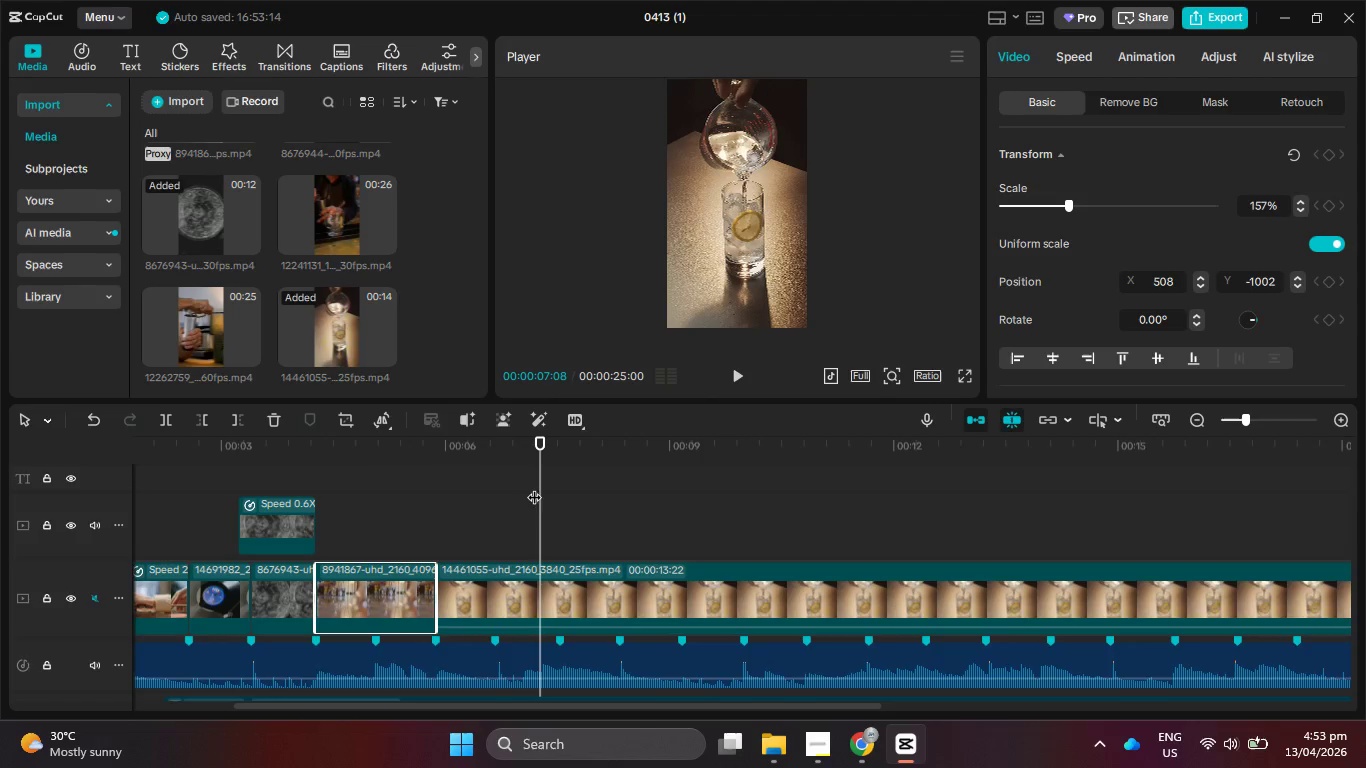 
left_click_drag(start_coordinate=[540, 488], to_coordinate=[495, 485])
 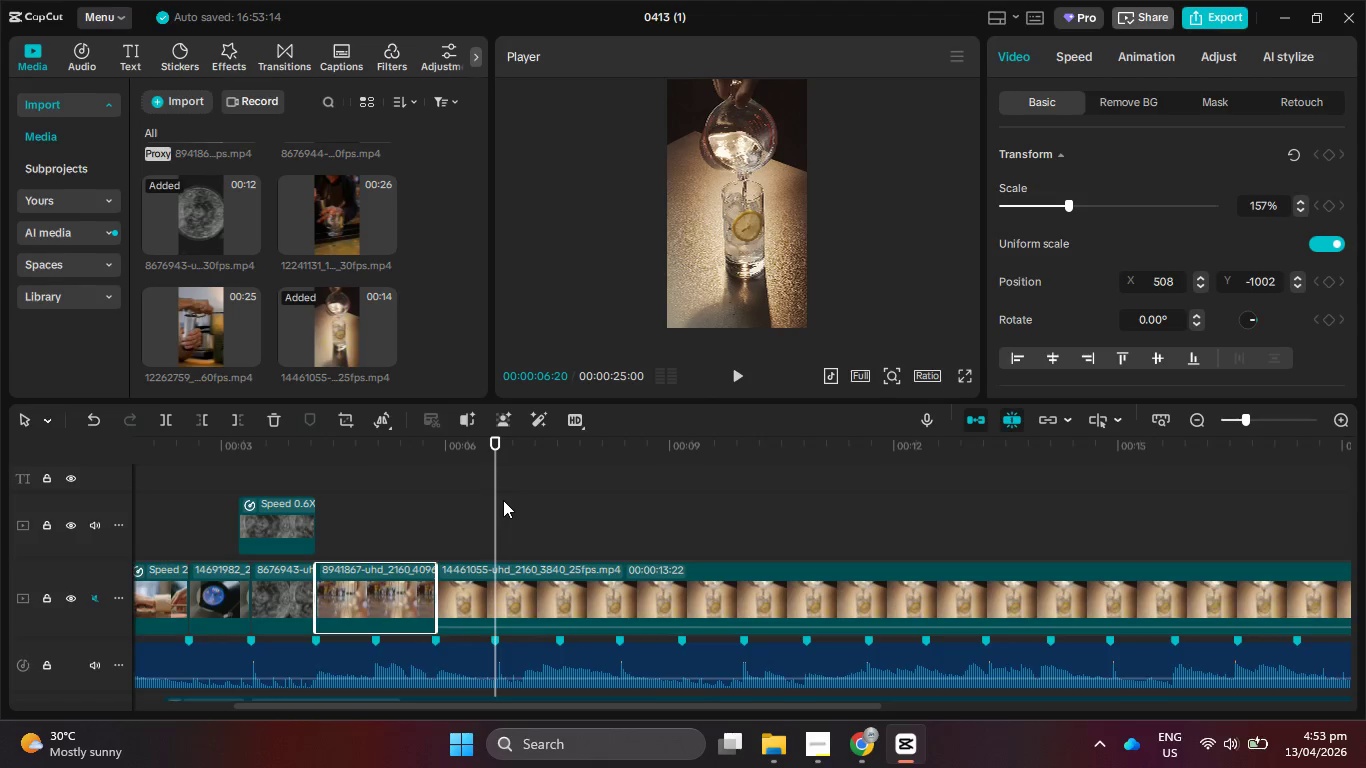 
left_click_drag(start_coordinate=[503, 500], to_coordinate=[332, 500])
 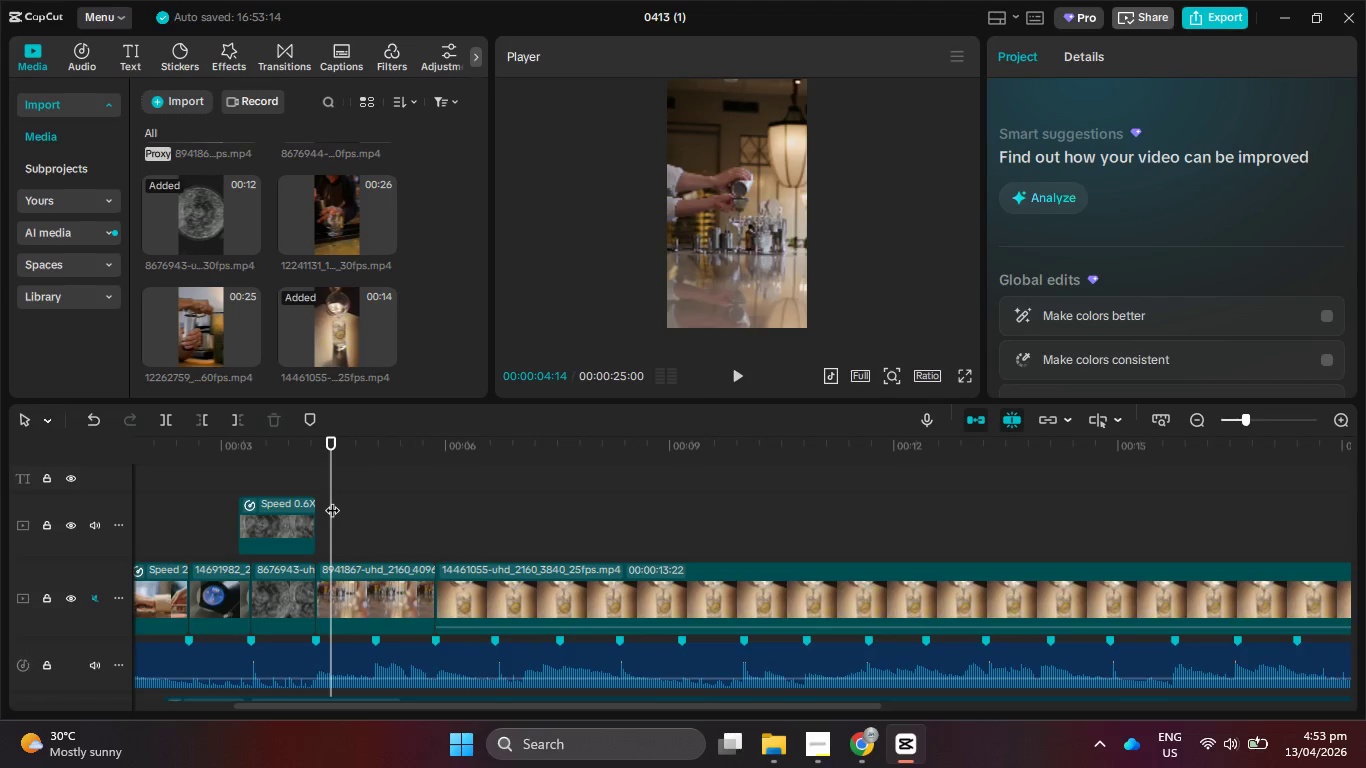 
key(Control+Z)
 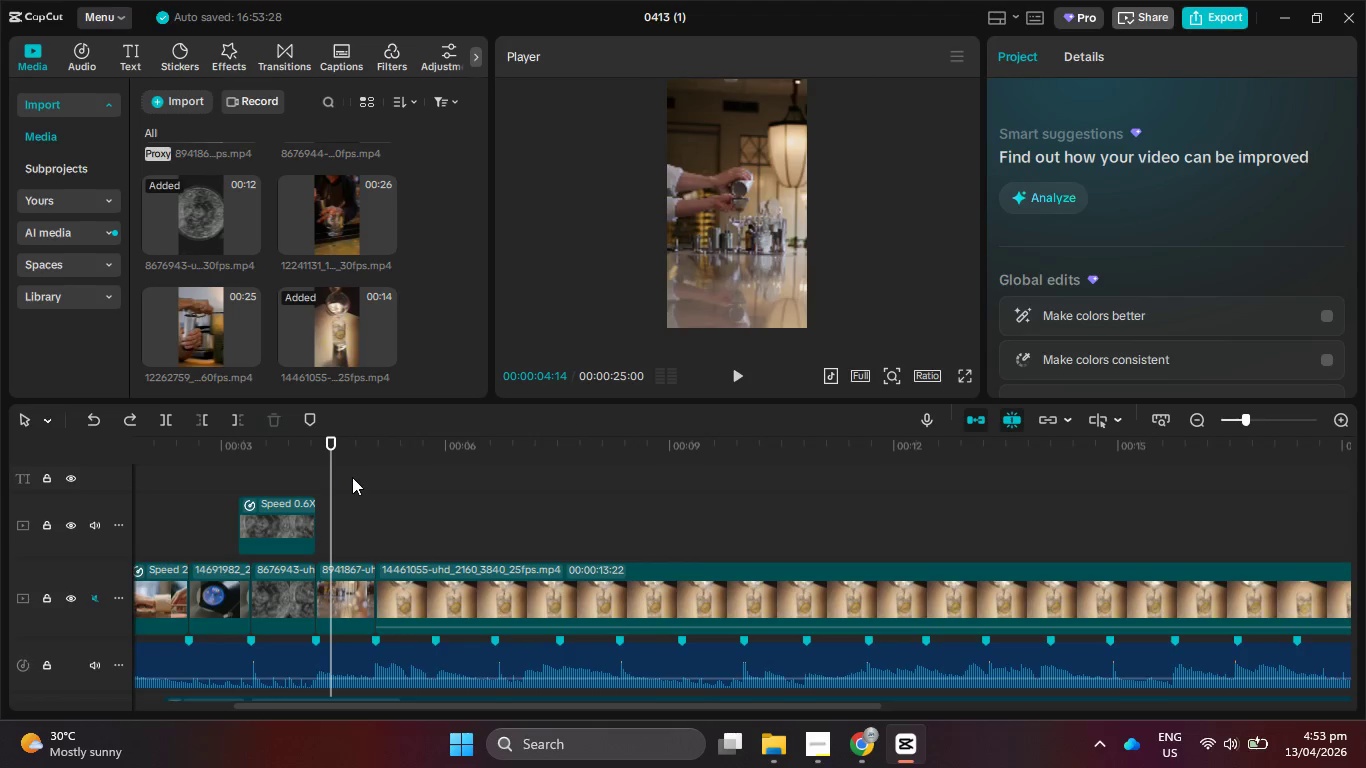 
left_click_drag(start_coordinate=[332, 472], to_coordinate=[262, 463])
 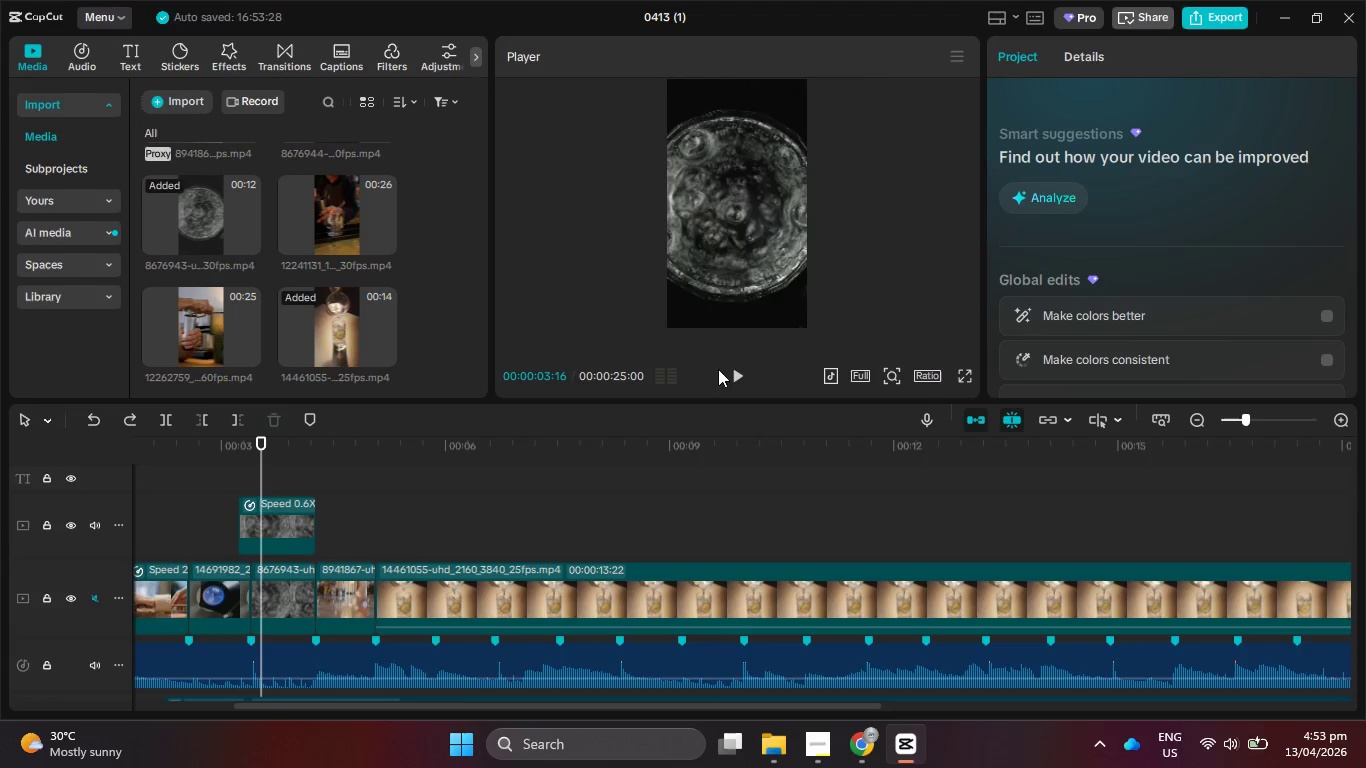 
left_click([738, 374])
 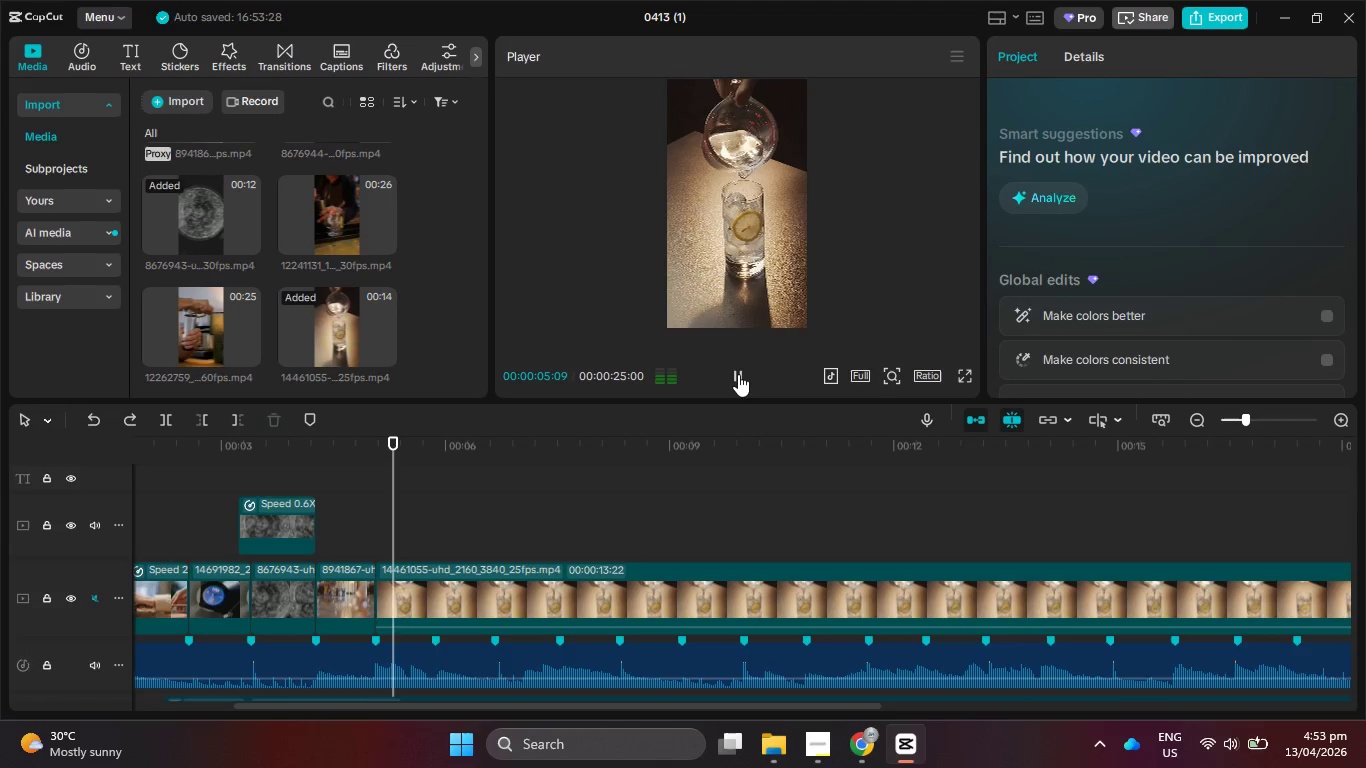 
left_click([738, 374])
 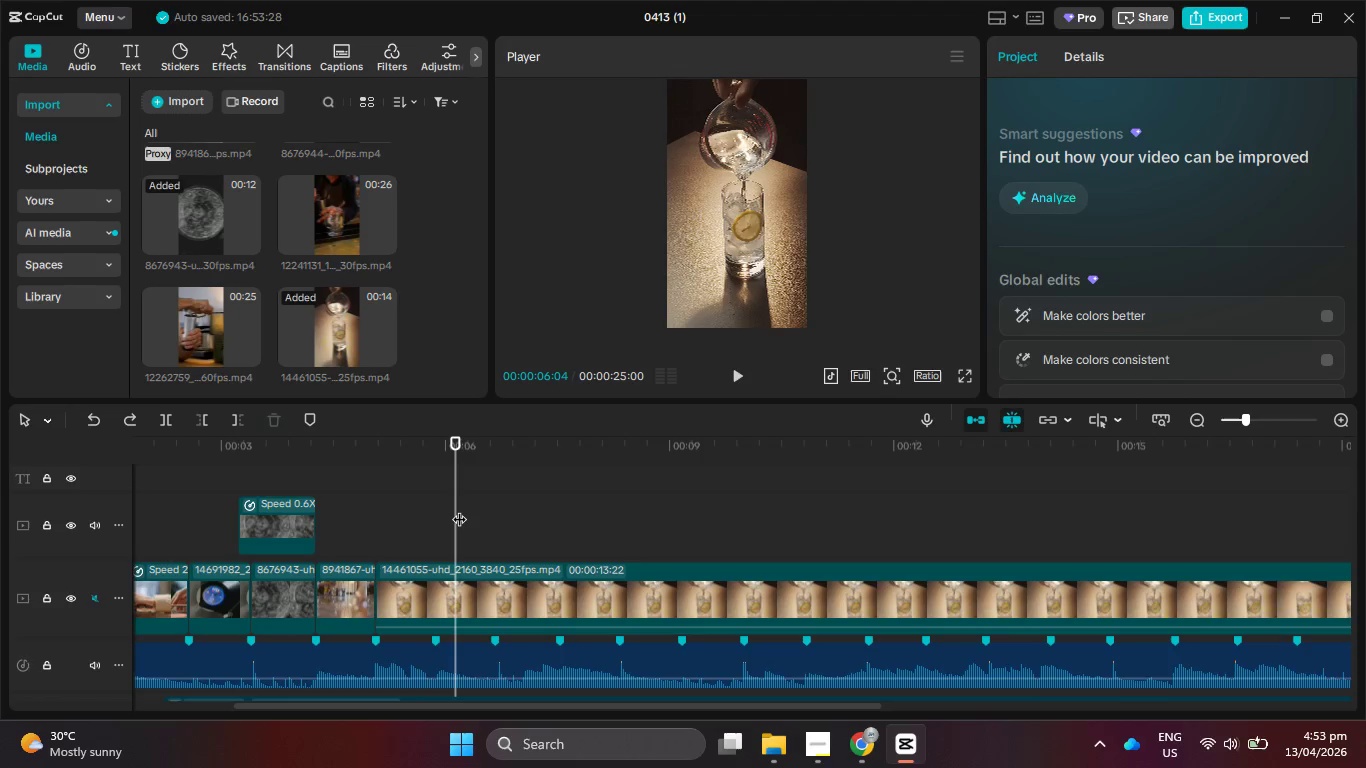 
left_click_drag(start_coordinate=[457, 506], to_coordinate=[391, 506])
 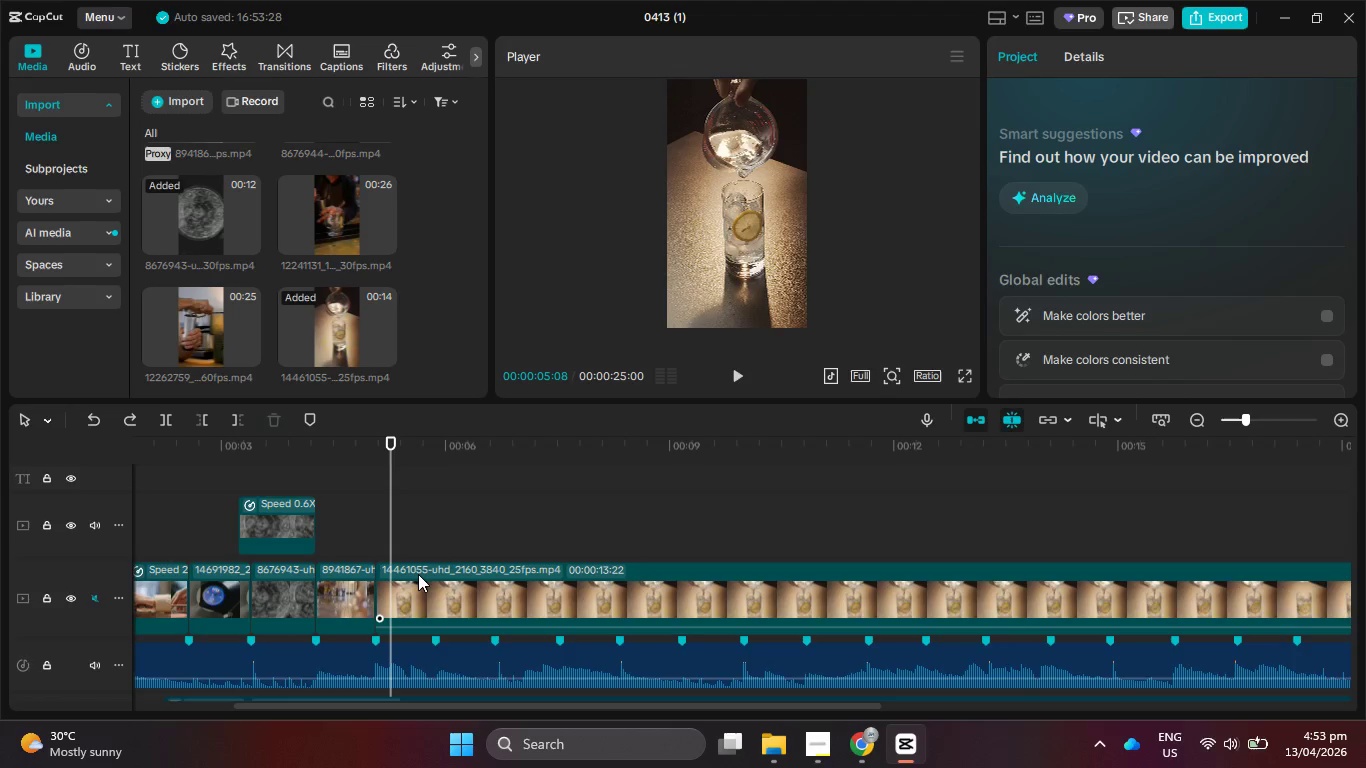 
left_click([421, 578])
 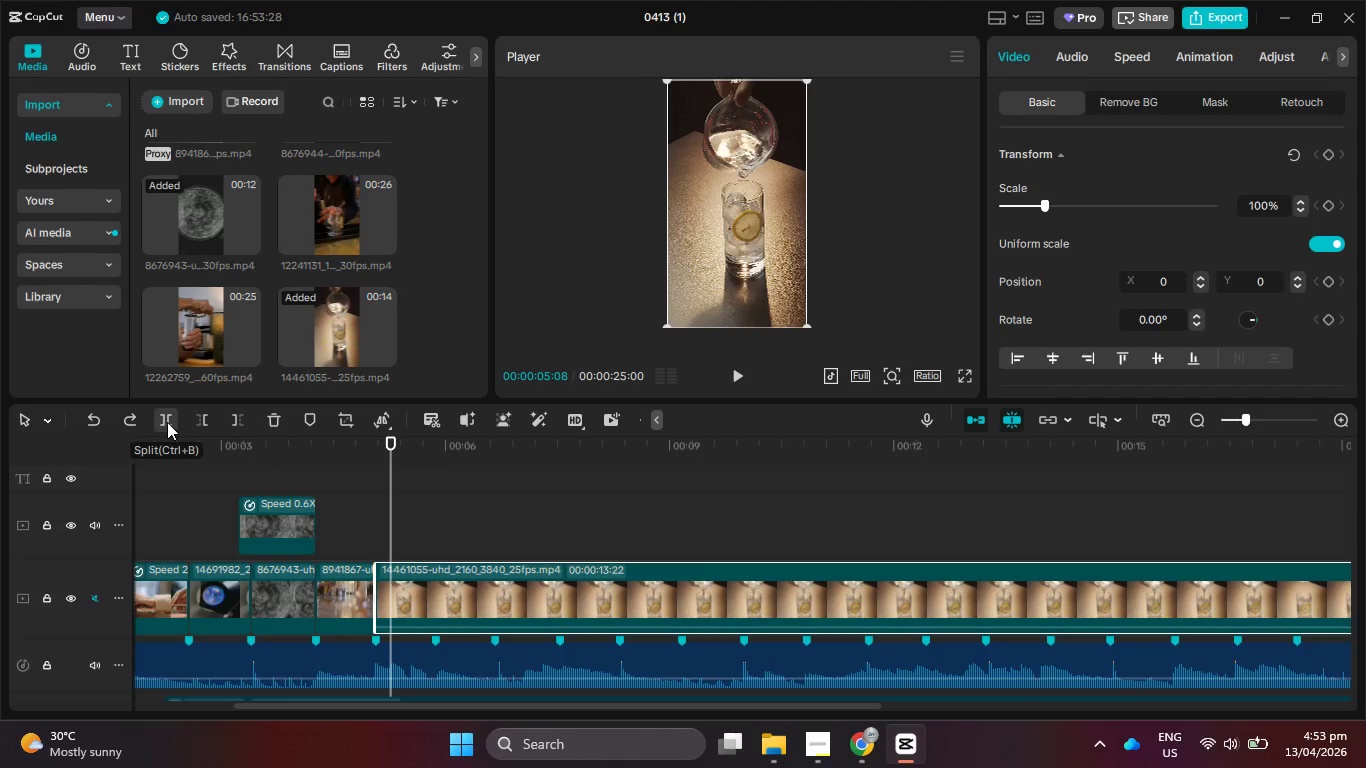 
left_click([167, 422])
 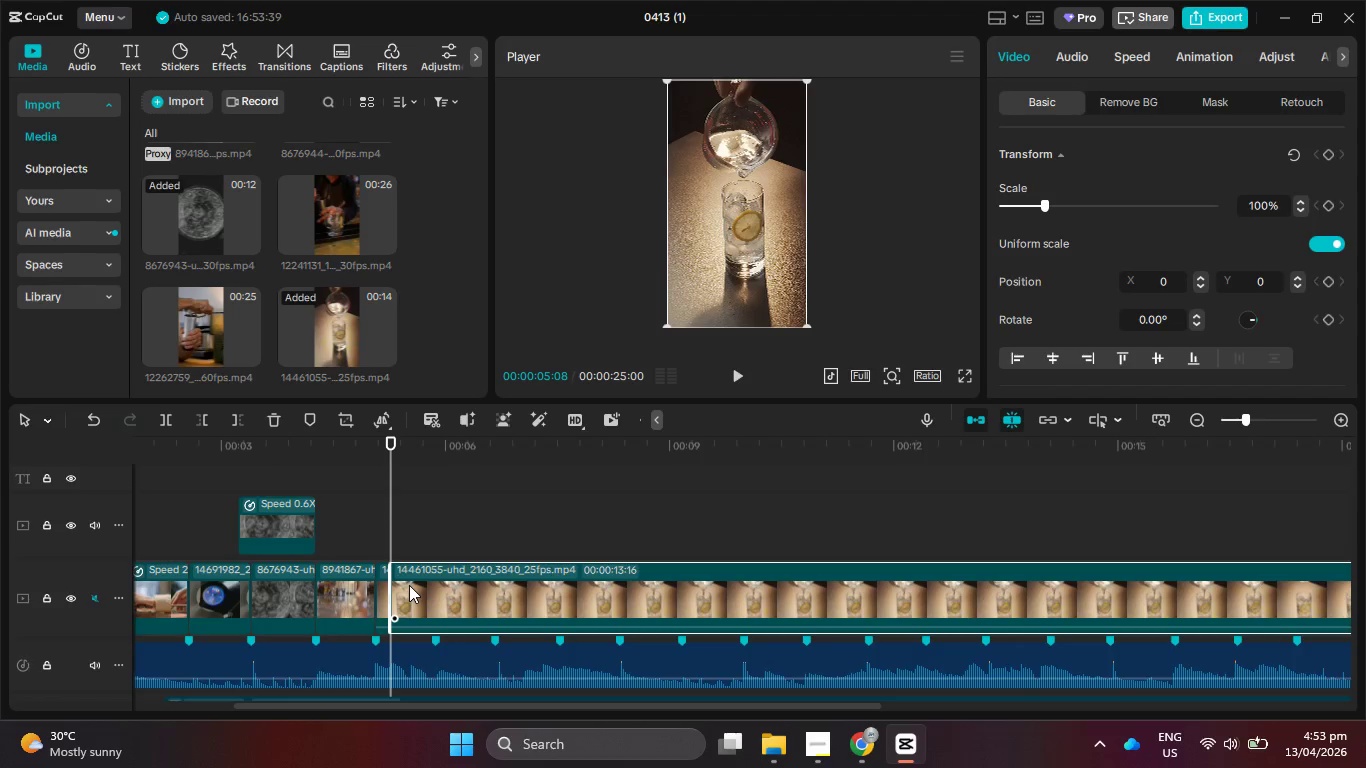 
left_click([409, 585])
 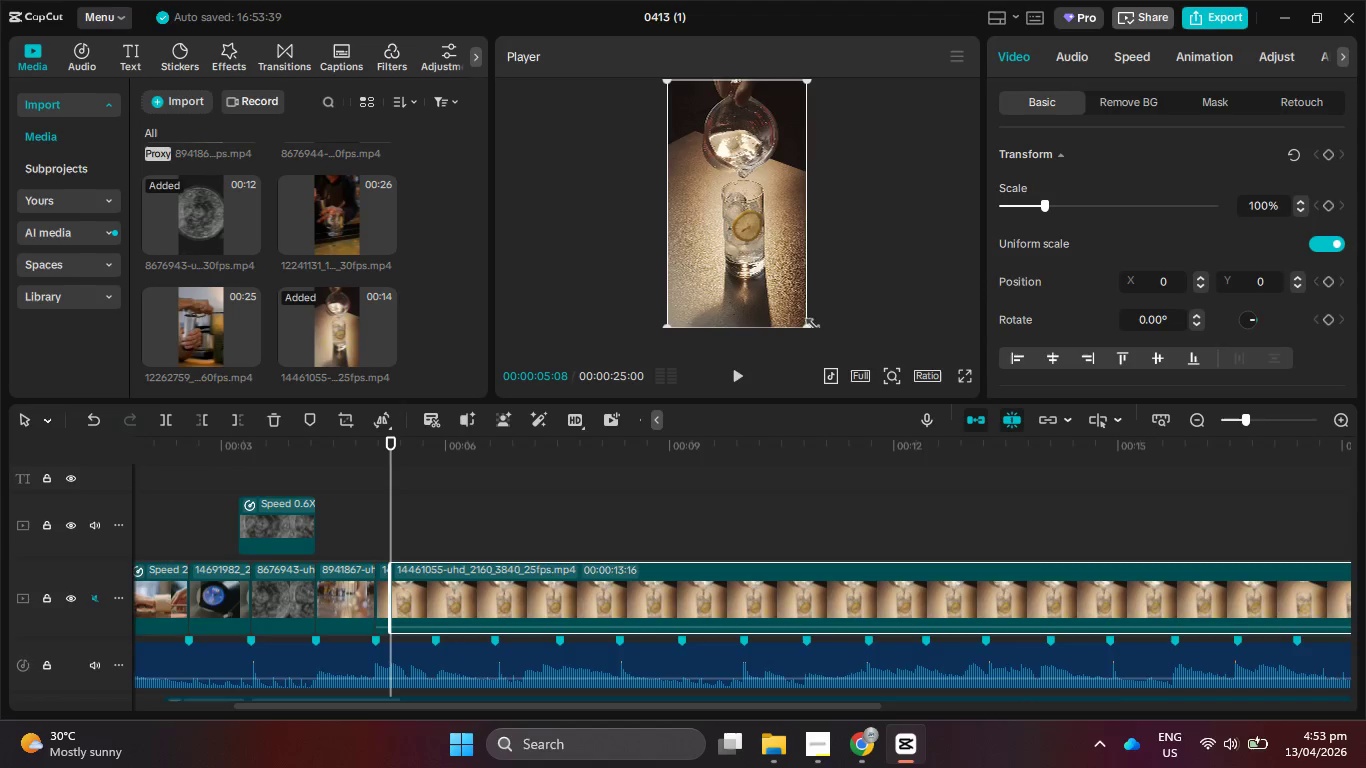 
left_click_drag(start_coordinate=[803, 321], to_coordinate=[832, 341])
 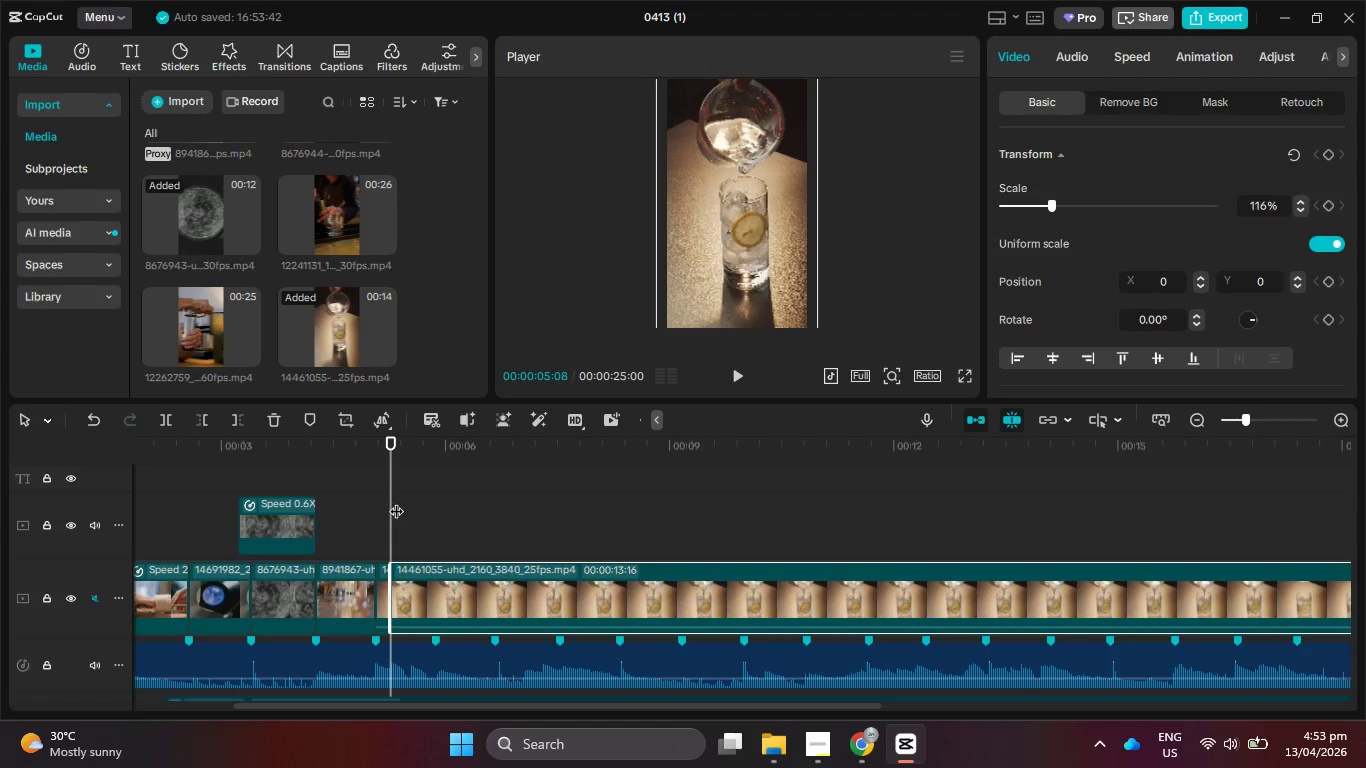 
left_click_drag(start_coordinate=[396, 501], to_coordinate=[409, 505])
 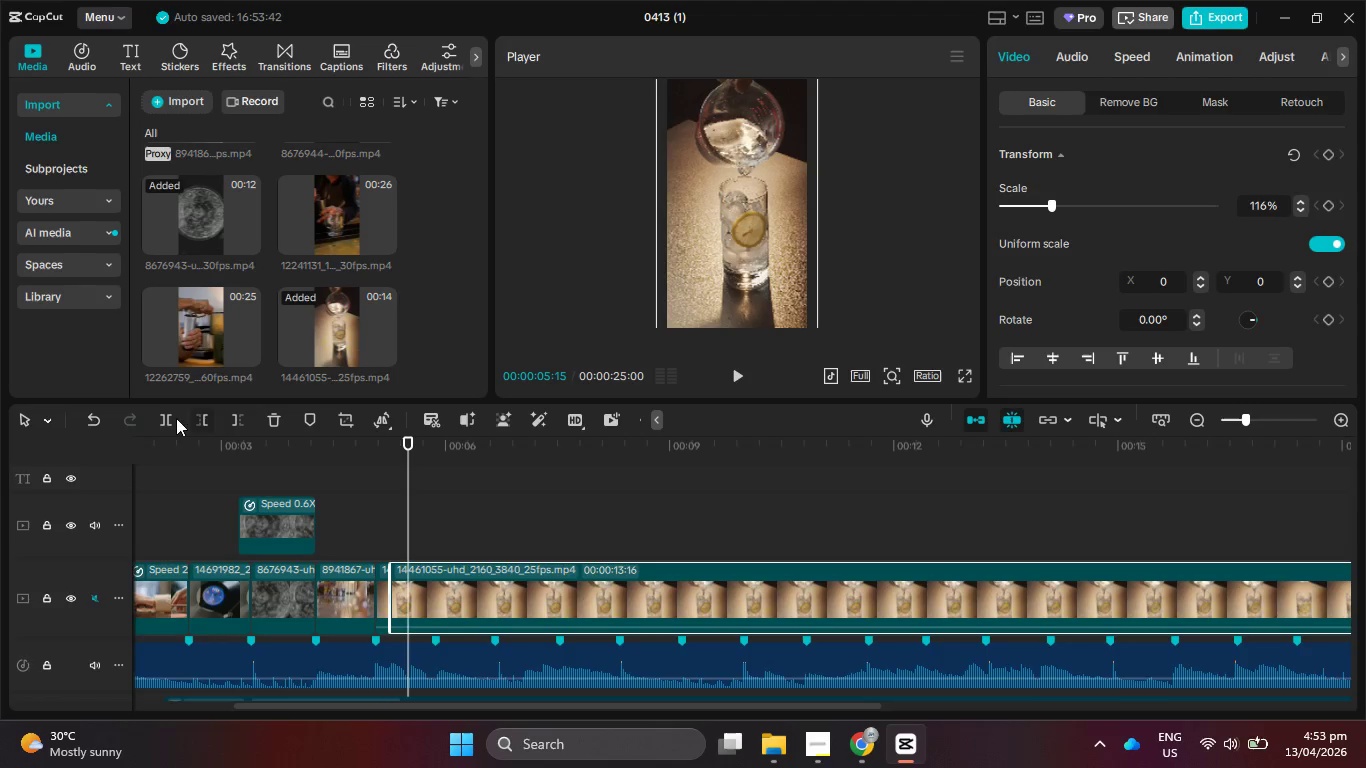 
left_click([160, 420])
 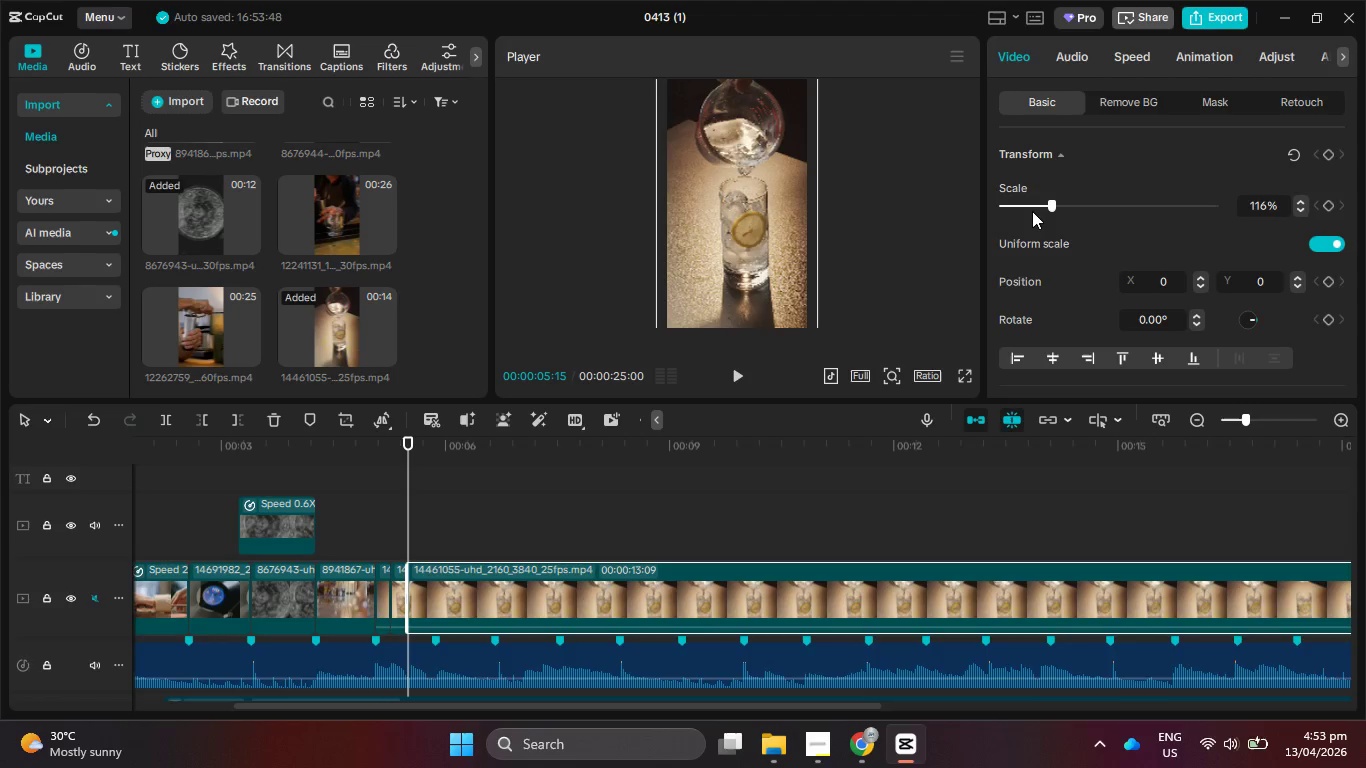 
left_click_drag(start_coordinate=[1057, 203], to_coordinate=[1064, 203])
 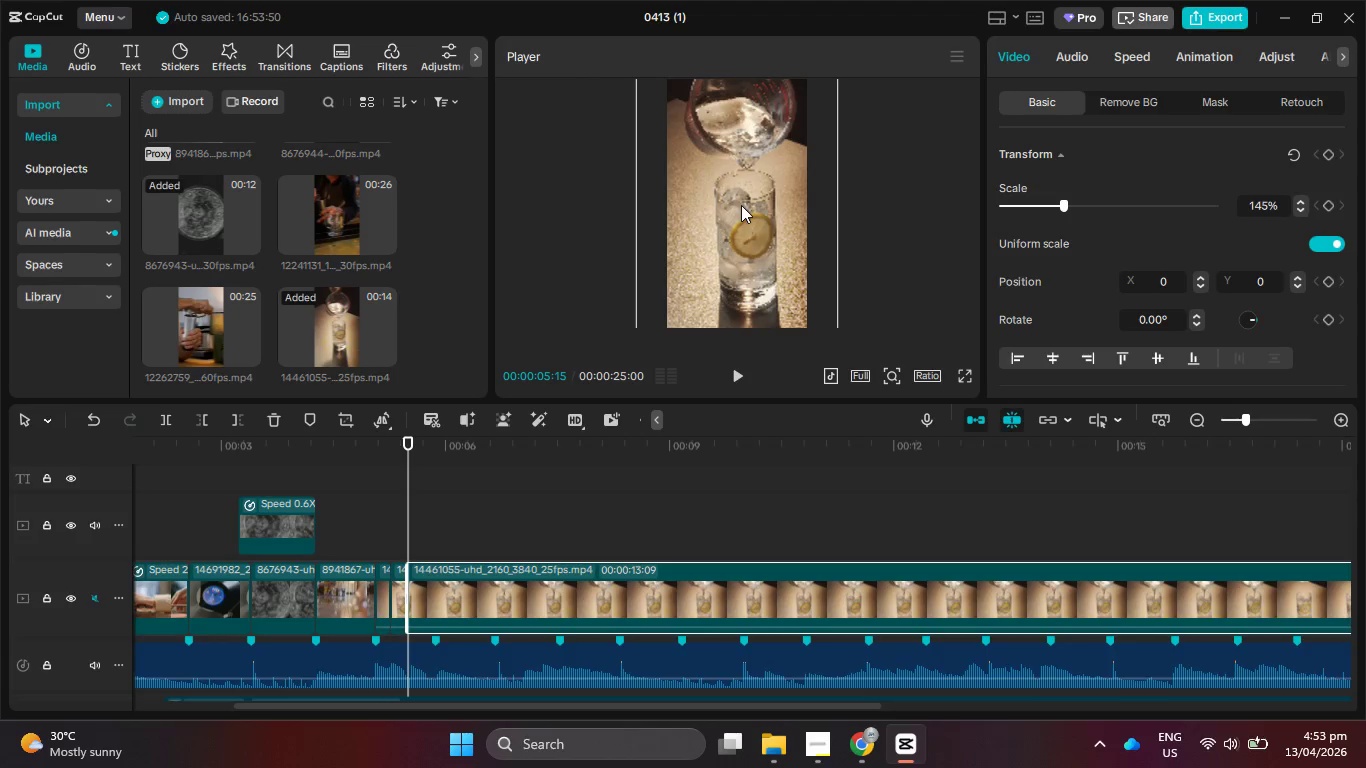 
left_click_drag(start_coordinate=[741, 205], to_coordinate=[742, 223])
 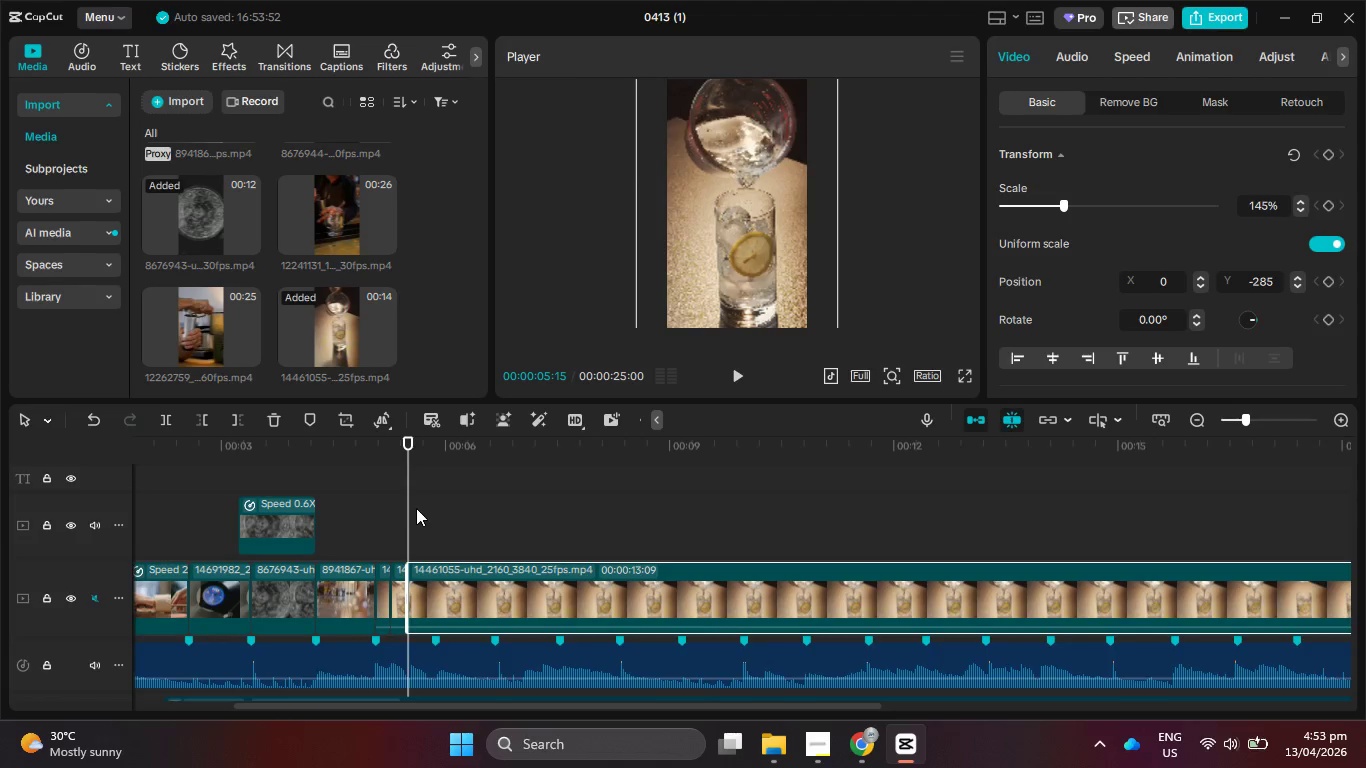 
left_click_drag(start_coordinate=[402, 516], to_coordinate=[436, 519])
 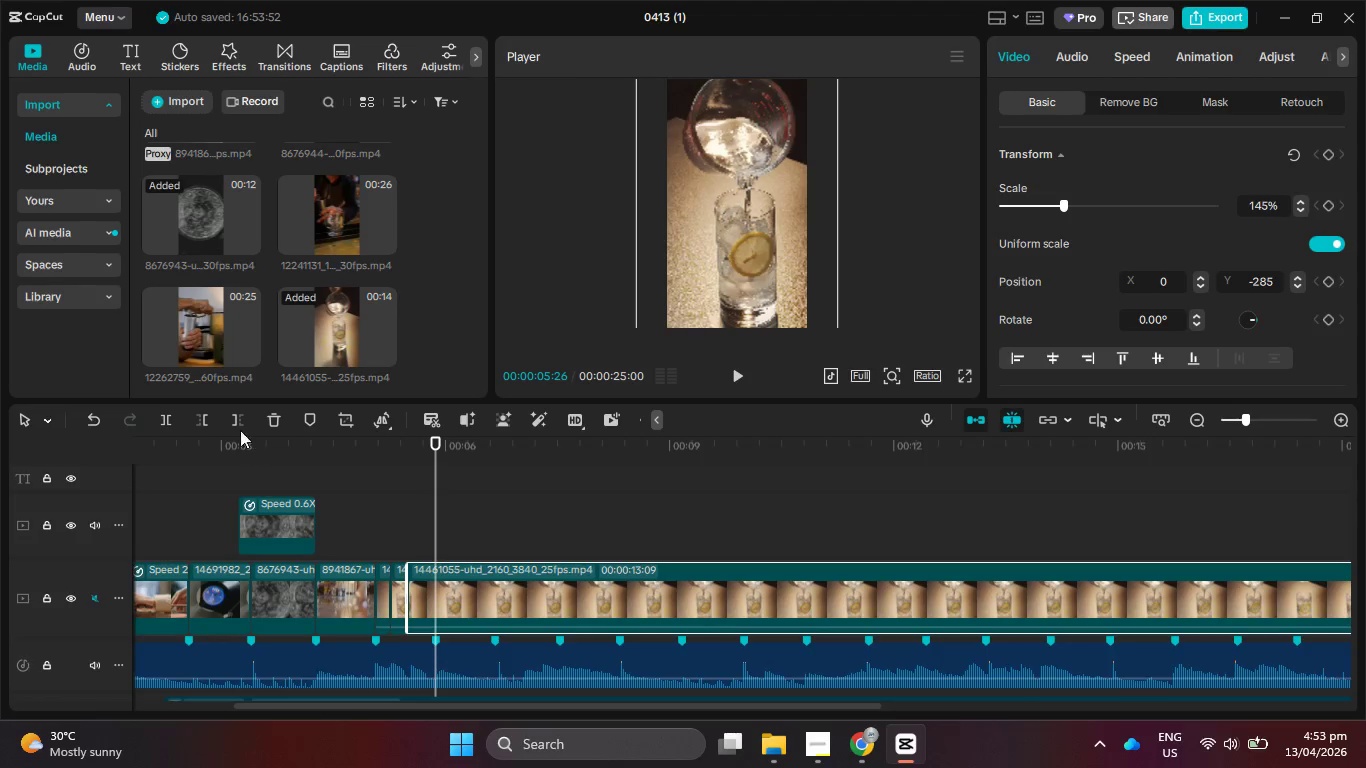 
left_click([236, 415])
 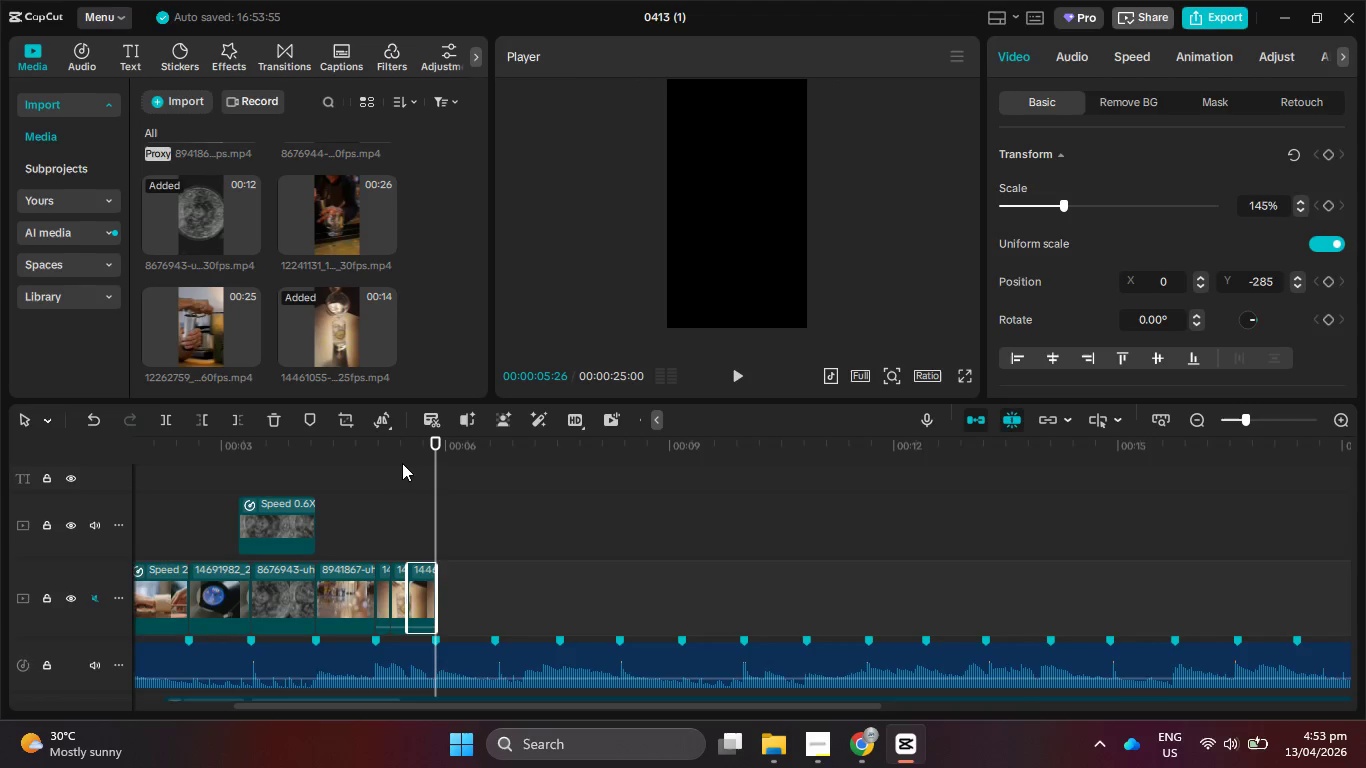 
left_click_drag(start_coordinate=[404, 453], to_coordinate=[341, 453])
 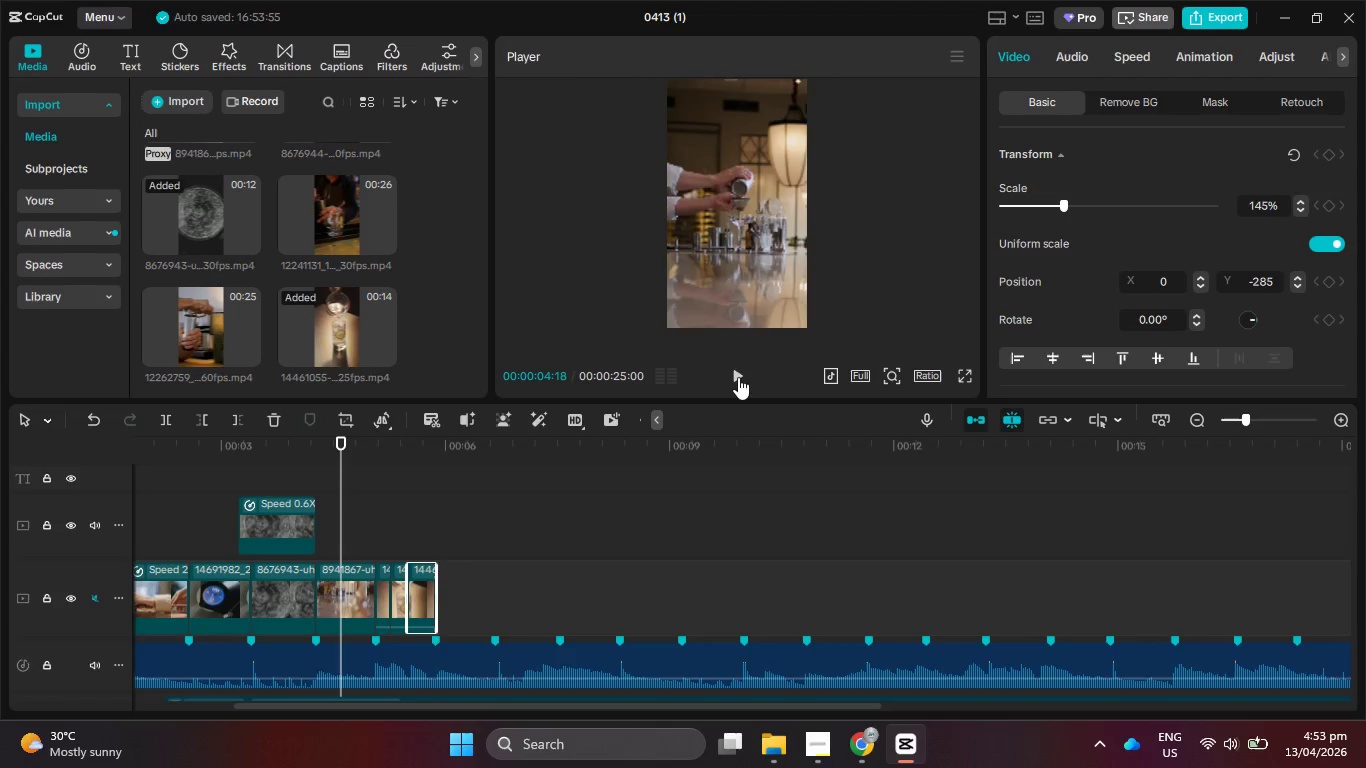 
left_click([746, 373])
 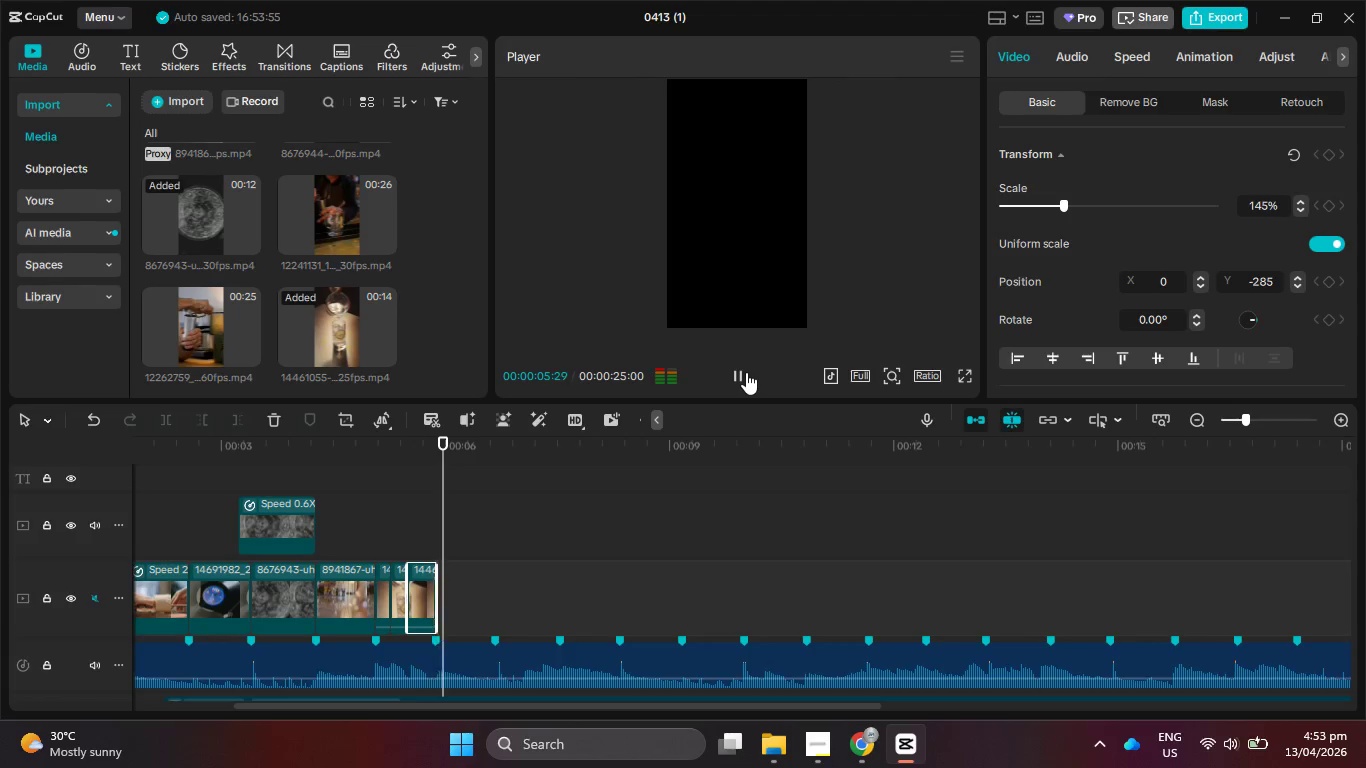 
left_click([746, 372])
 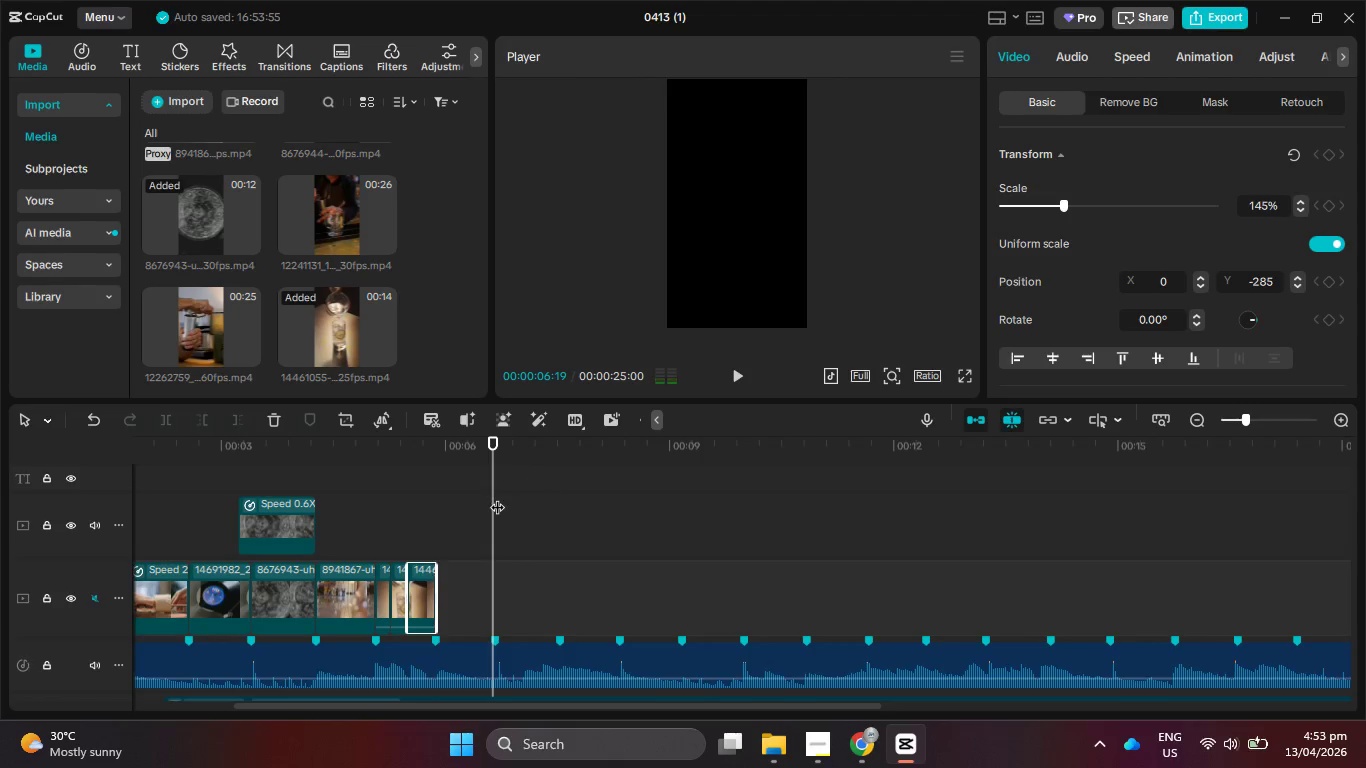 
left_click_drag(start_coordinate=[497, 497], to_coordinate=[431, 508])
 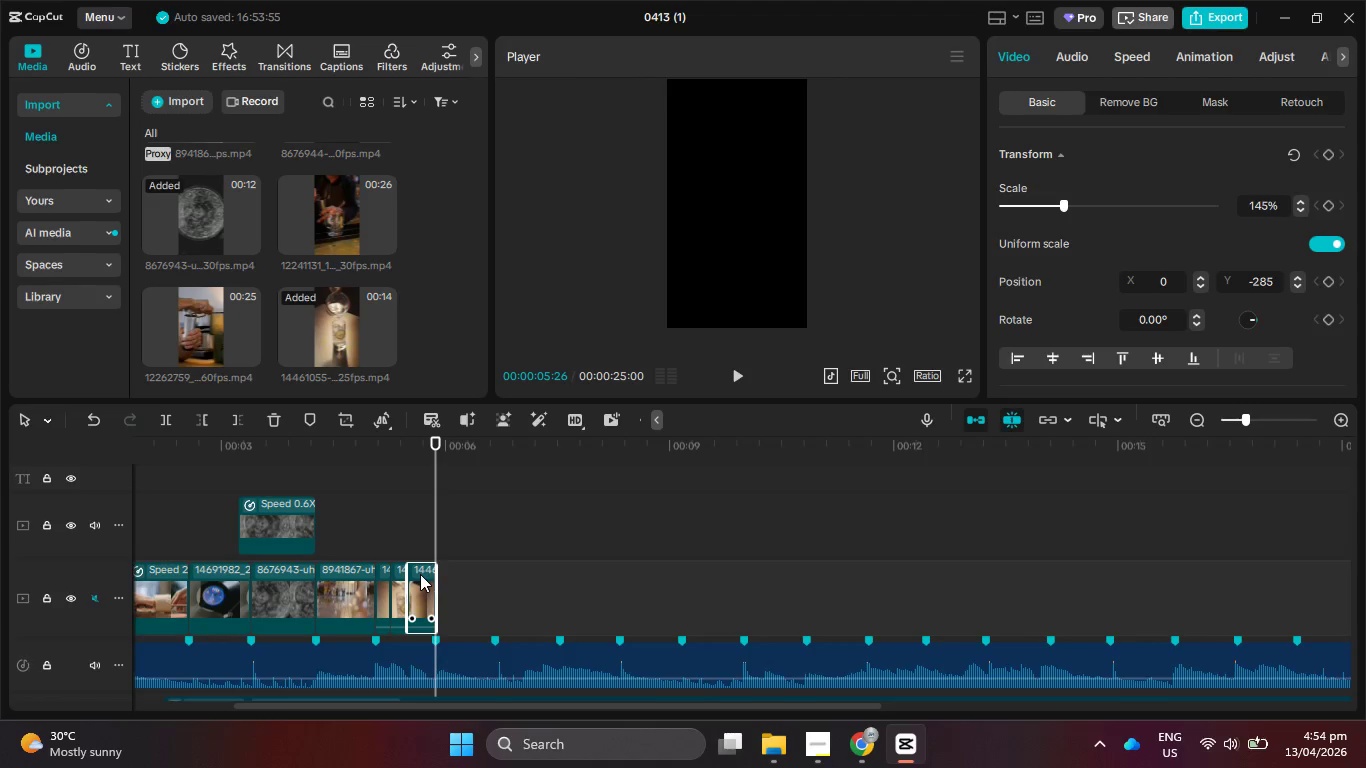 
key(Control+C)
 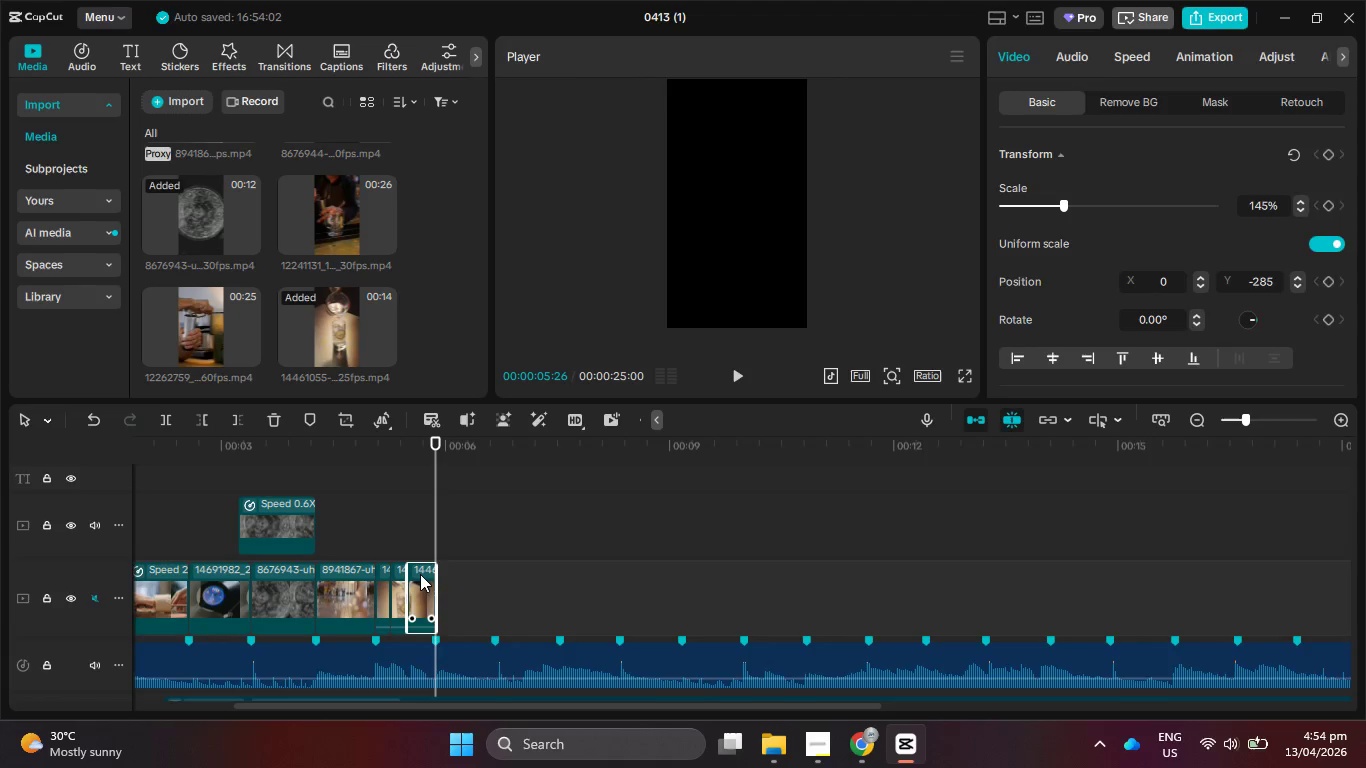 
key(Control+V)
 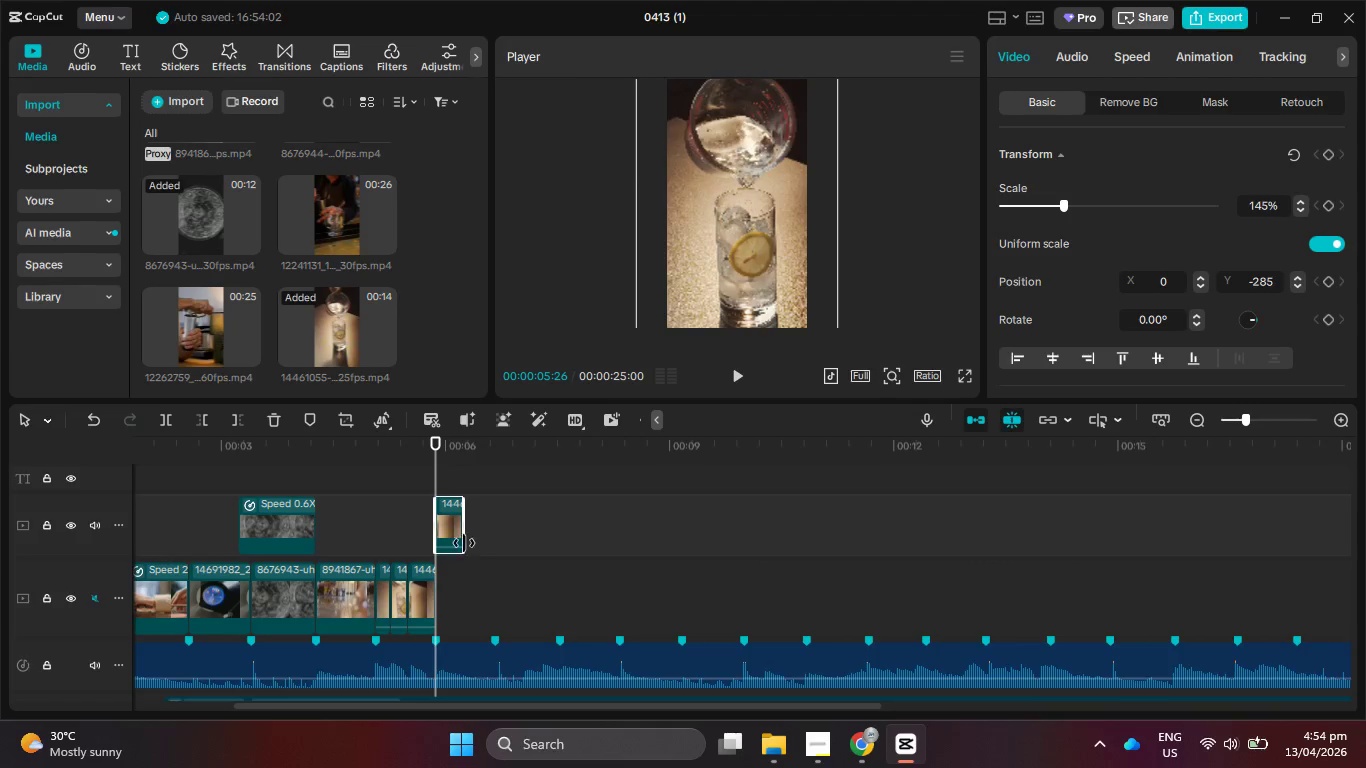 
left_click_drag(start_coordinate=[452, 526], to_coordinate=[464, 595])
 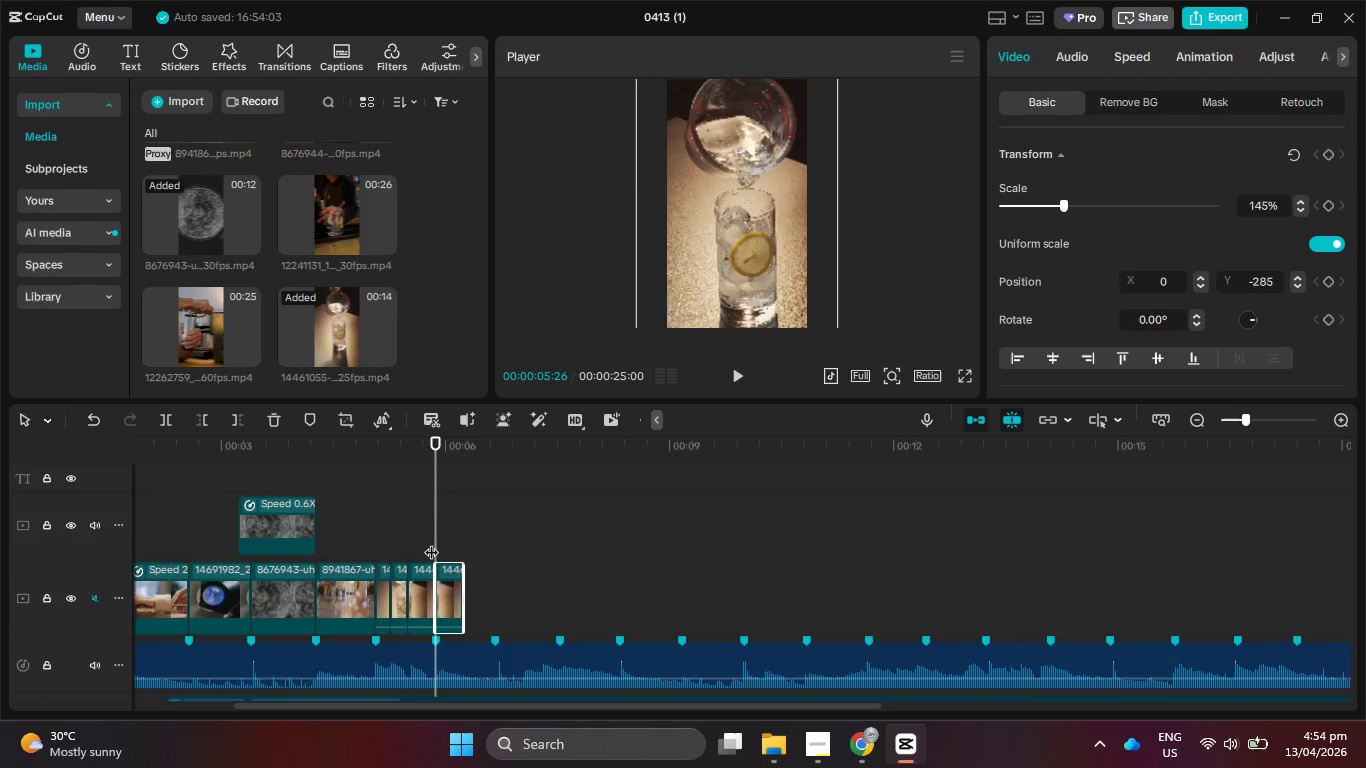 
left_click_drag(start_coordinate=[434, 541], to_coordinate=[420, 541])
 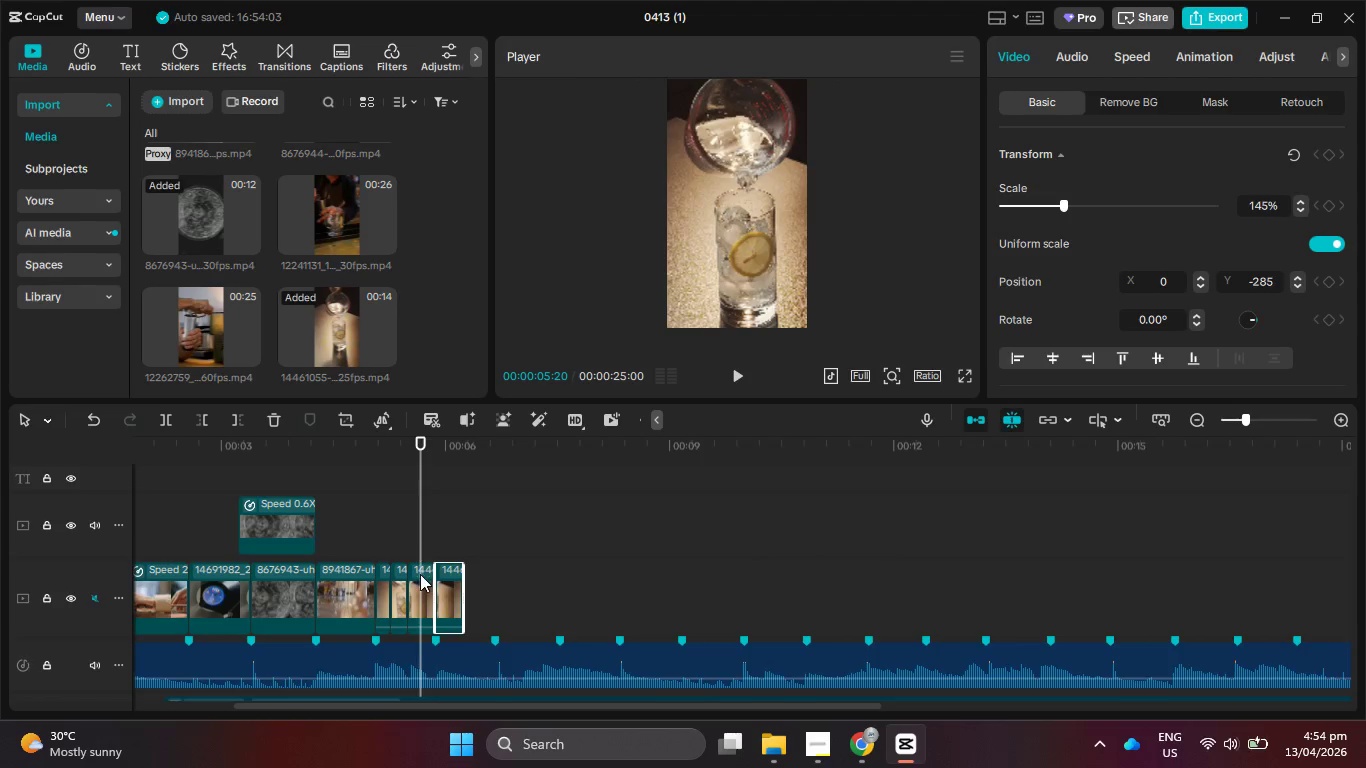 
left_click([420, 576])
 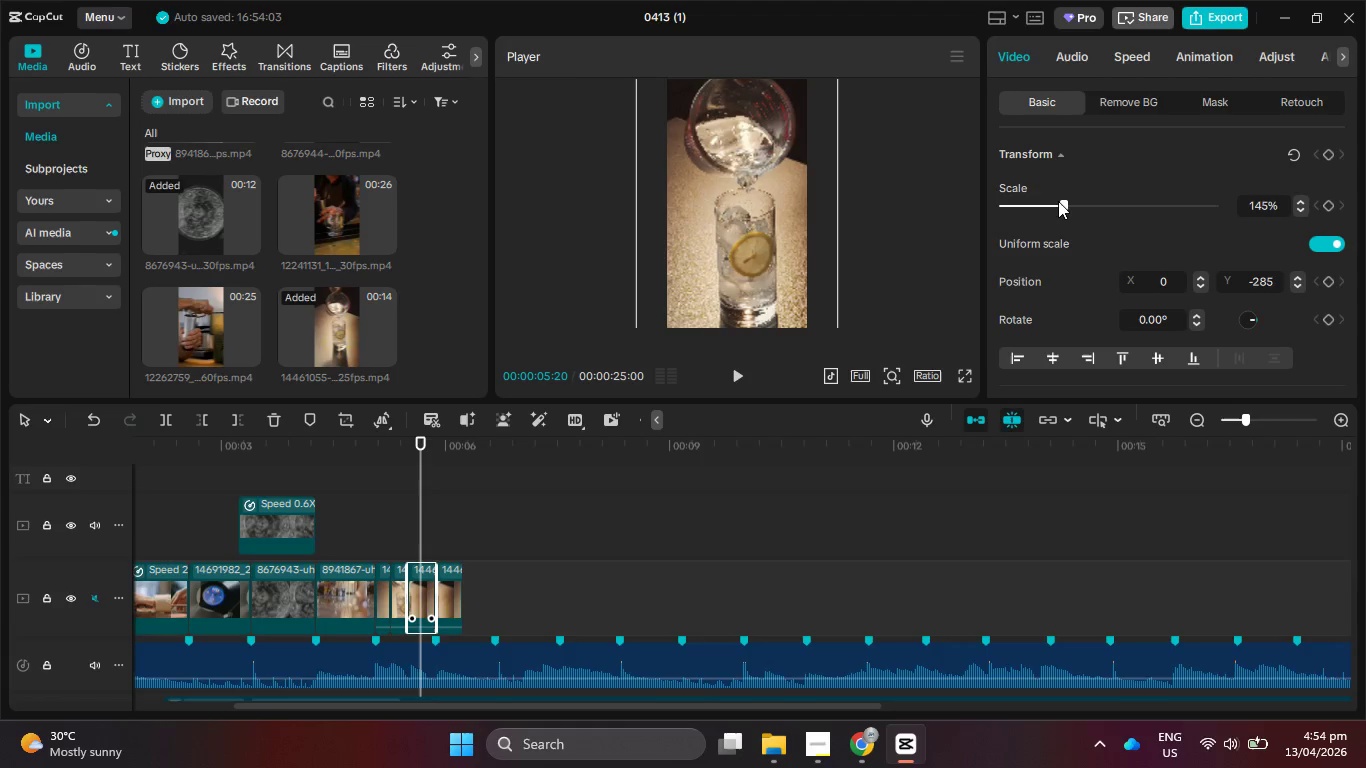 
left_click_drag(start_coordinate=[1062, 207], to_coordinate=[1055, 209])
 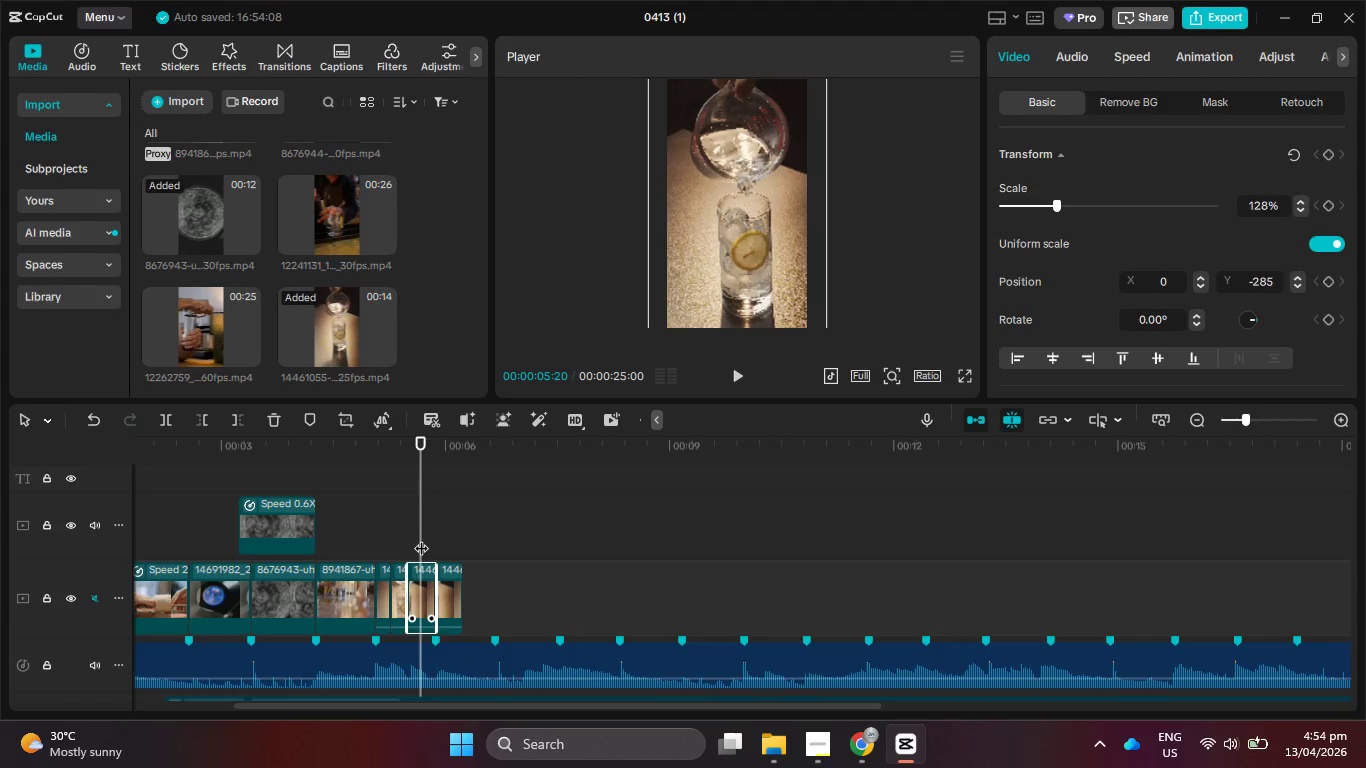 
left_click_drag(start_coordinate=[420, 538], to_coordinate=[410, 541])
 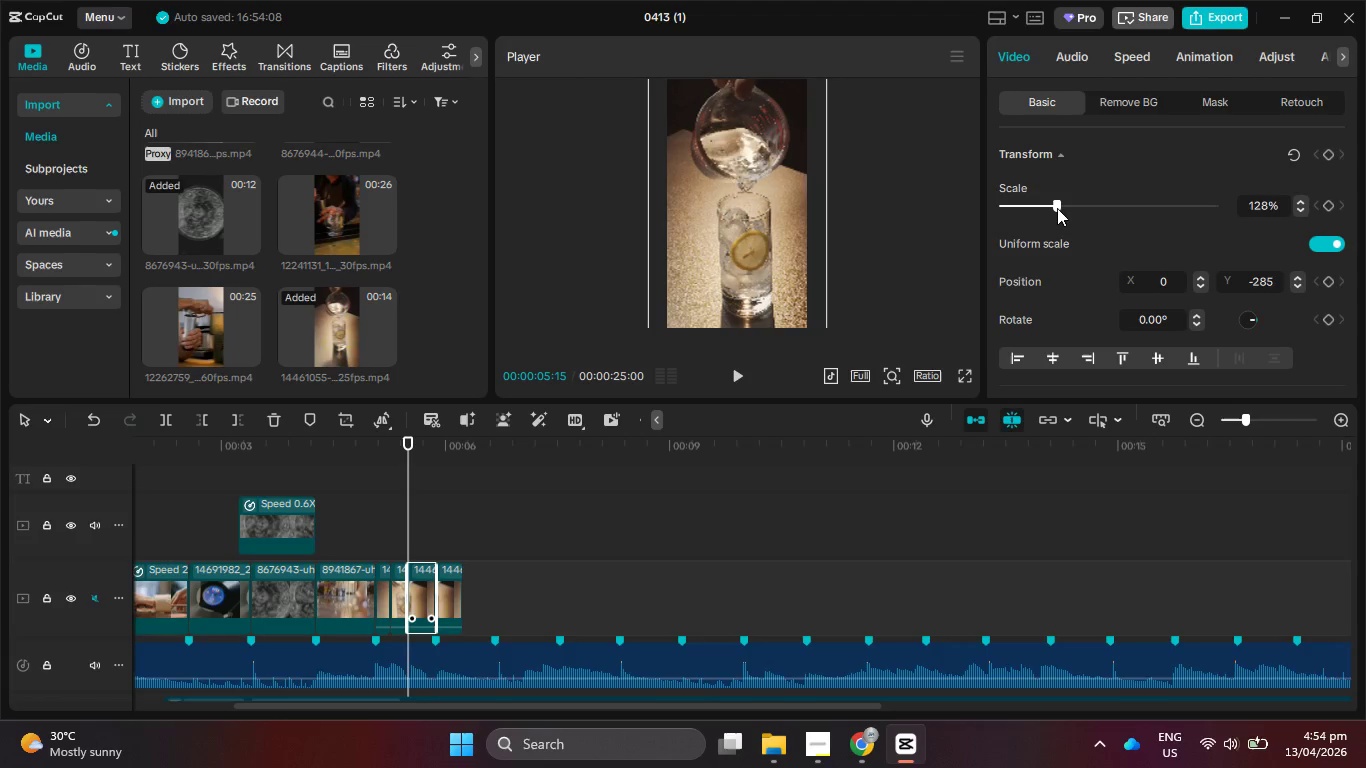 
left_click_drag(start_coordinate=[1056, 208], to_coordinate=[1050, 208])
 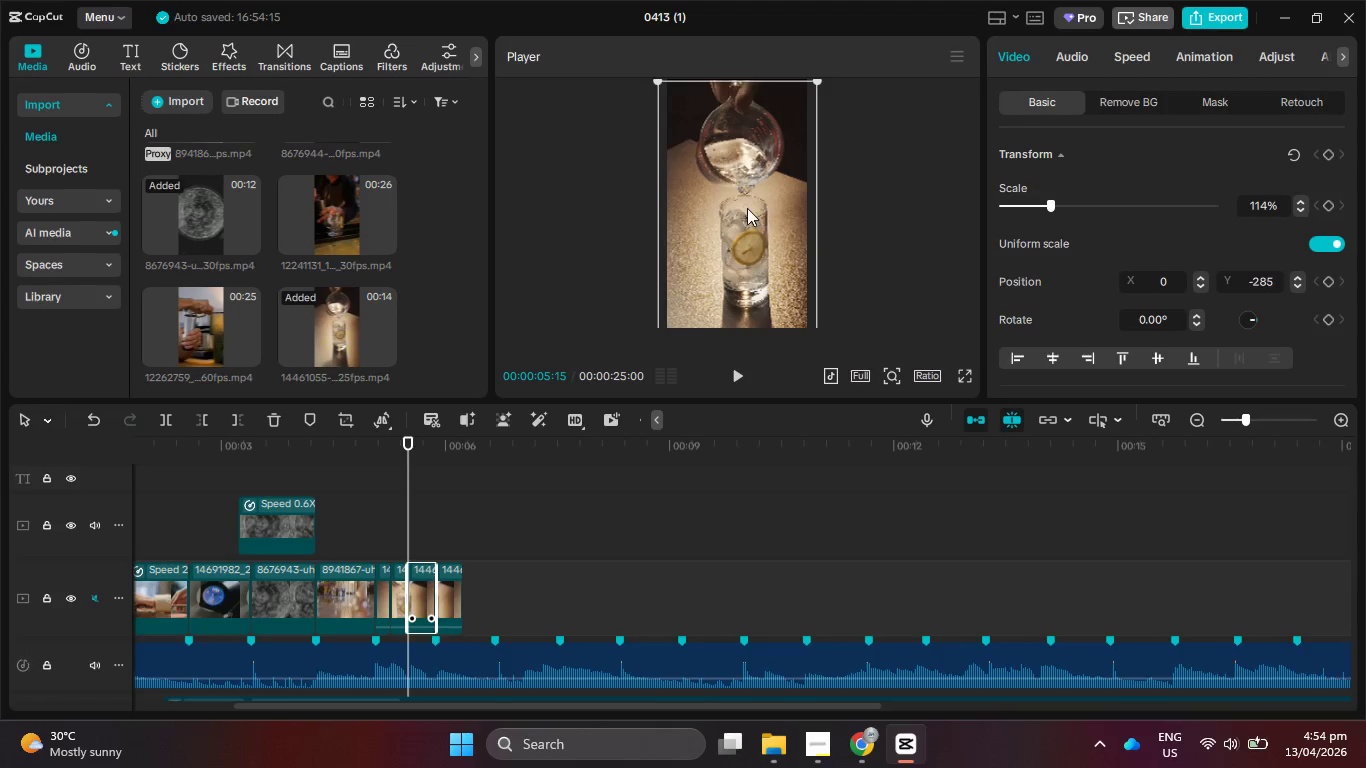 
left_click_drag(start_coordinate=[747, 208], to_coordinate=[748, 187])
 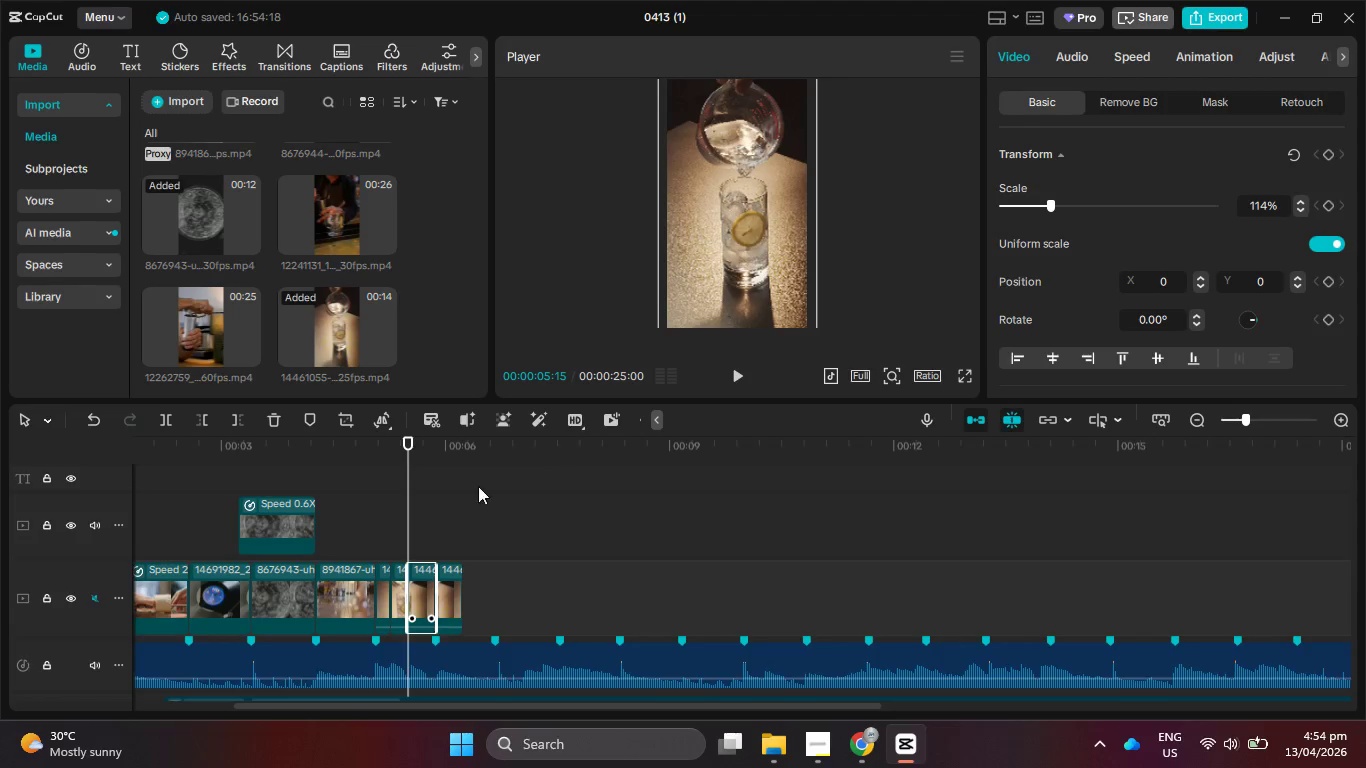 
left_click_drag(start_coordinate=[411, 528], to_coordinate=[368, 528])
 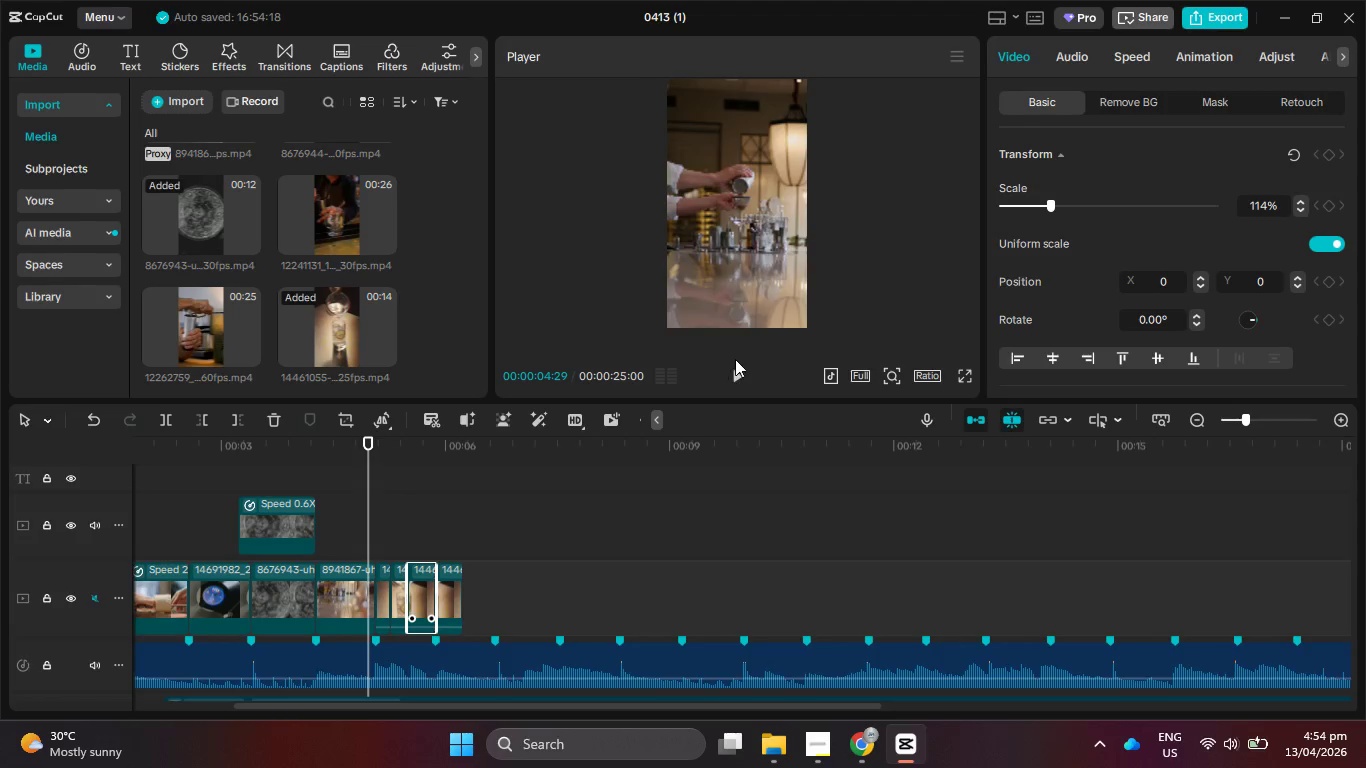 
left_click([732, 372])
 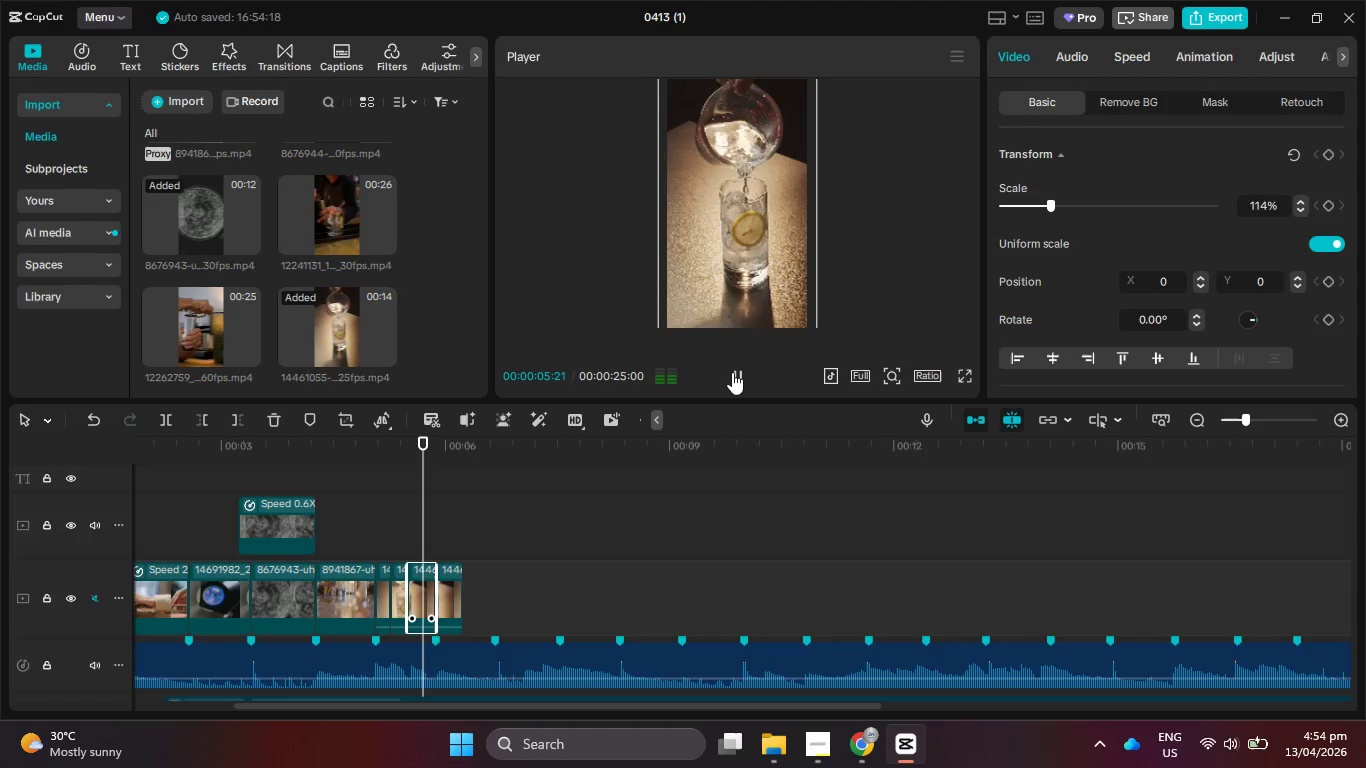 
left_click([732, 372])
 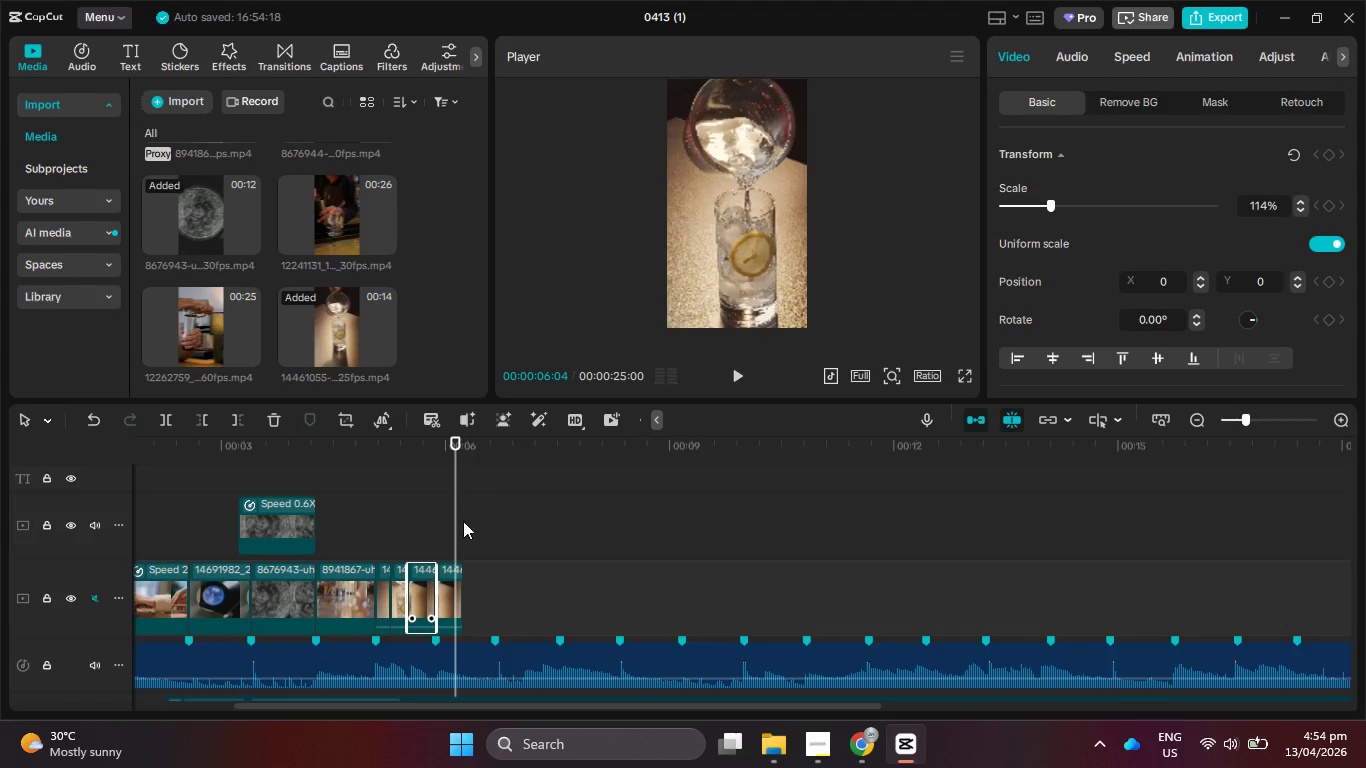 
left_click_drag(start_coordinate=[459, 522], to_coordinate=[438, 522])
 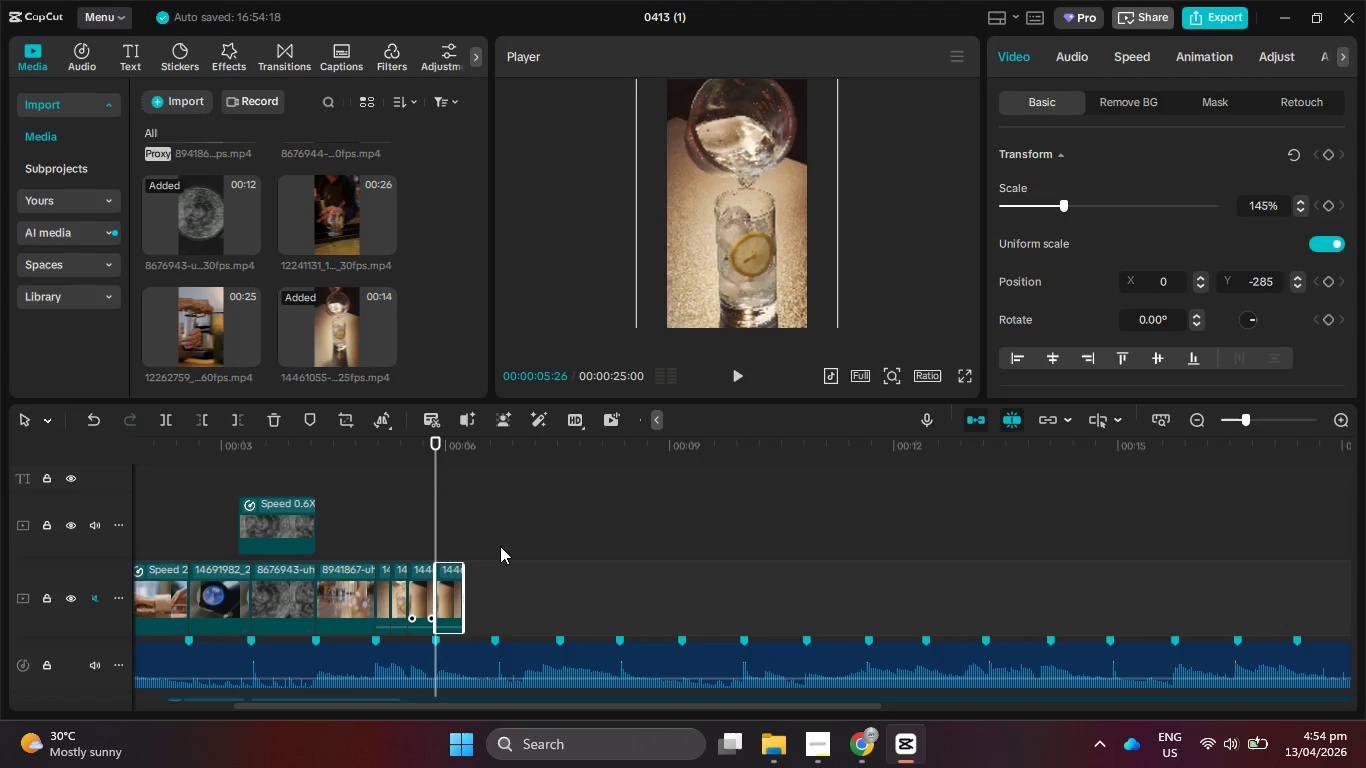 
key(Delete)
 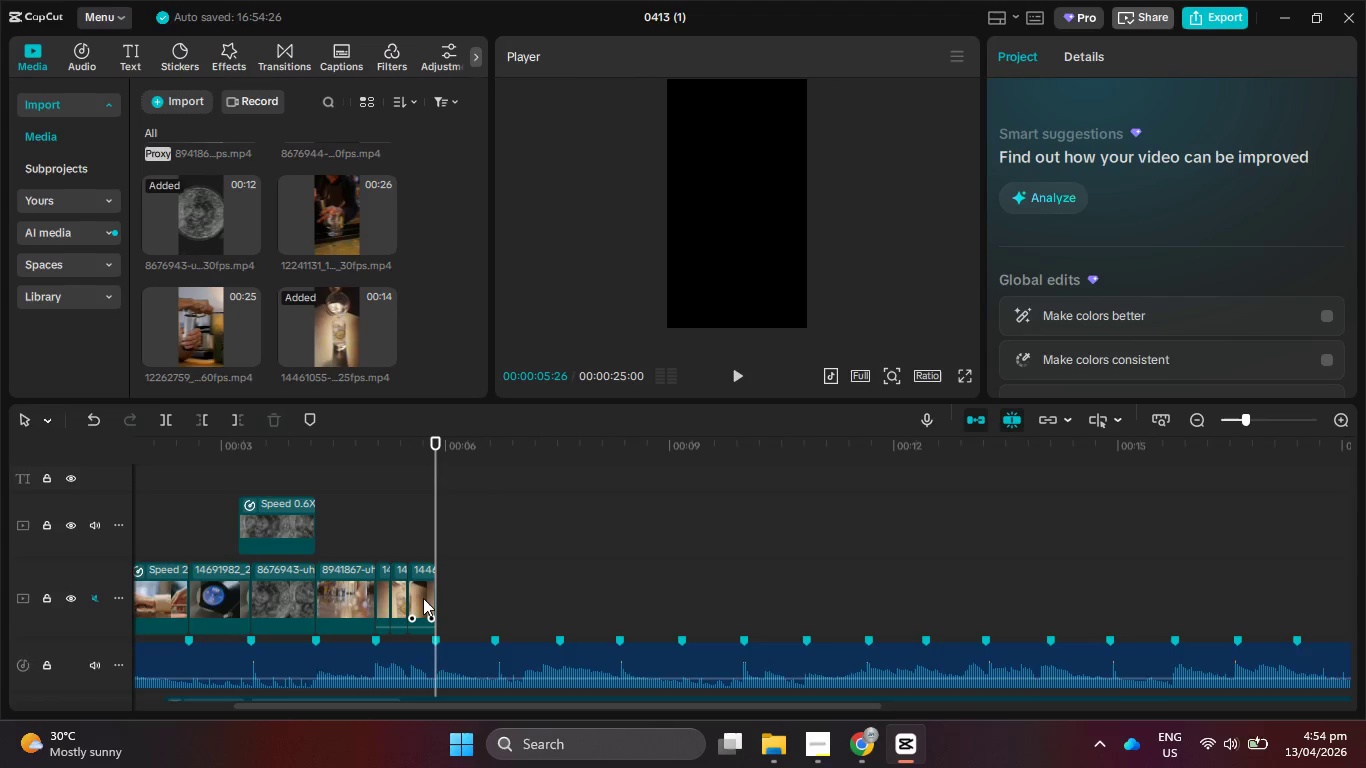 
left_click([423, 598])
 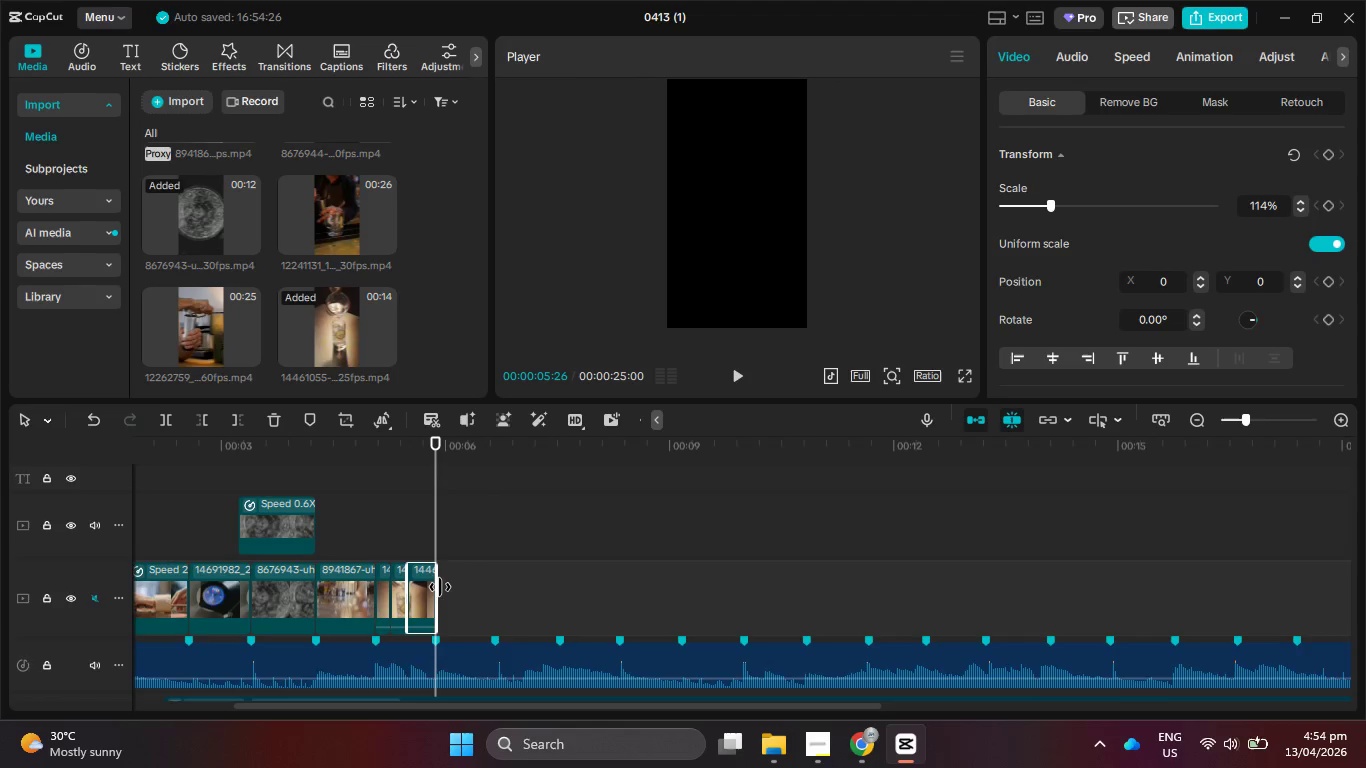 
left_click_drag(start_coordinate=[440, 587], to_coordinate=[496, 587])
 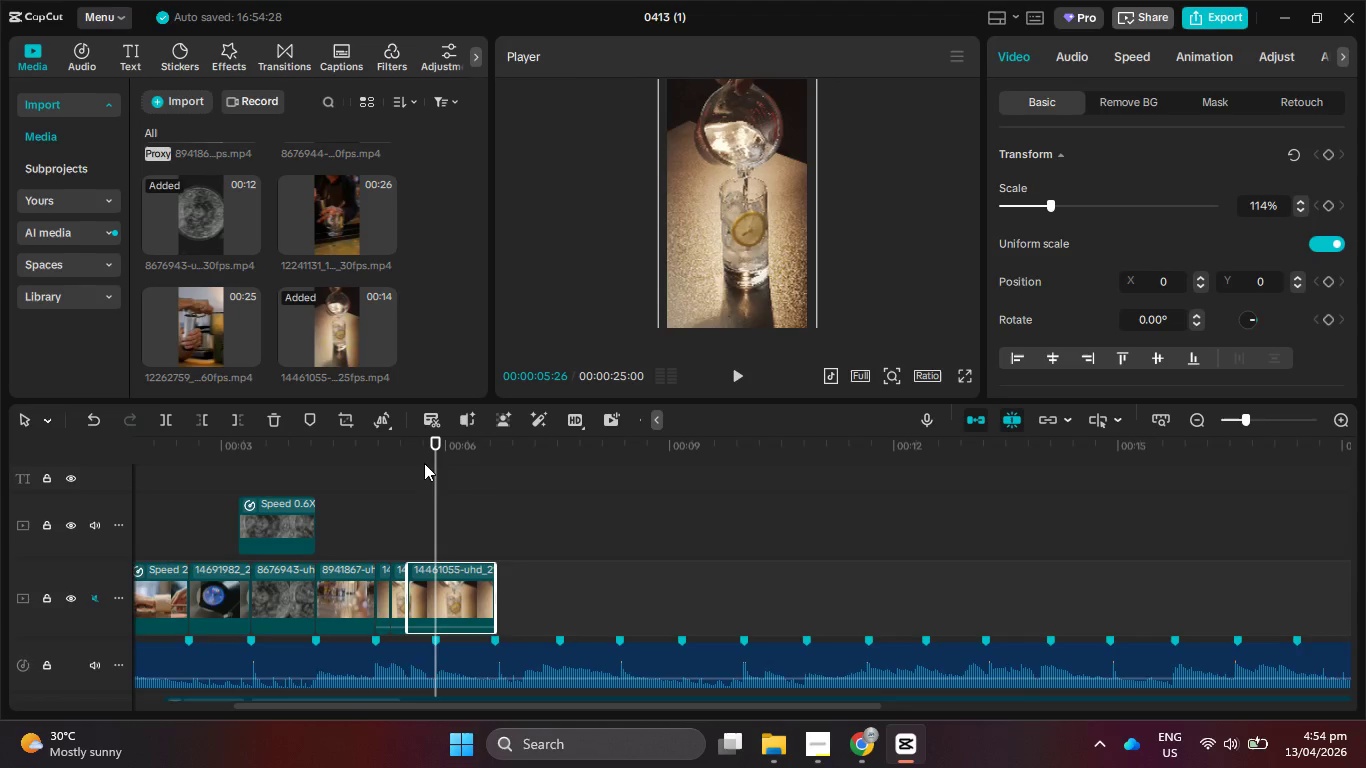 
left_click_drag(start_coordinate=[420, 458], to_coordinate=[367, 447])
 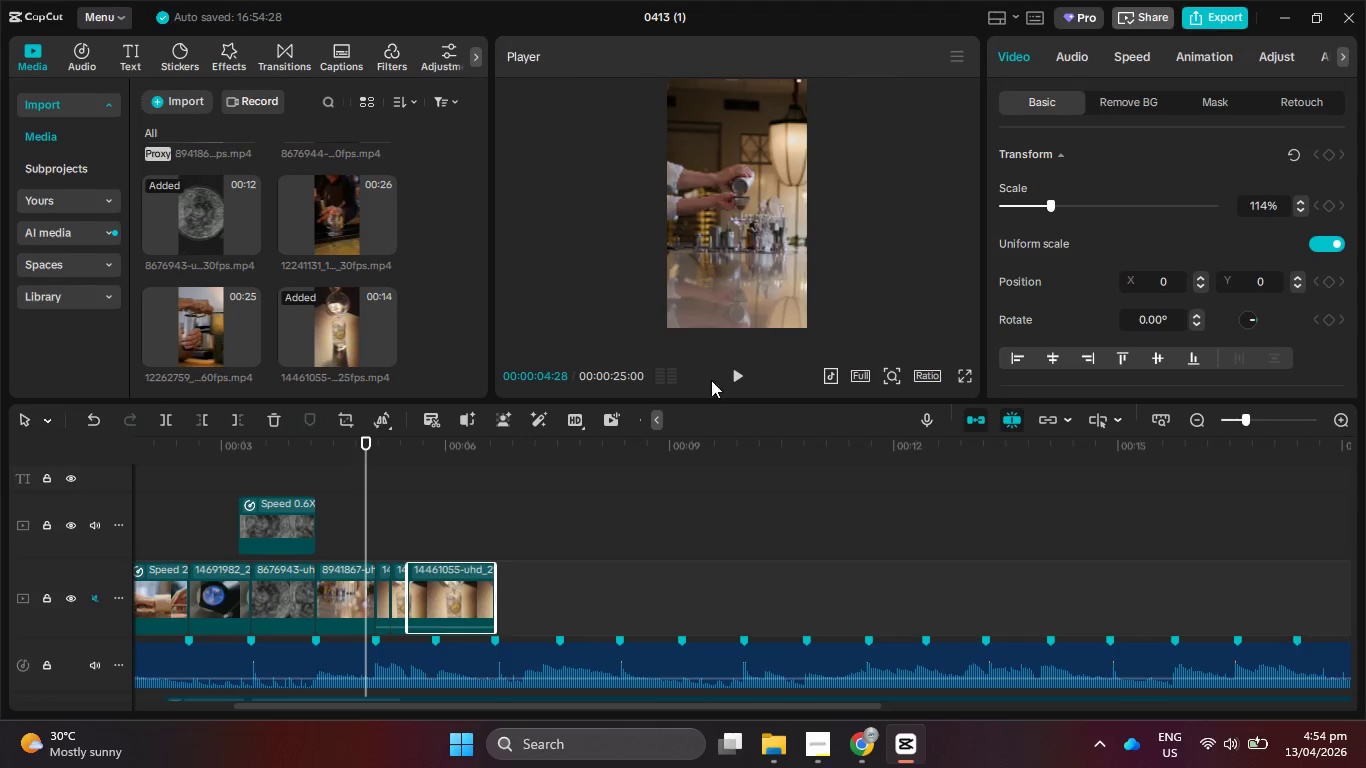 
left_click([730, 373])
 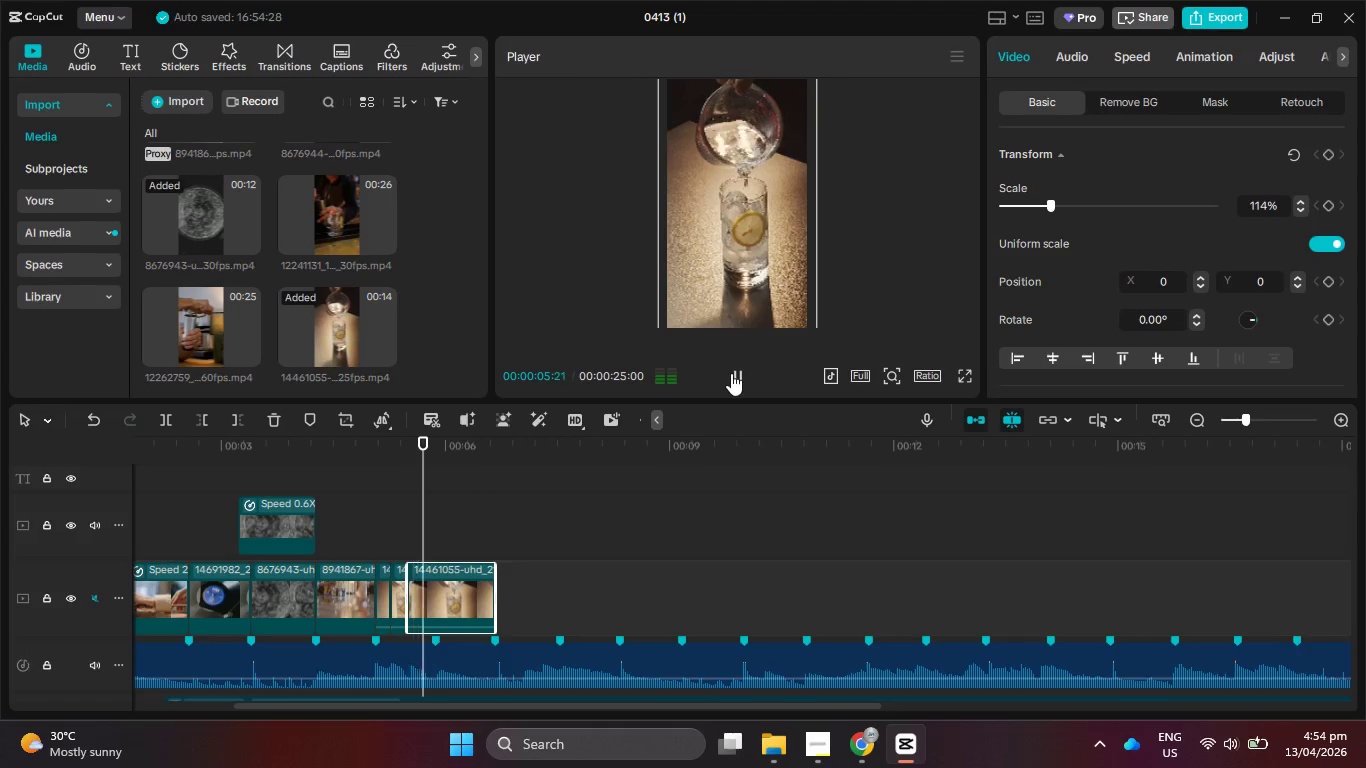 
left_click([731, 373])
 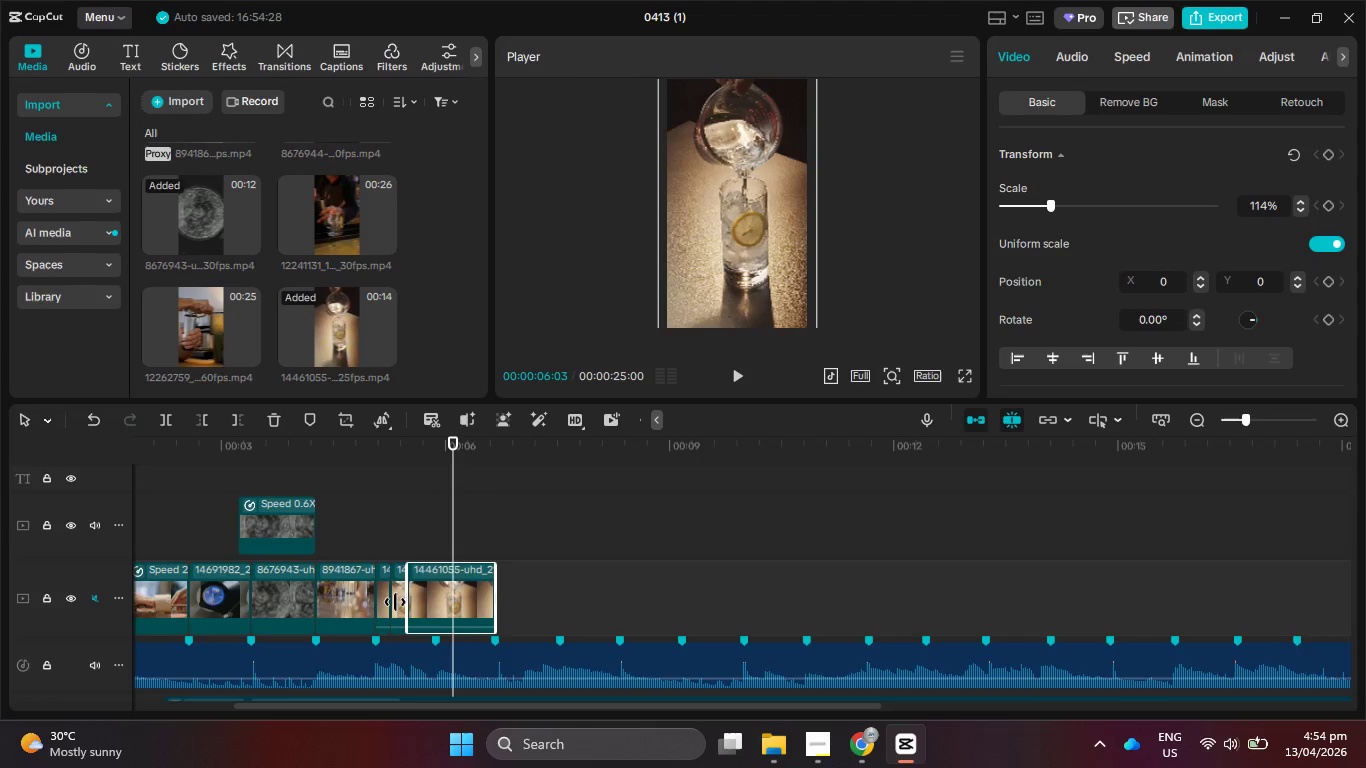 
left_click([399, 595])
 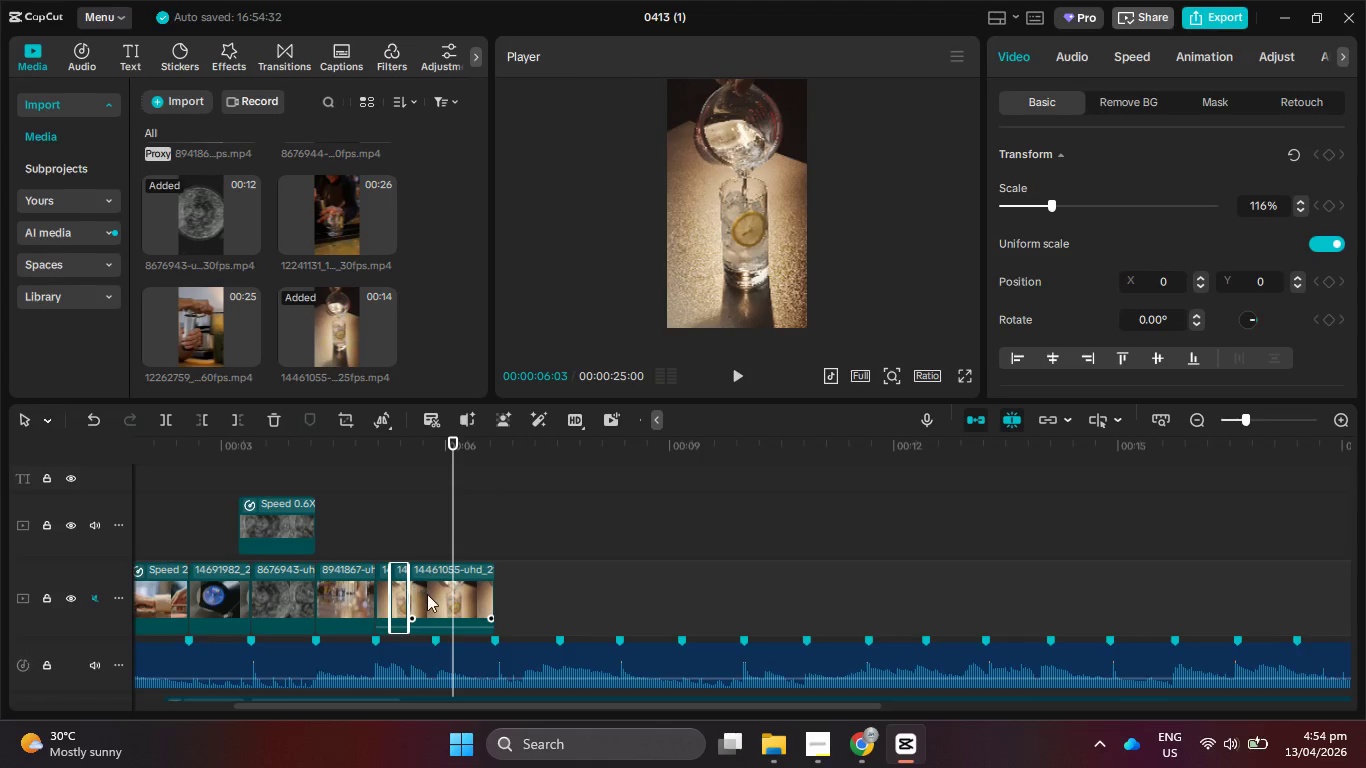 
left_click([430, 593])
 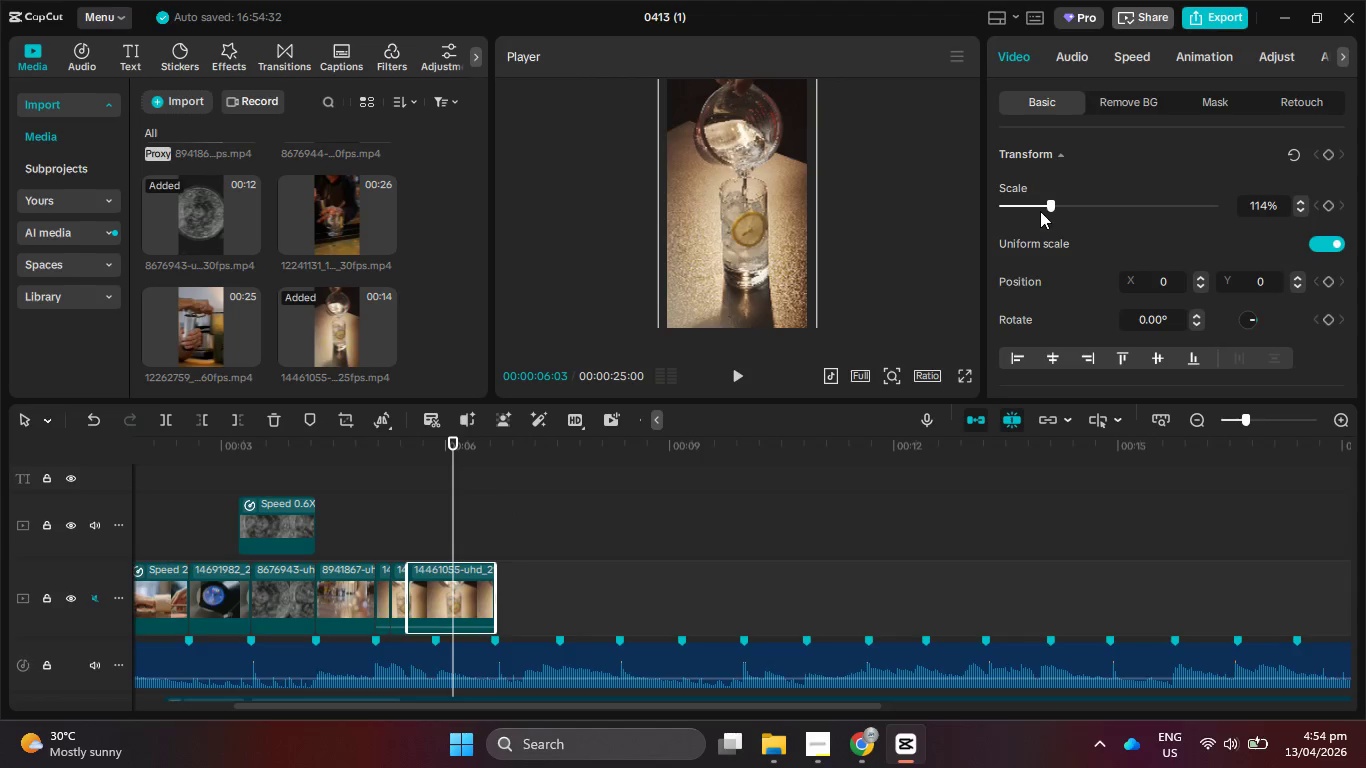 
left_click_drag(start_coordinate=[1050, 203], to_coordinate=[1056, 203])
 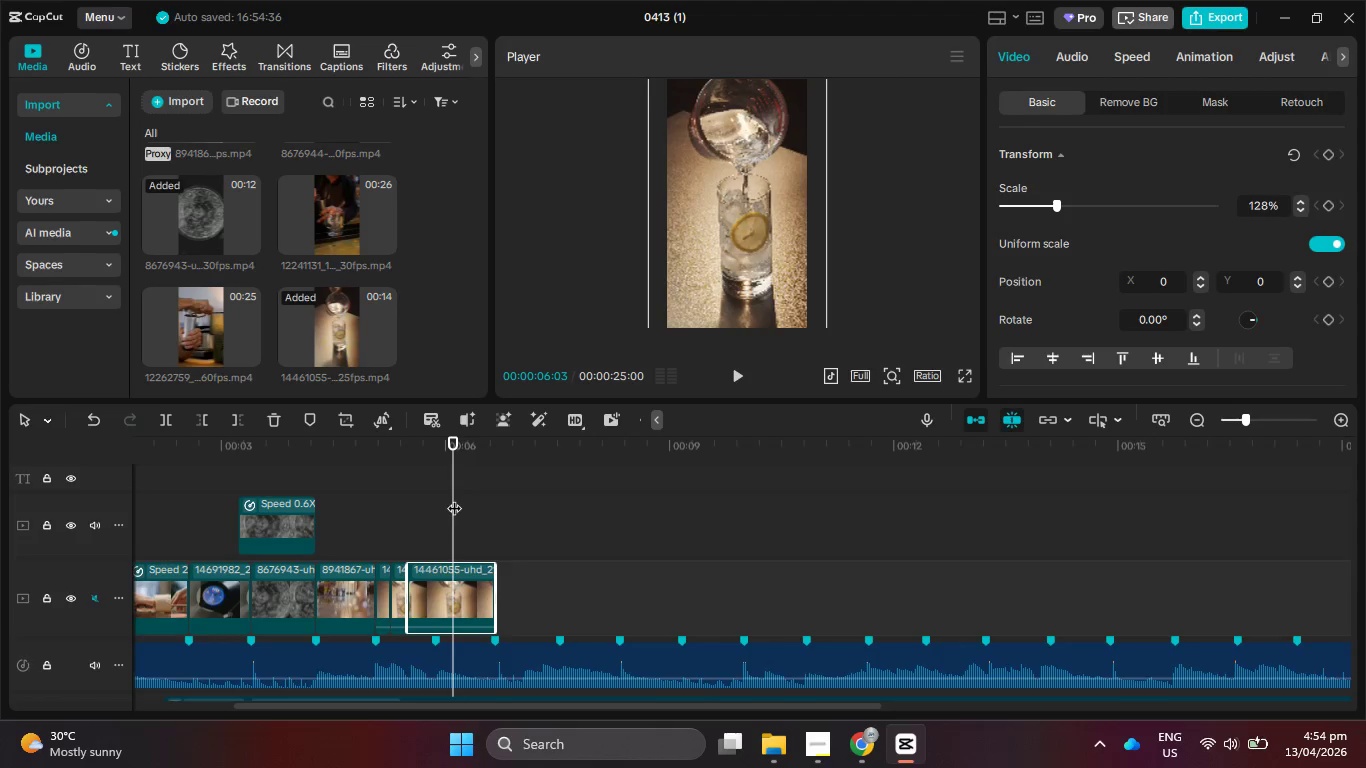 
left_click_drag(start_coordinate=[452, 498], to_coordinate=[384, 498])
 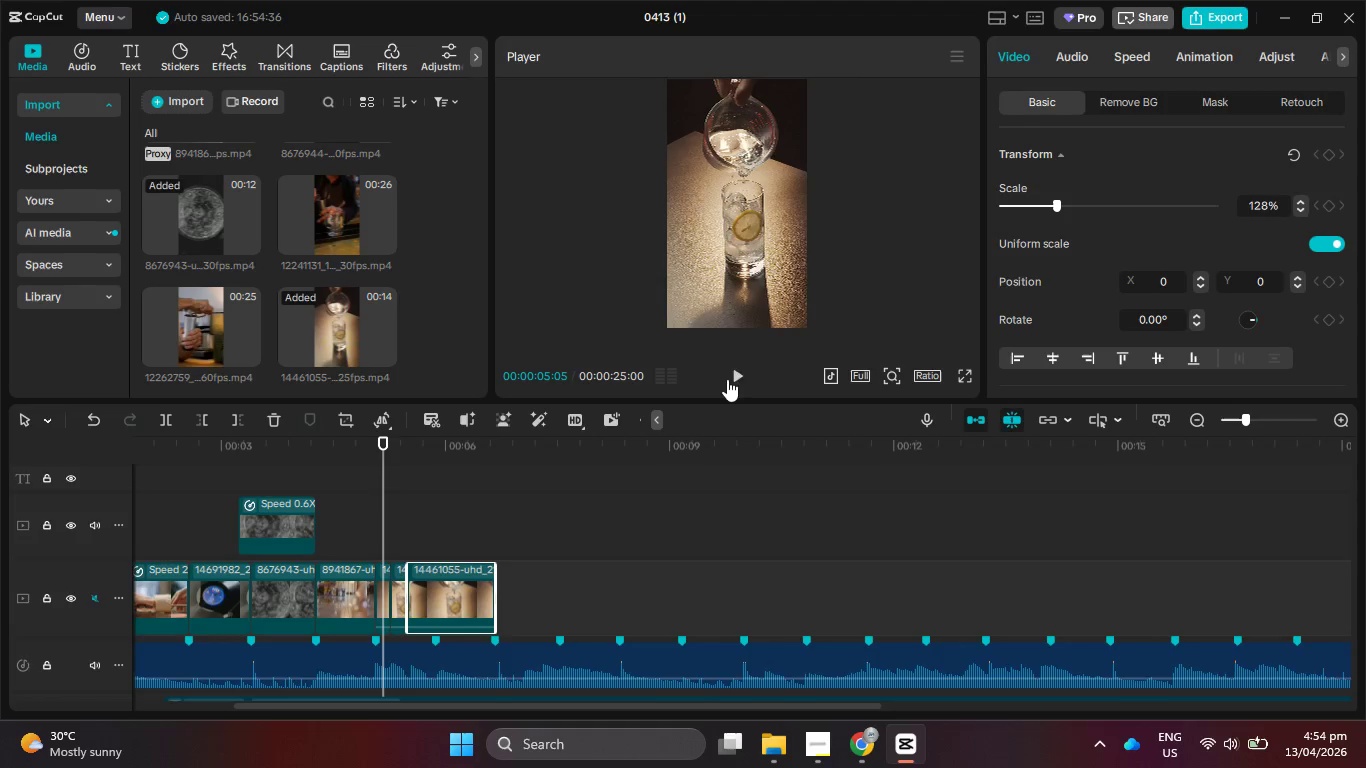 
left_click([740, 373])
 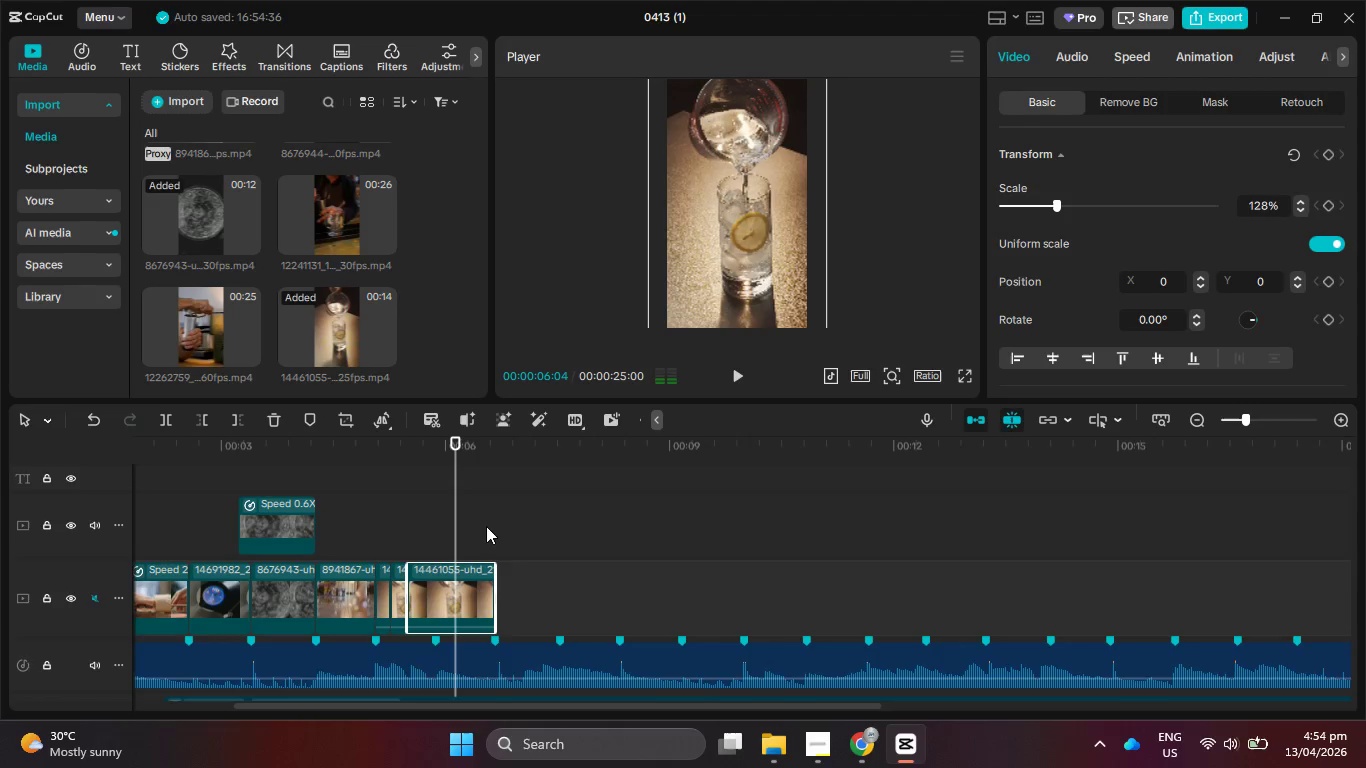 
left_click_drag(start_coordinate=[455, 536], to_coordinate=[370, 533])
 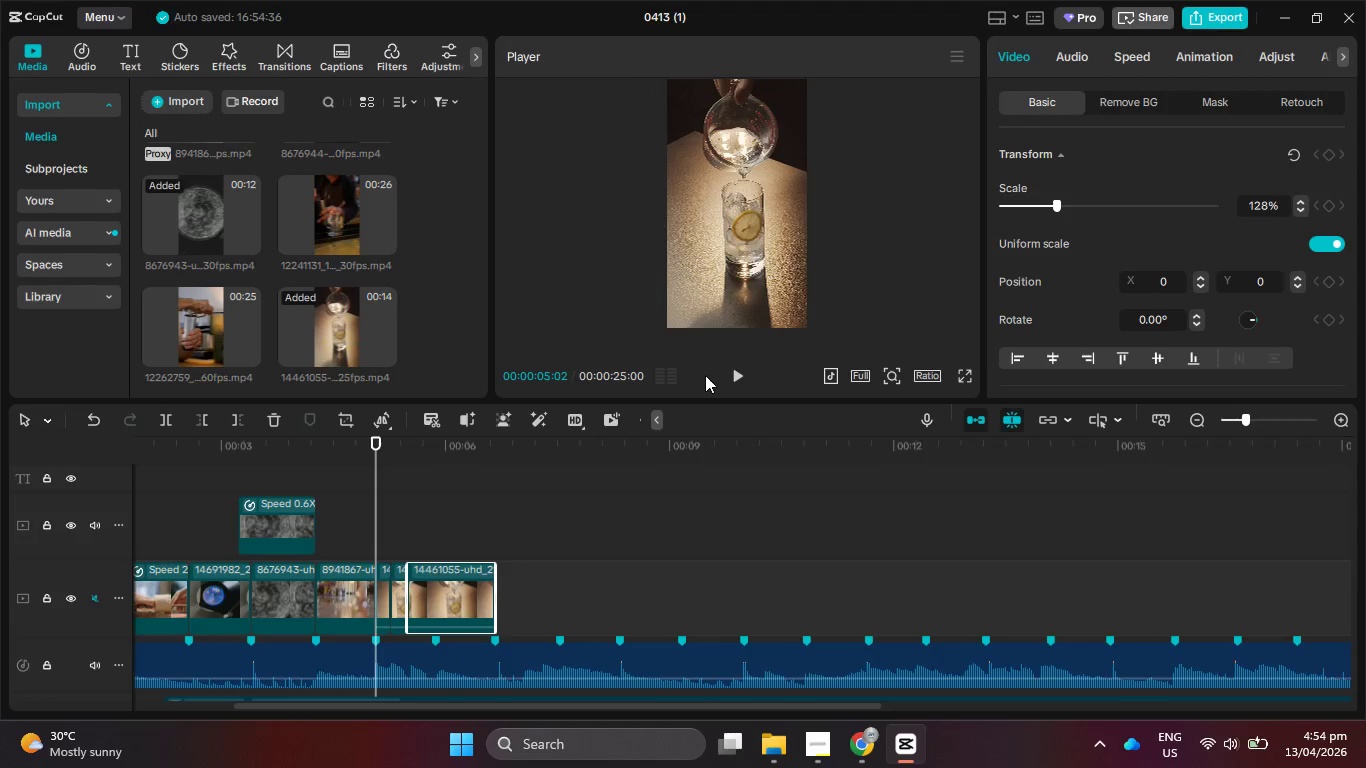 
left_click([739, 376])
 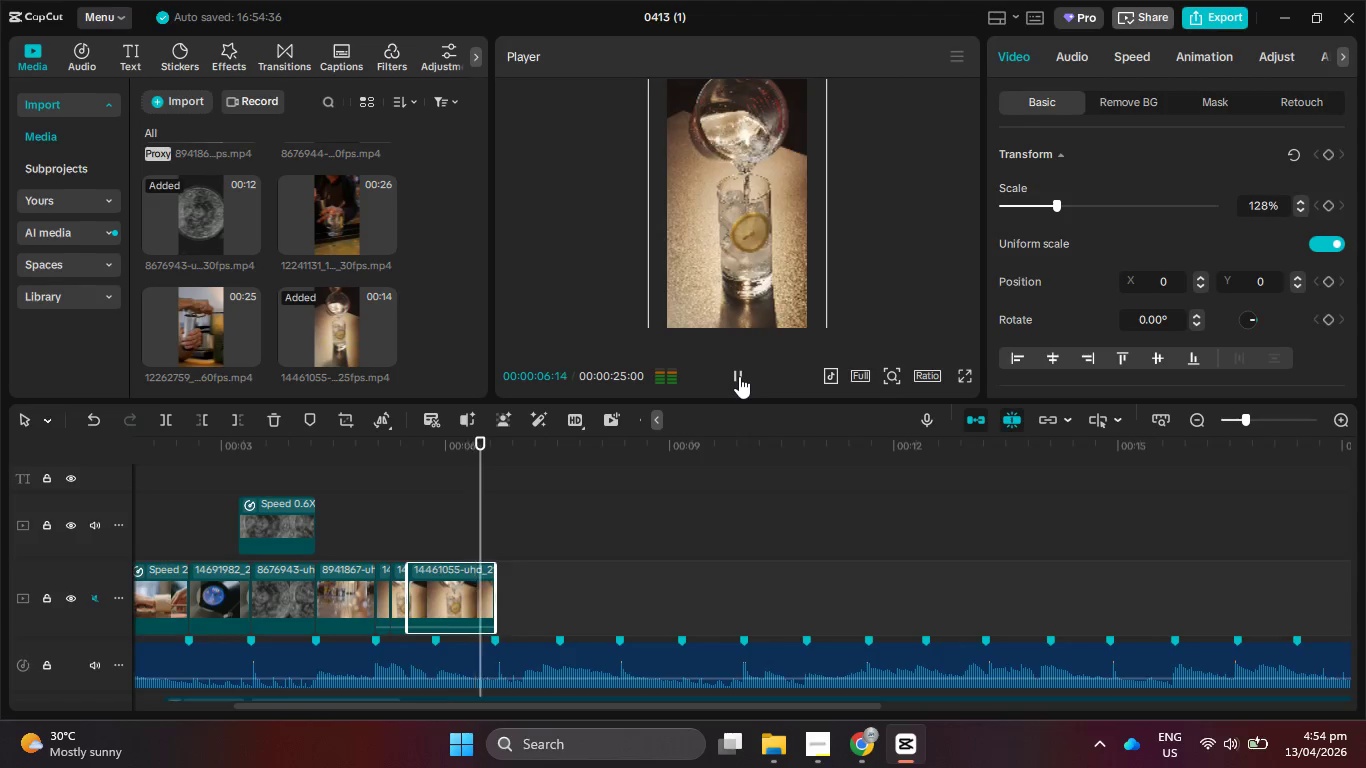 
left_click([739, 376])
 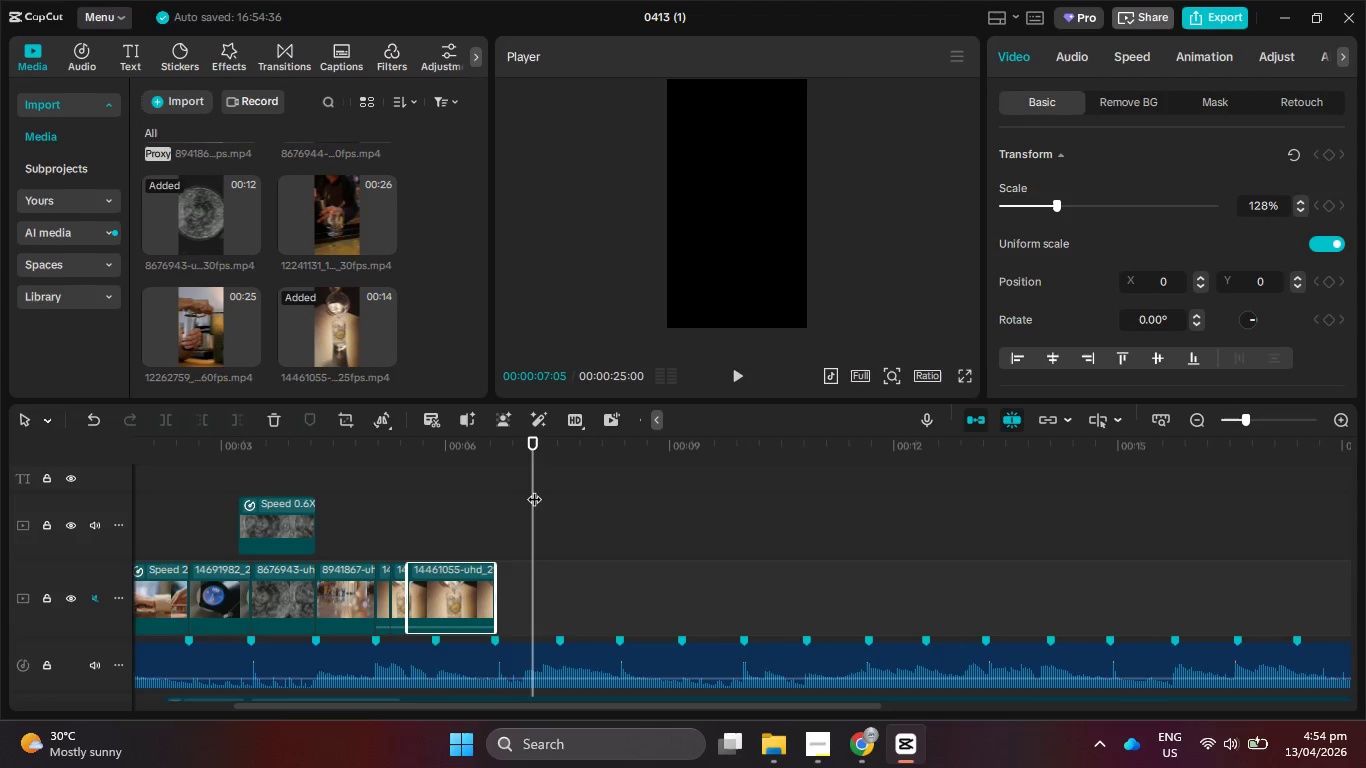 
left_click_drag(start_coordinate=[533, 490], to_coordinate=[492, 492])
 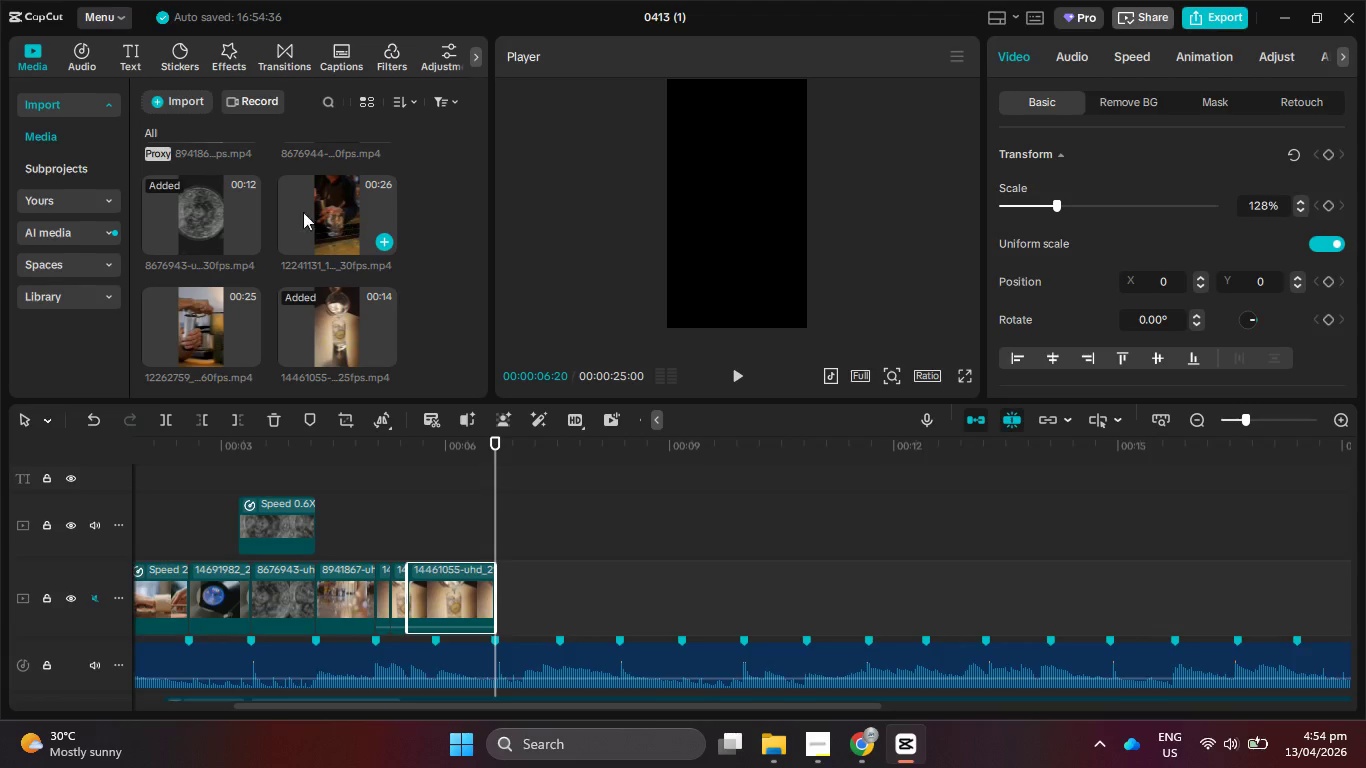 
left_click_drag(start_coordinate=[186, 320], to_coordinate=[492, 600])
 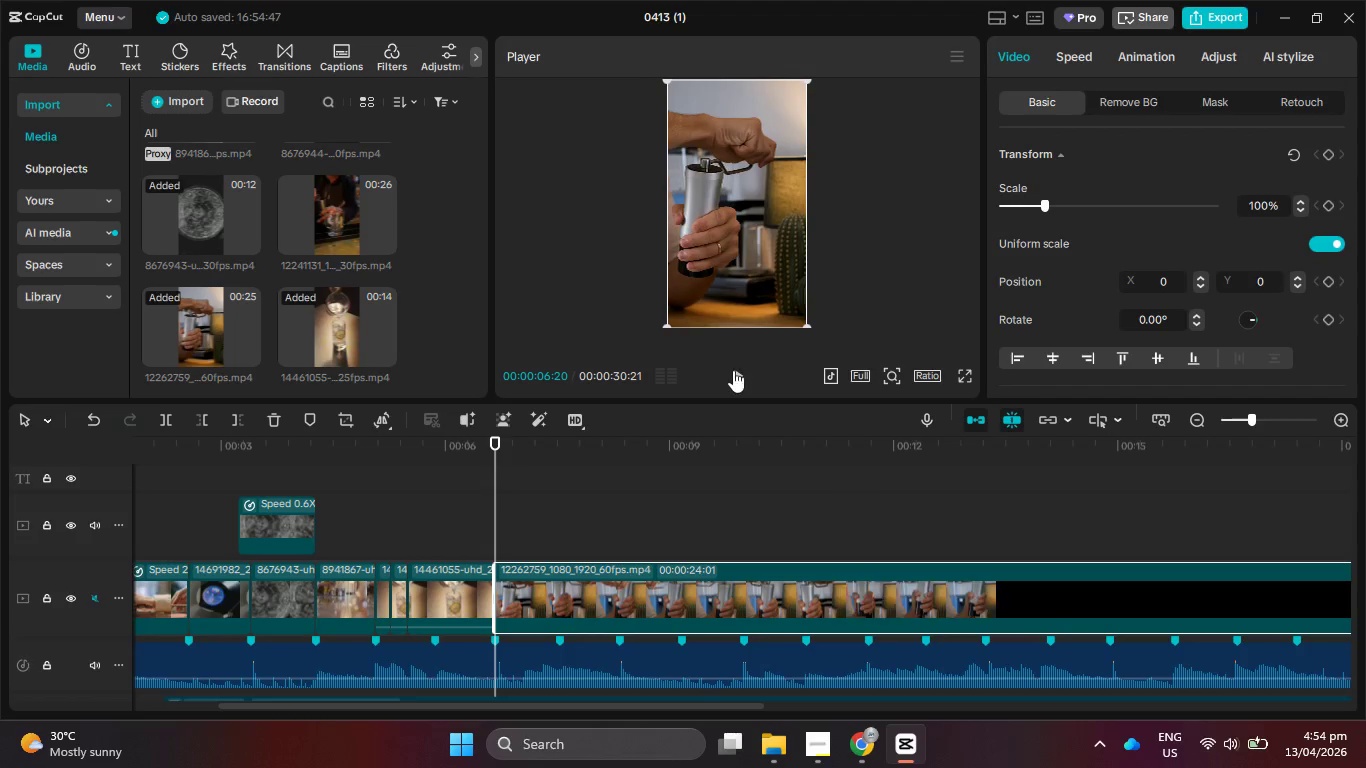 
left_click([737, 370])
 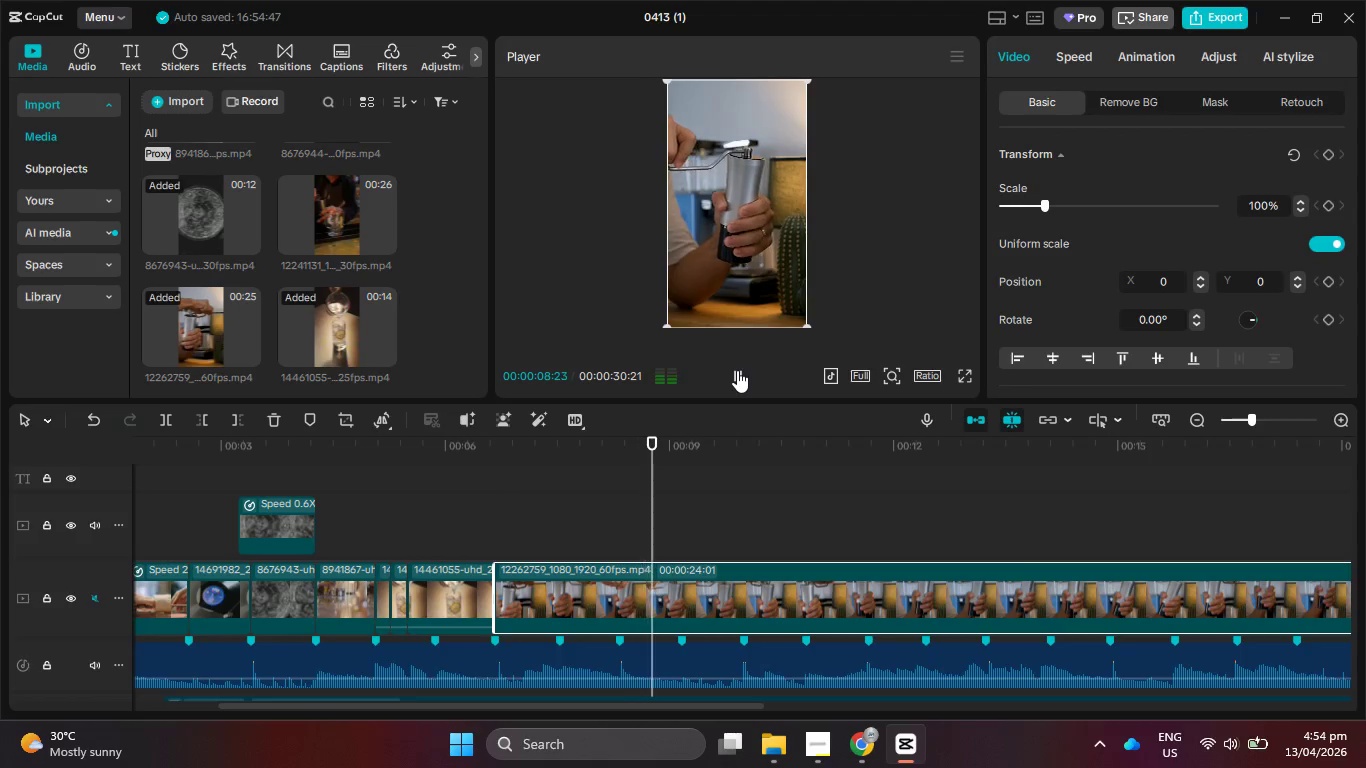 
left_click([737, 370])
 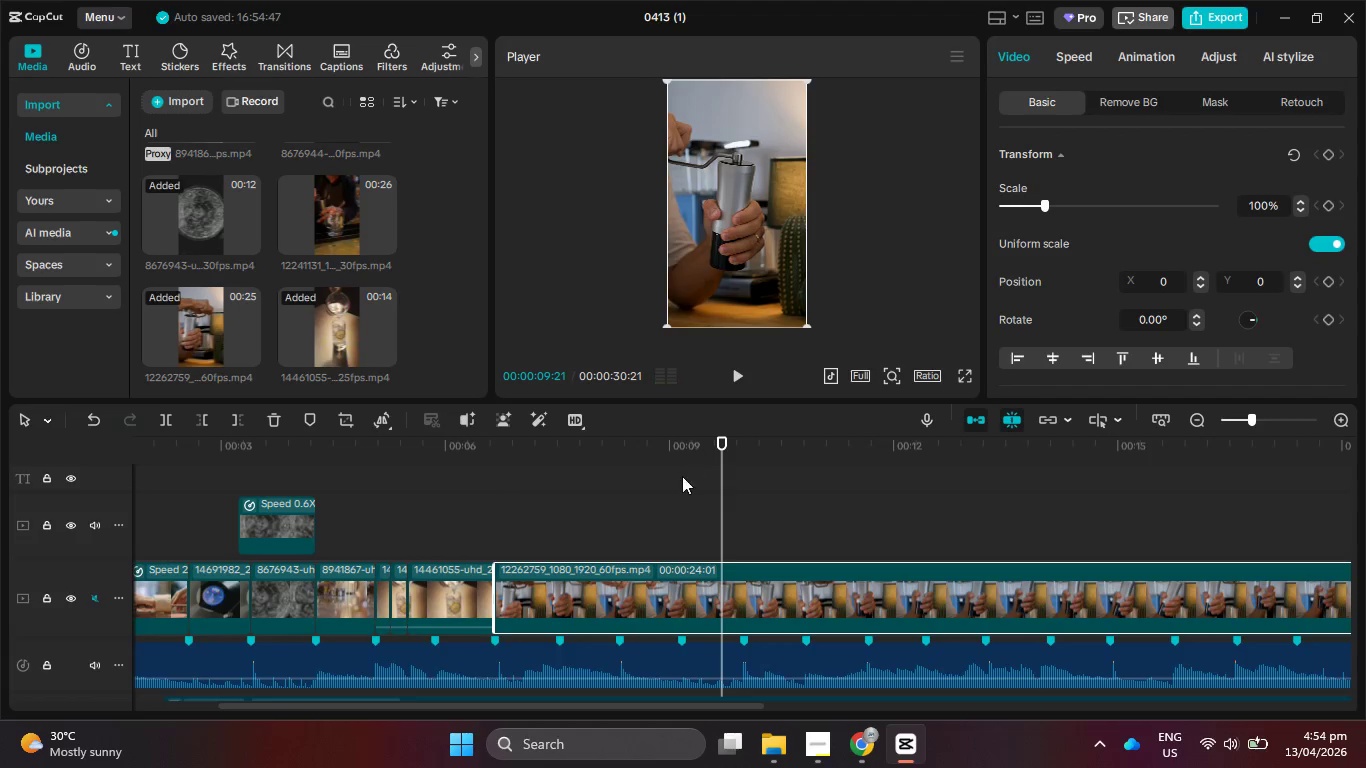 
left_click_drag(start_coordinate=[672, 463], to_coordinate=[624, 452])
 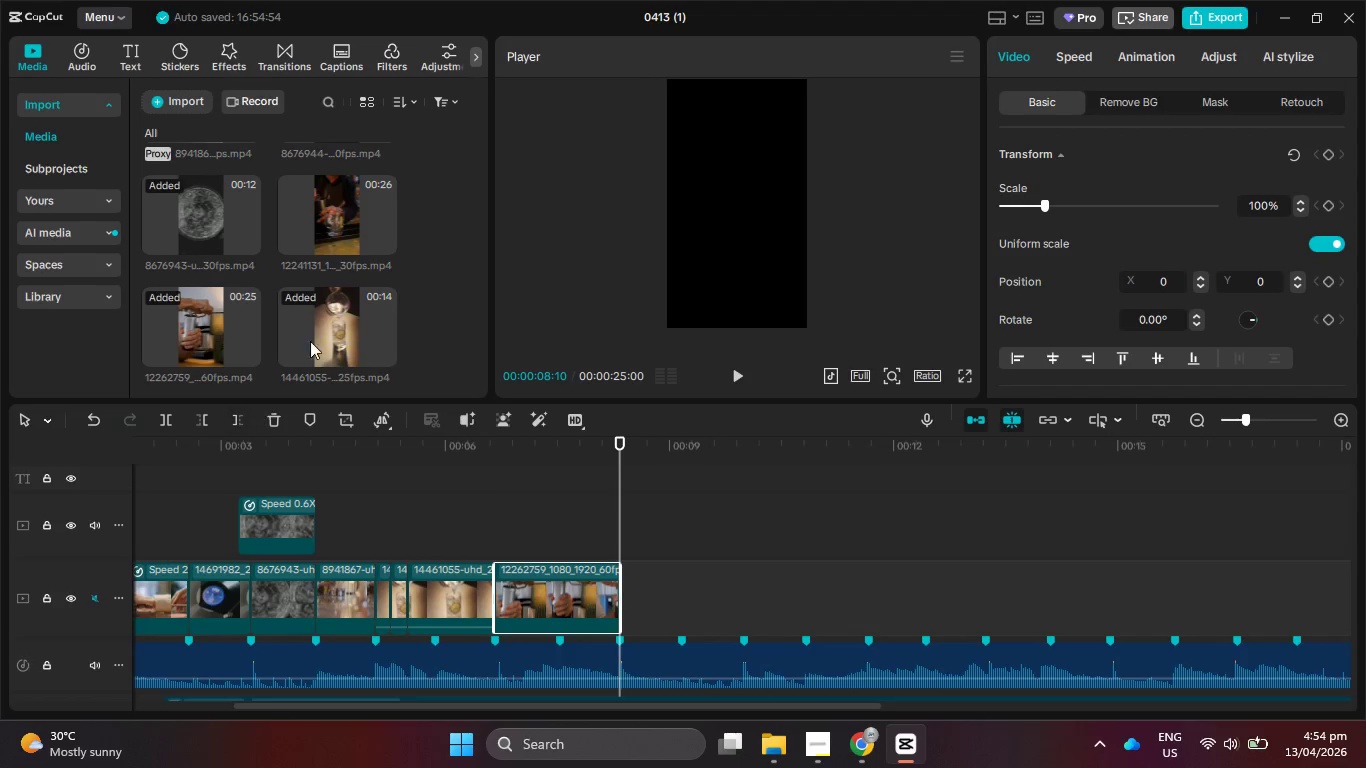 
scroll: coordinate [334, 236], scroll_direction: up, amount: 8.0
 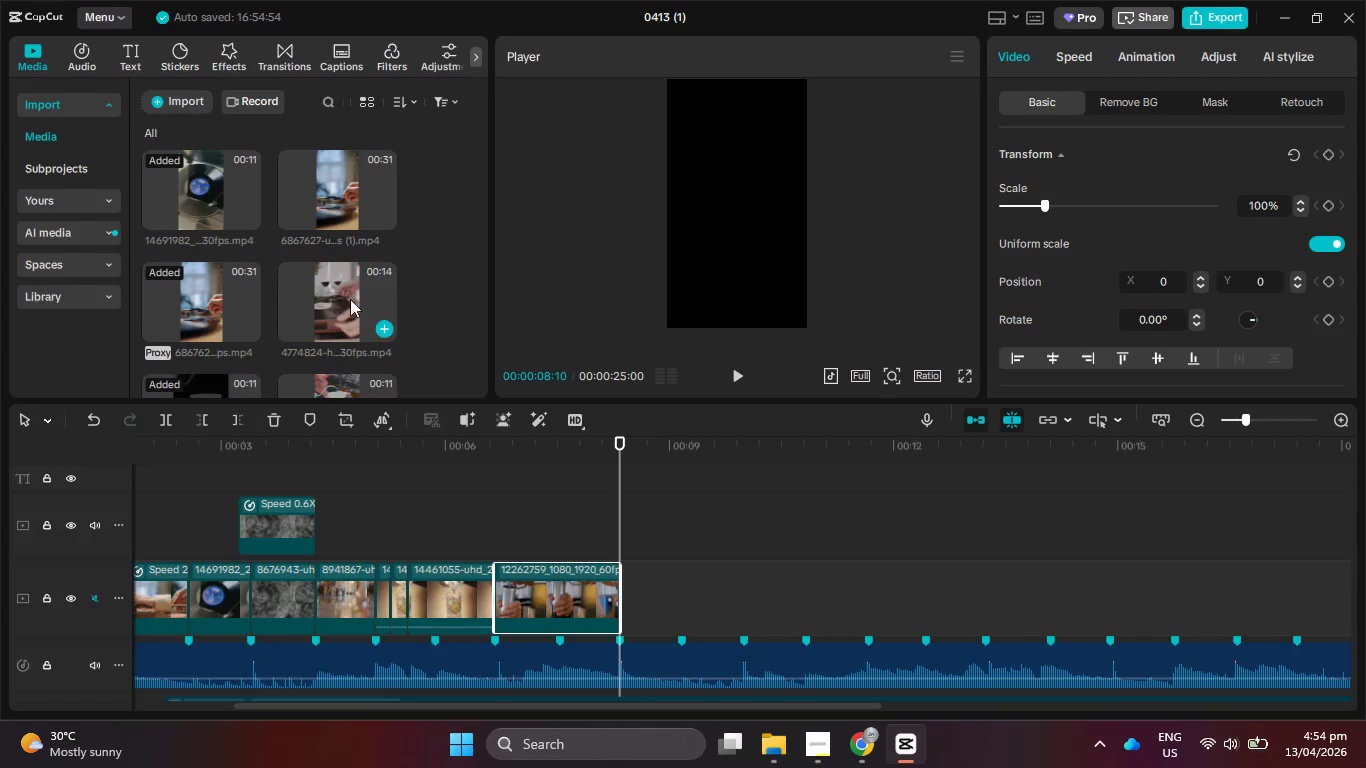 
left_click_drag(start_coordinate=[342, 297], to_coordinate=[640, 577])
 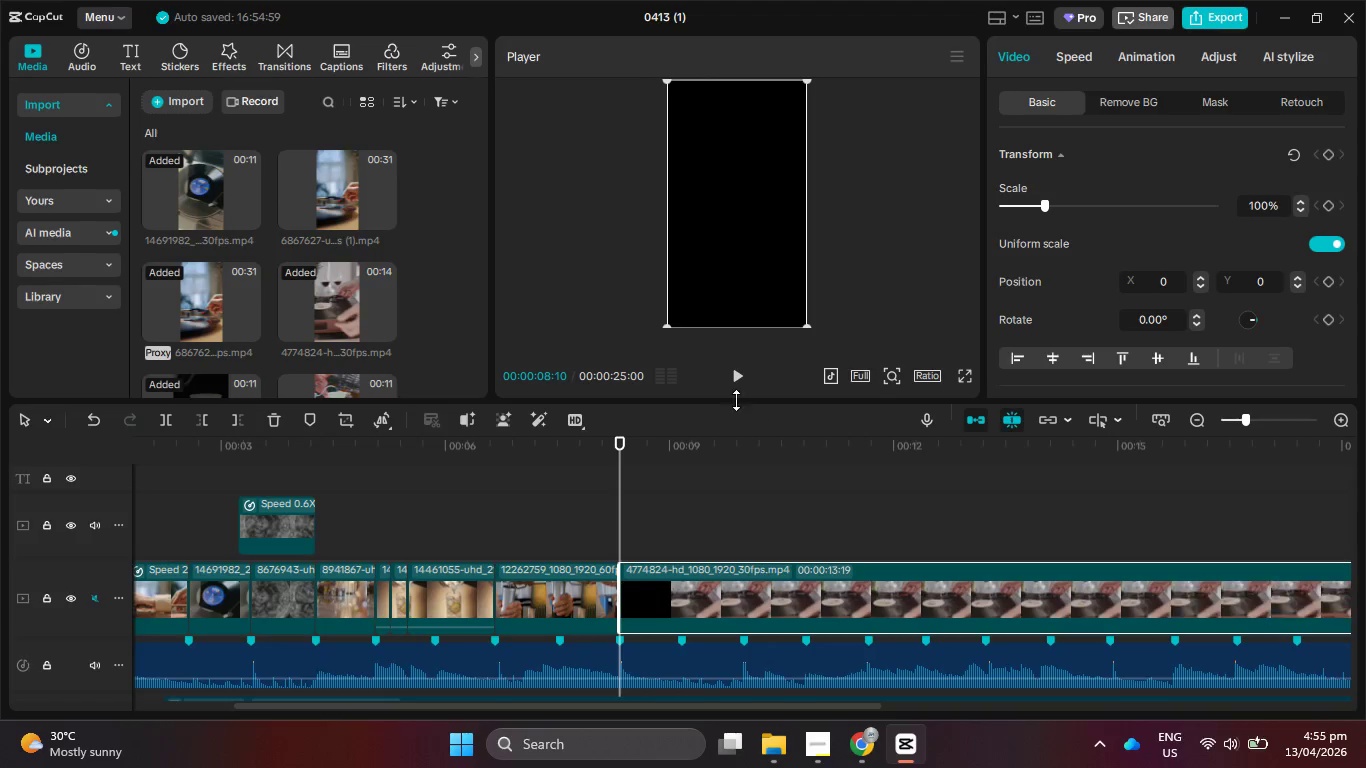 
left_click([740, 378])
 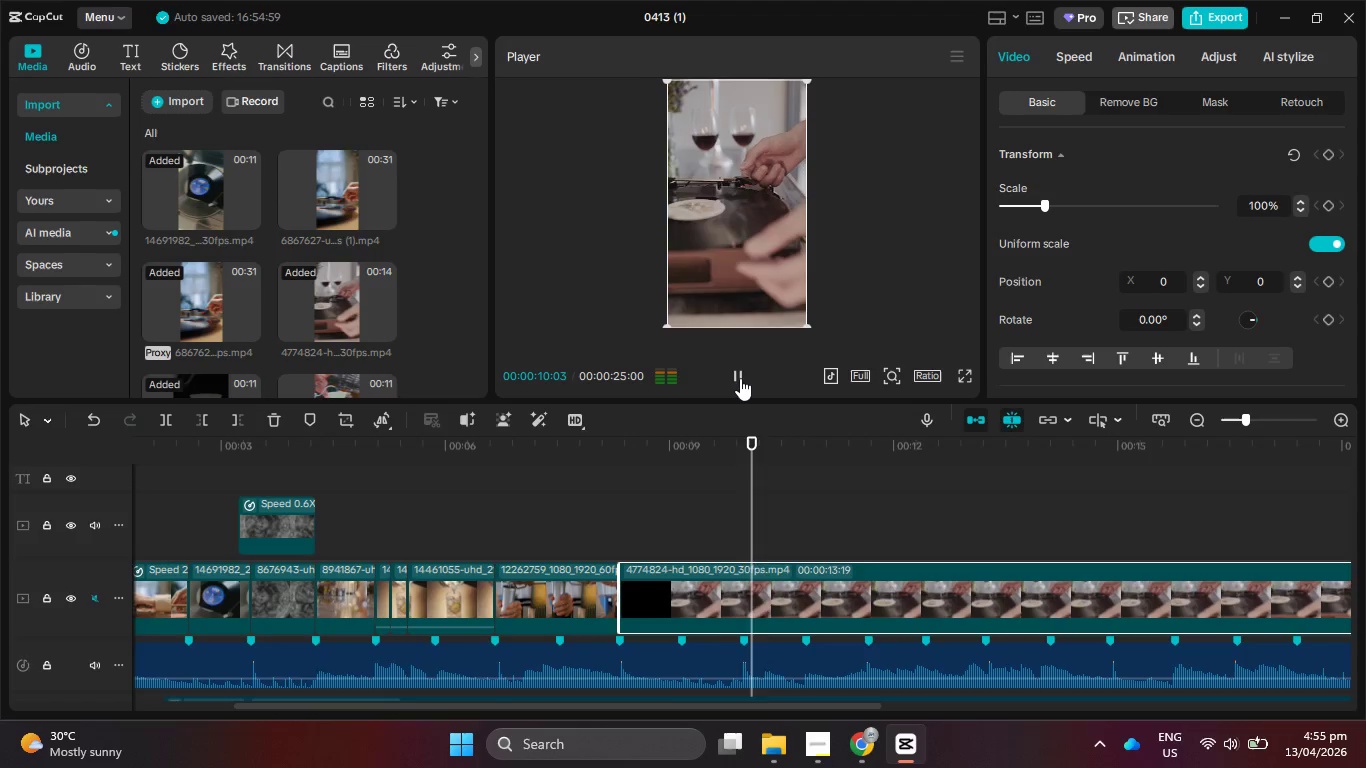 
left_click([740, 378])
 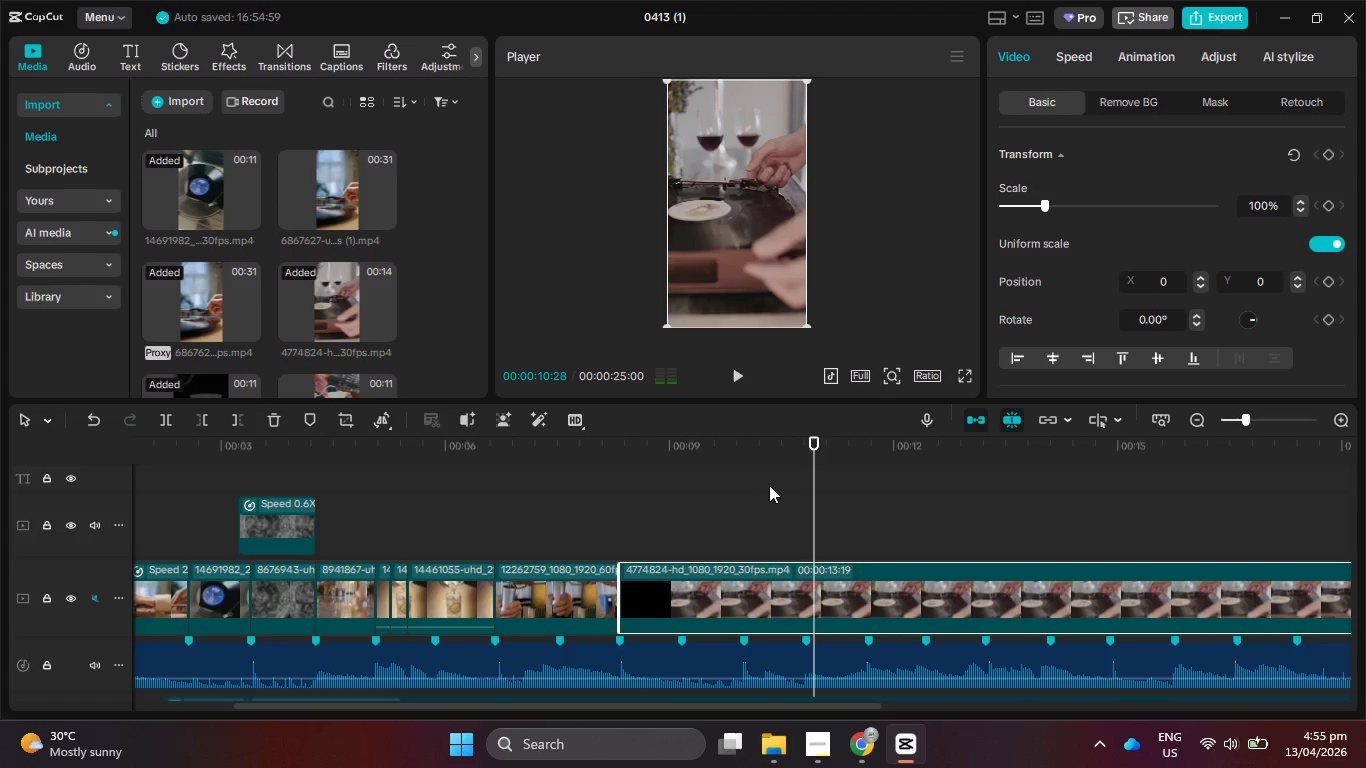 
left_click_drag(start_coordinate=[774, 460], to_coordinate=[746, 449])
 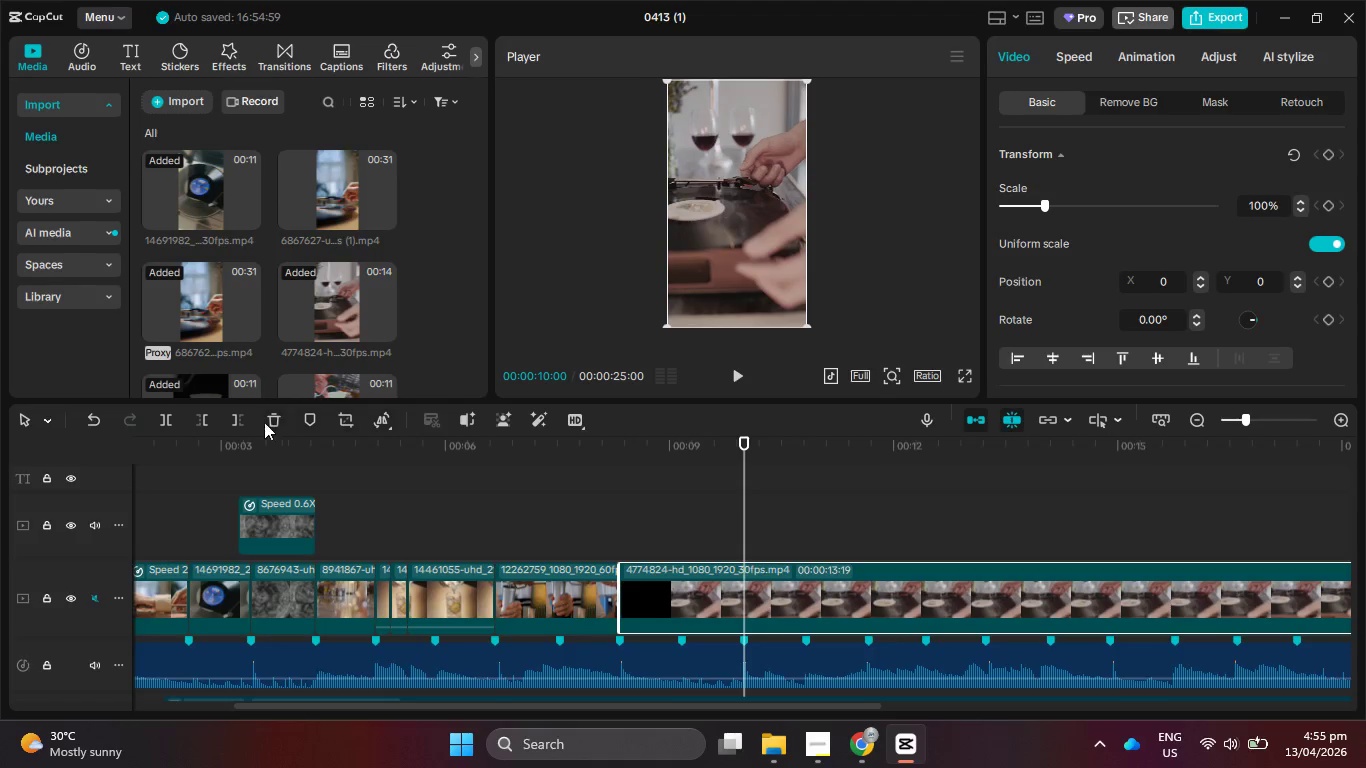 
left_click([232, 418])
 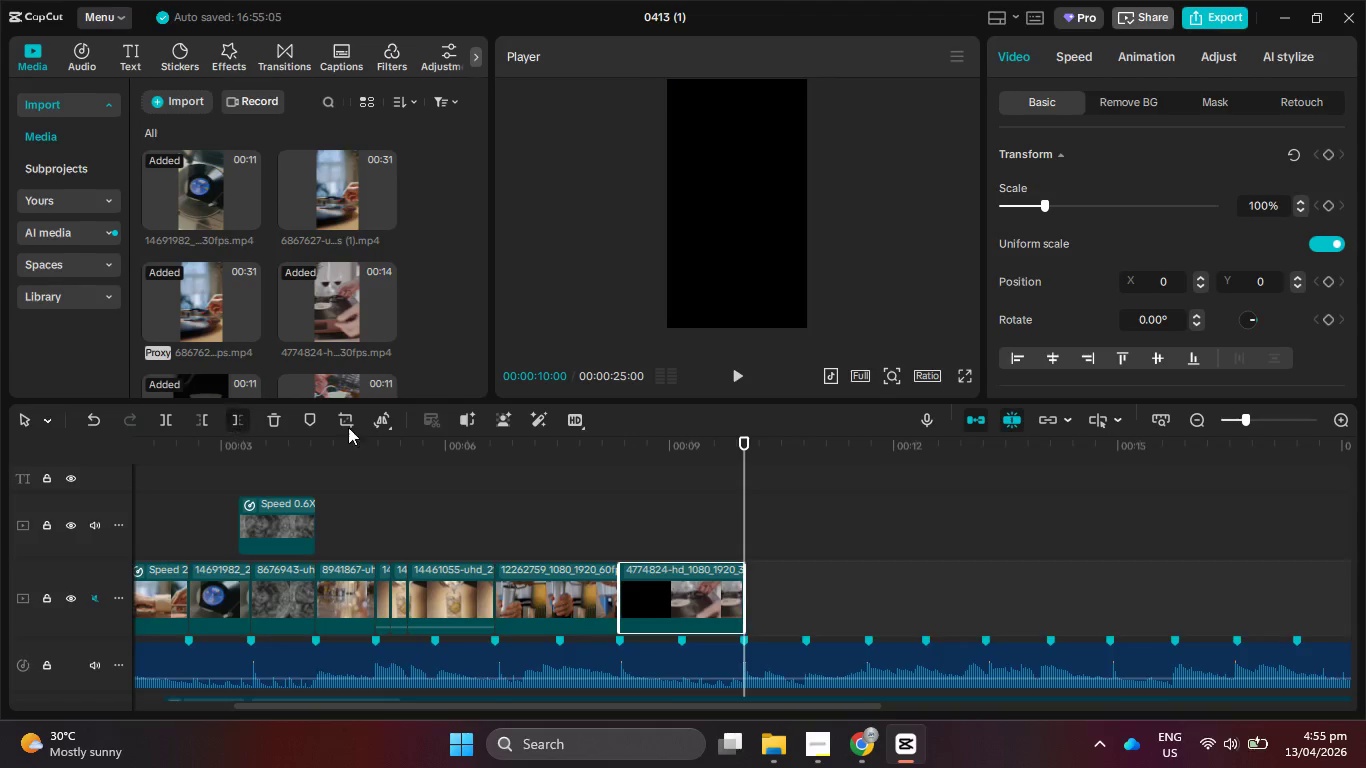 
hold_key(key=ControlLeft, duration=1.12)
scroll: coordinate [573, 489], scroll_direction: down, amount: 12.0
 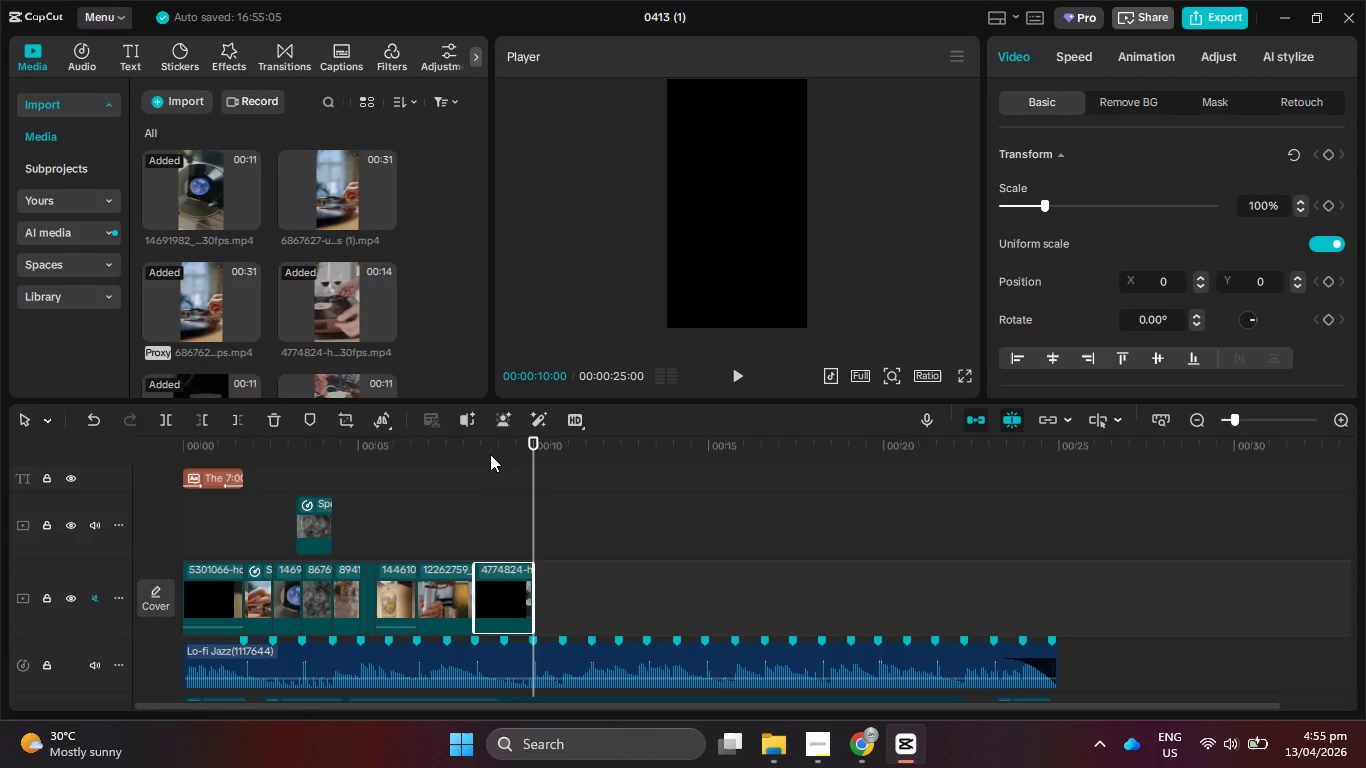 
left_click_drag(start_coordinate=[490, 443], to_coordinate=[96, 487])
 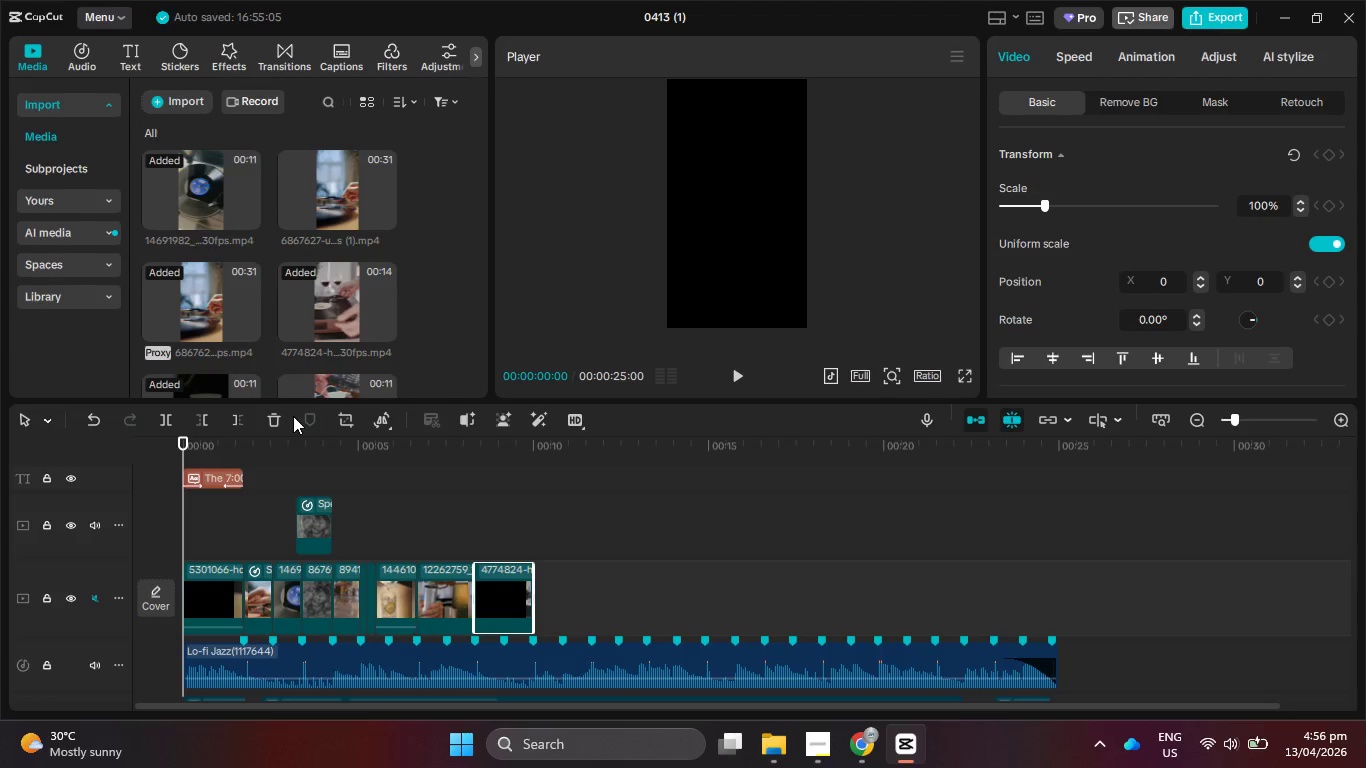 
wait(84.93)
 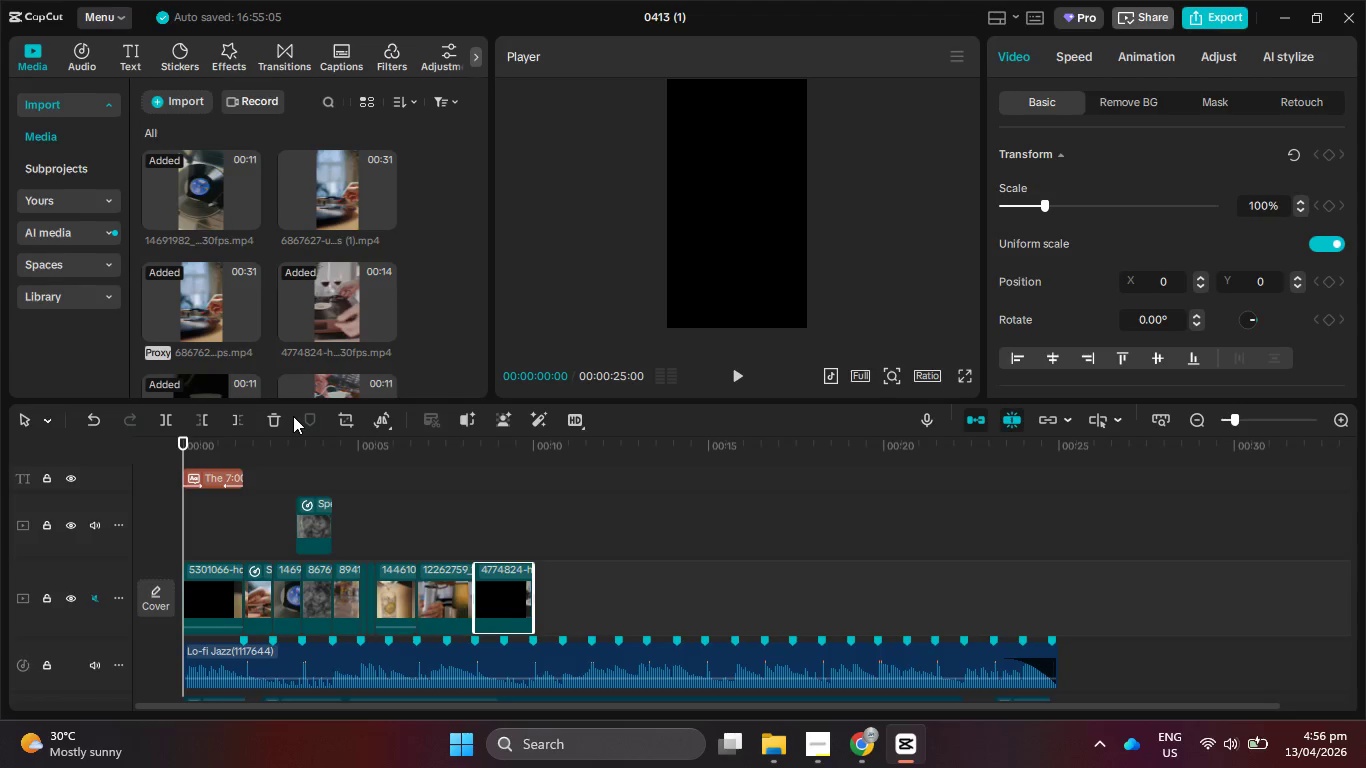 
mouse_move([544, 424])
 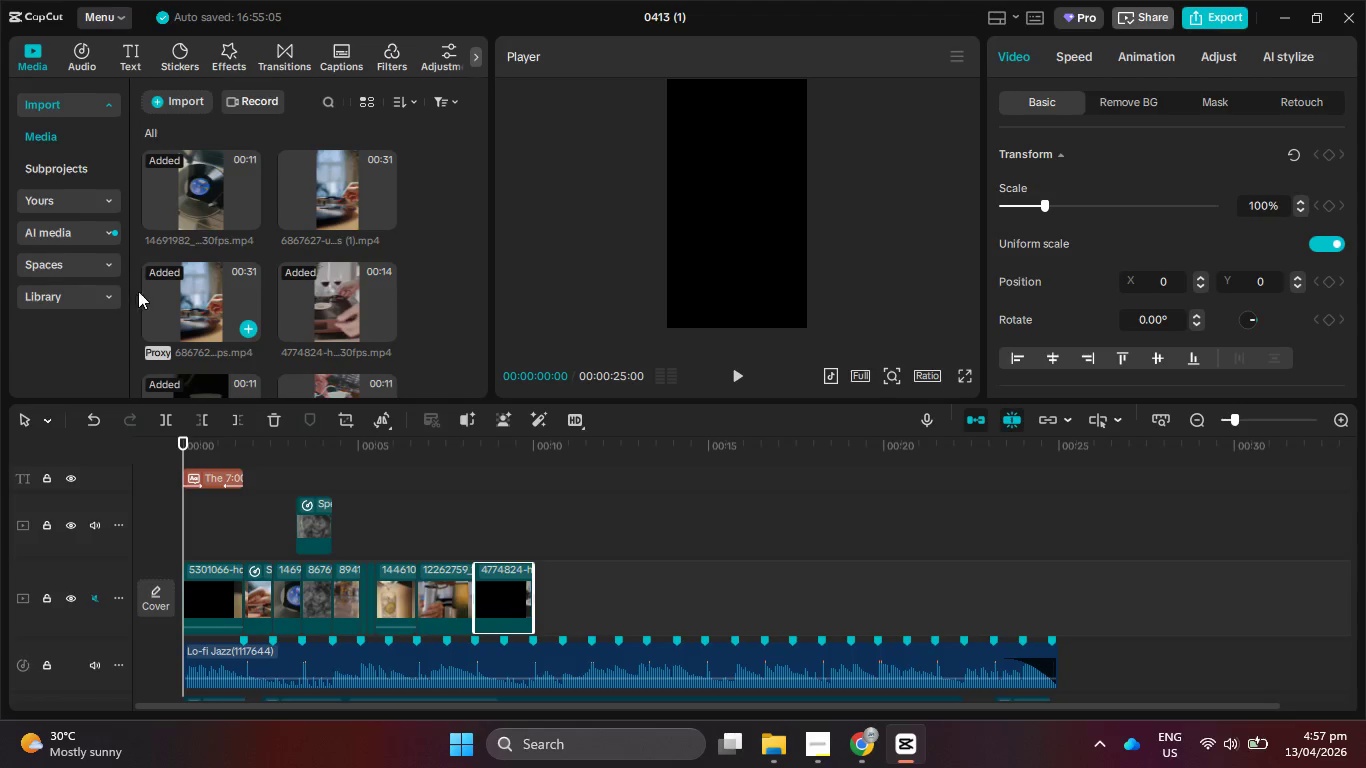 
wait(34.64)
 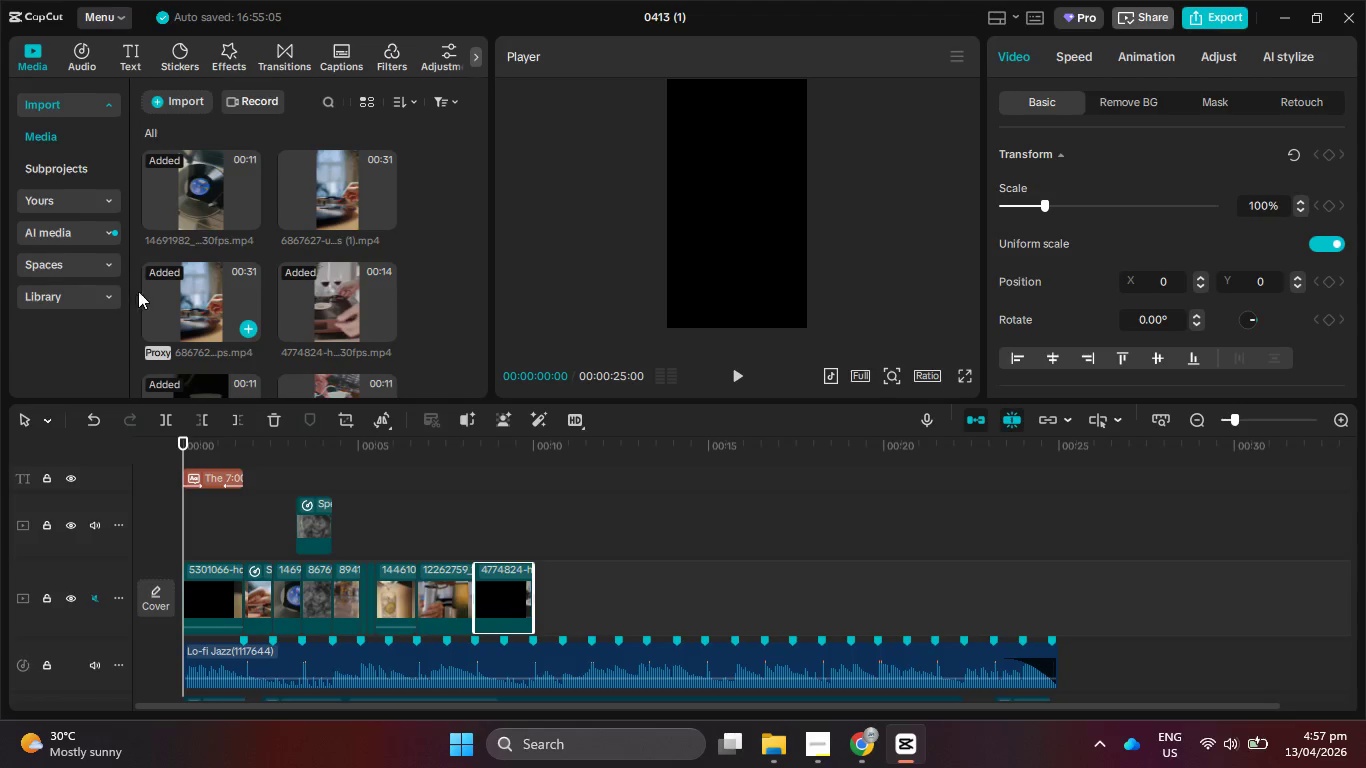 
mouse_move([174, 254])
 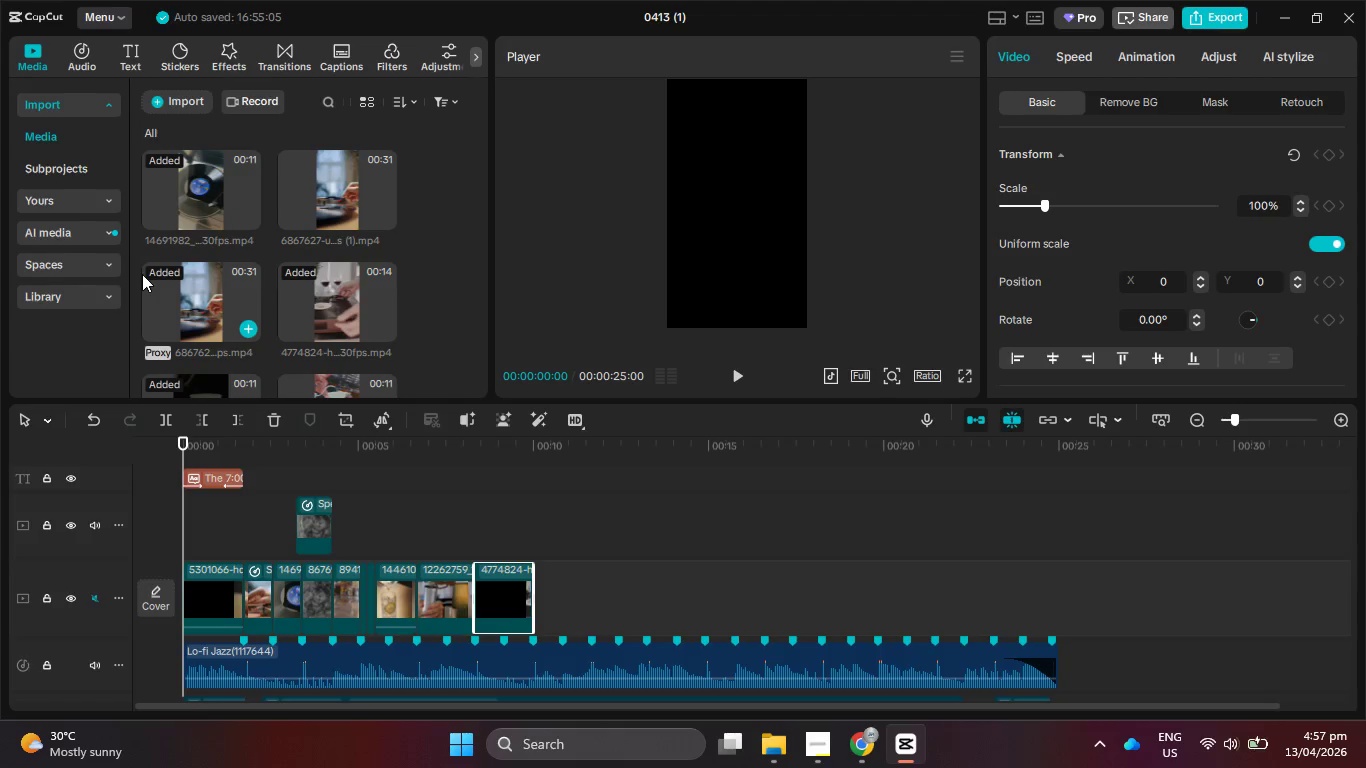 
mouse_move([119, 271])
 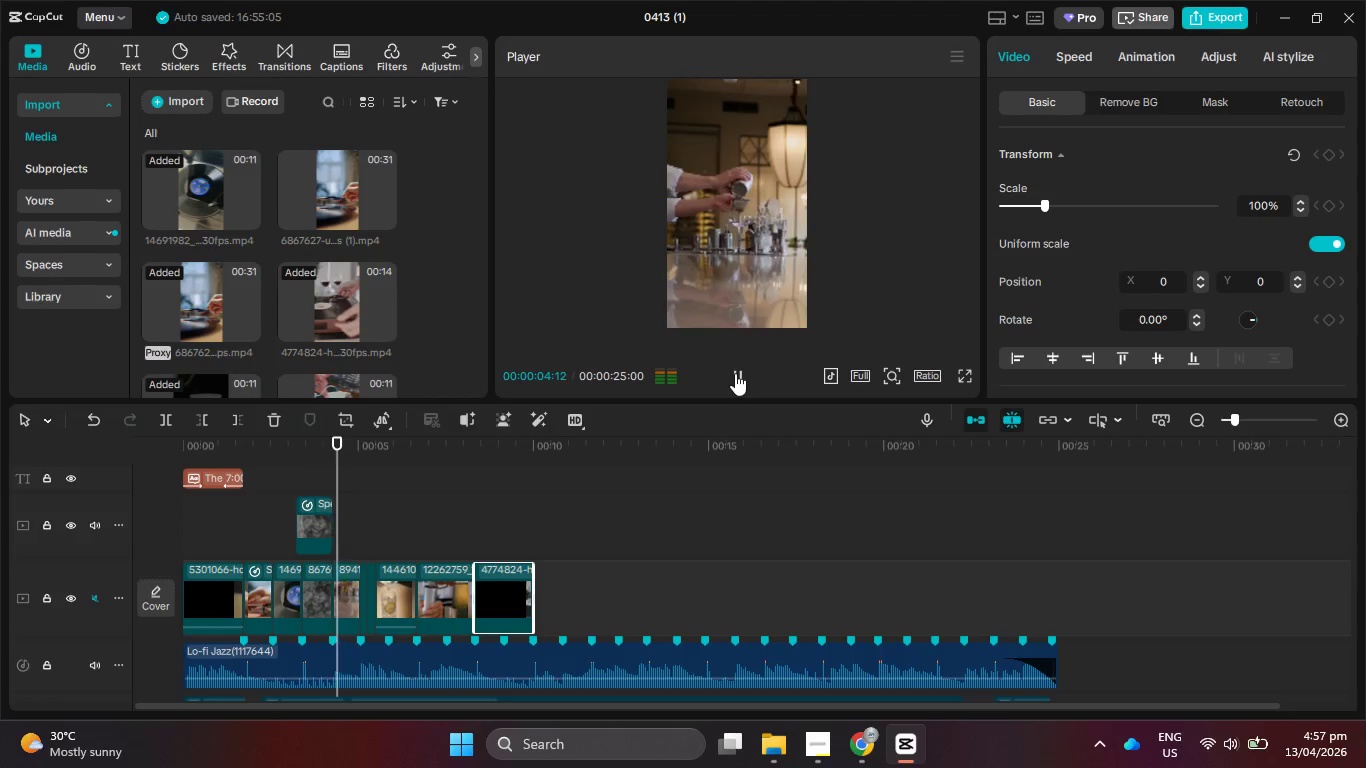 
wait(18.37)
 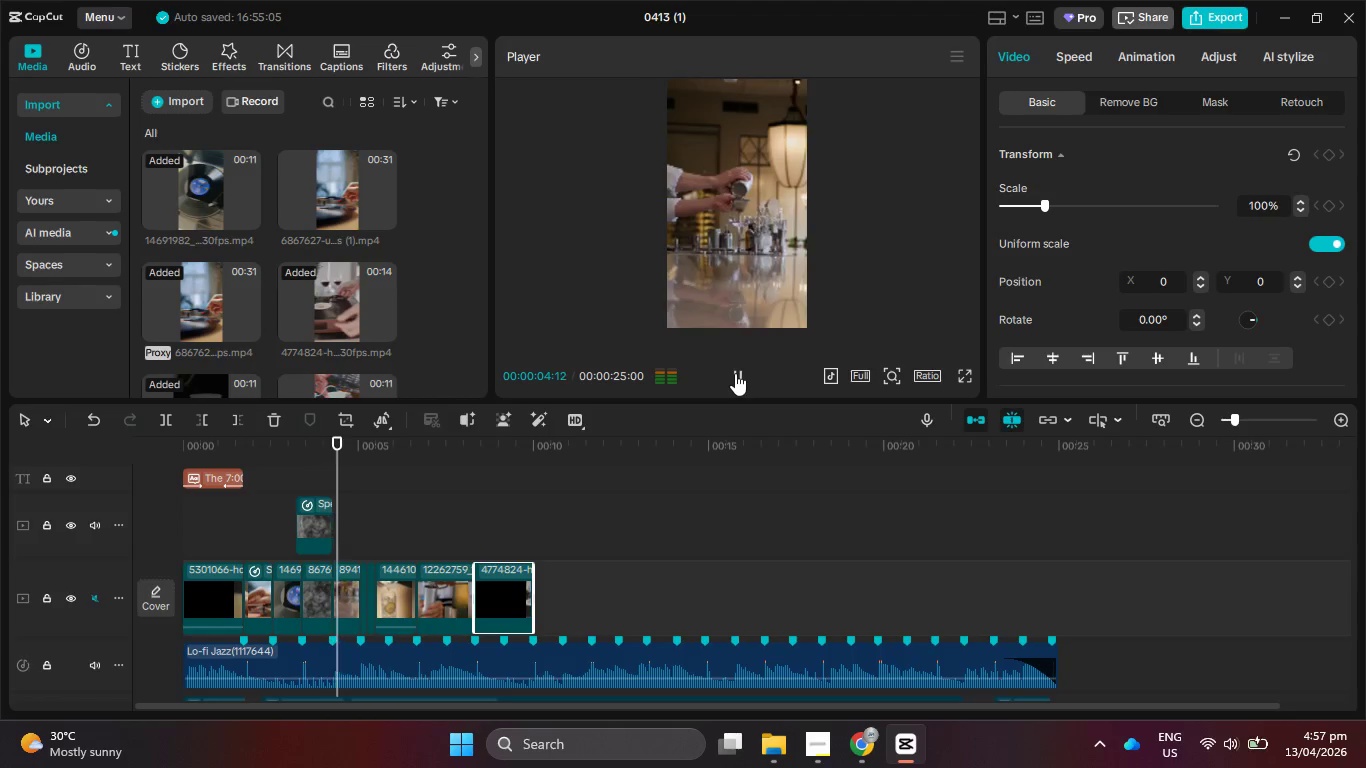 
left_click([735, 373])
 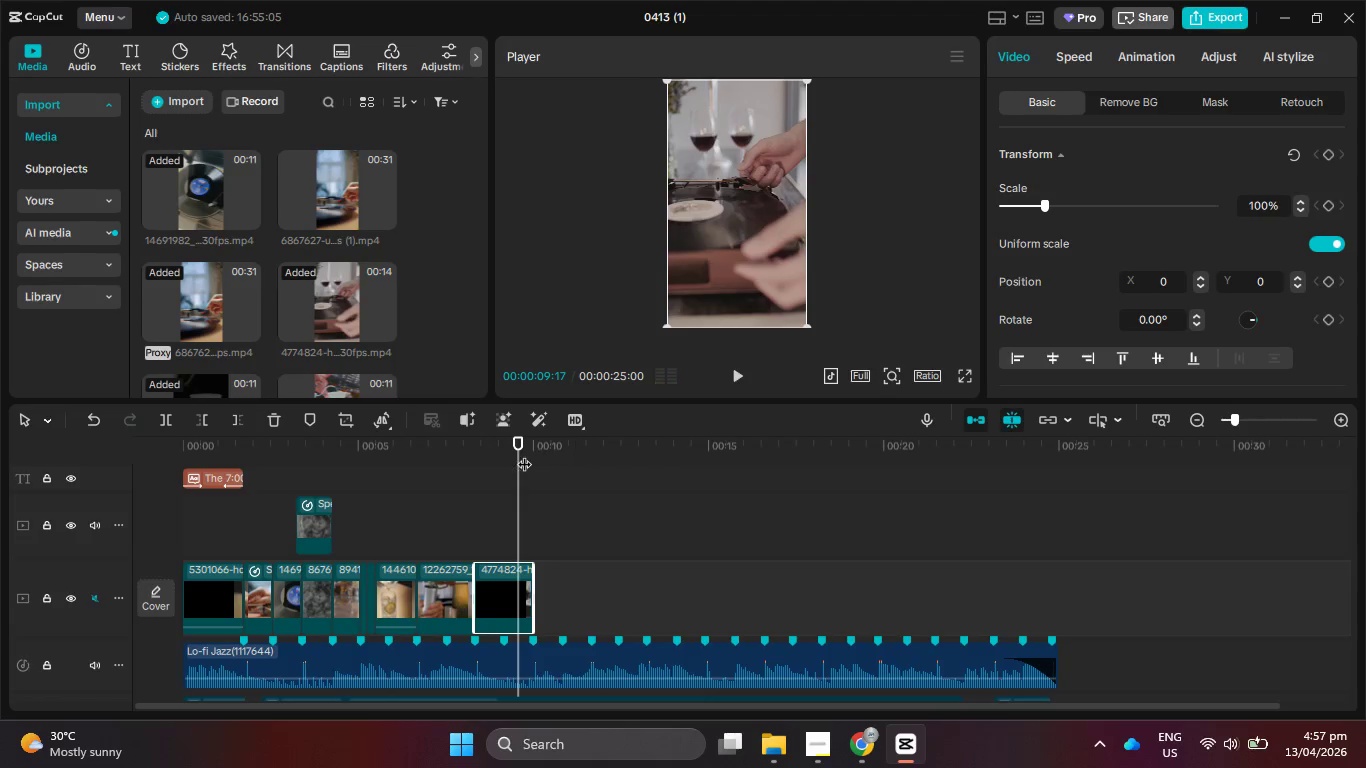 
left_click_drag(start_coordinate=[518, 454], to_coordinate=[486, 464])
 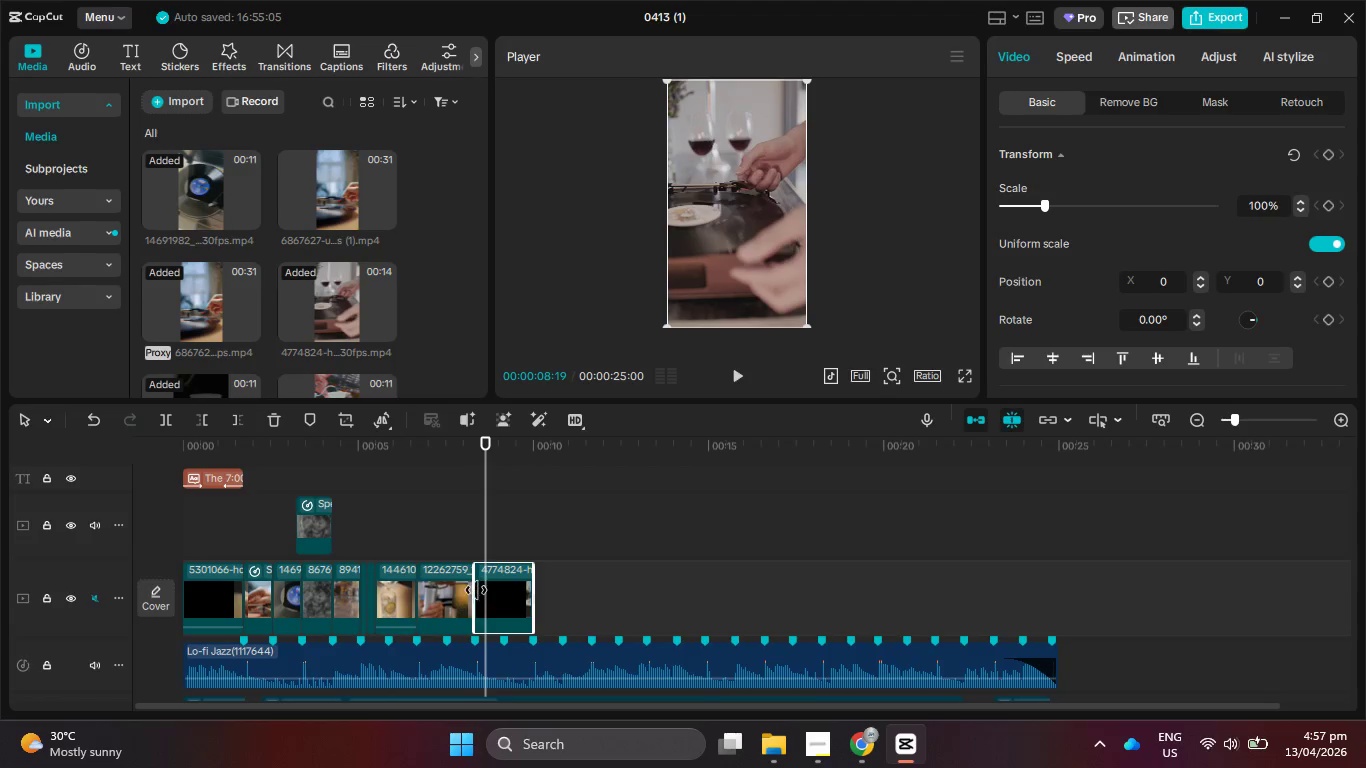 
left_click_drag(start_coordinate=[475, 589], to_coordinate=[496, 593])
 